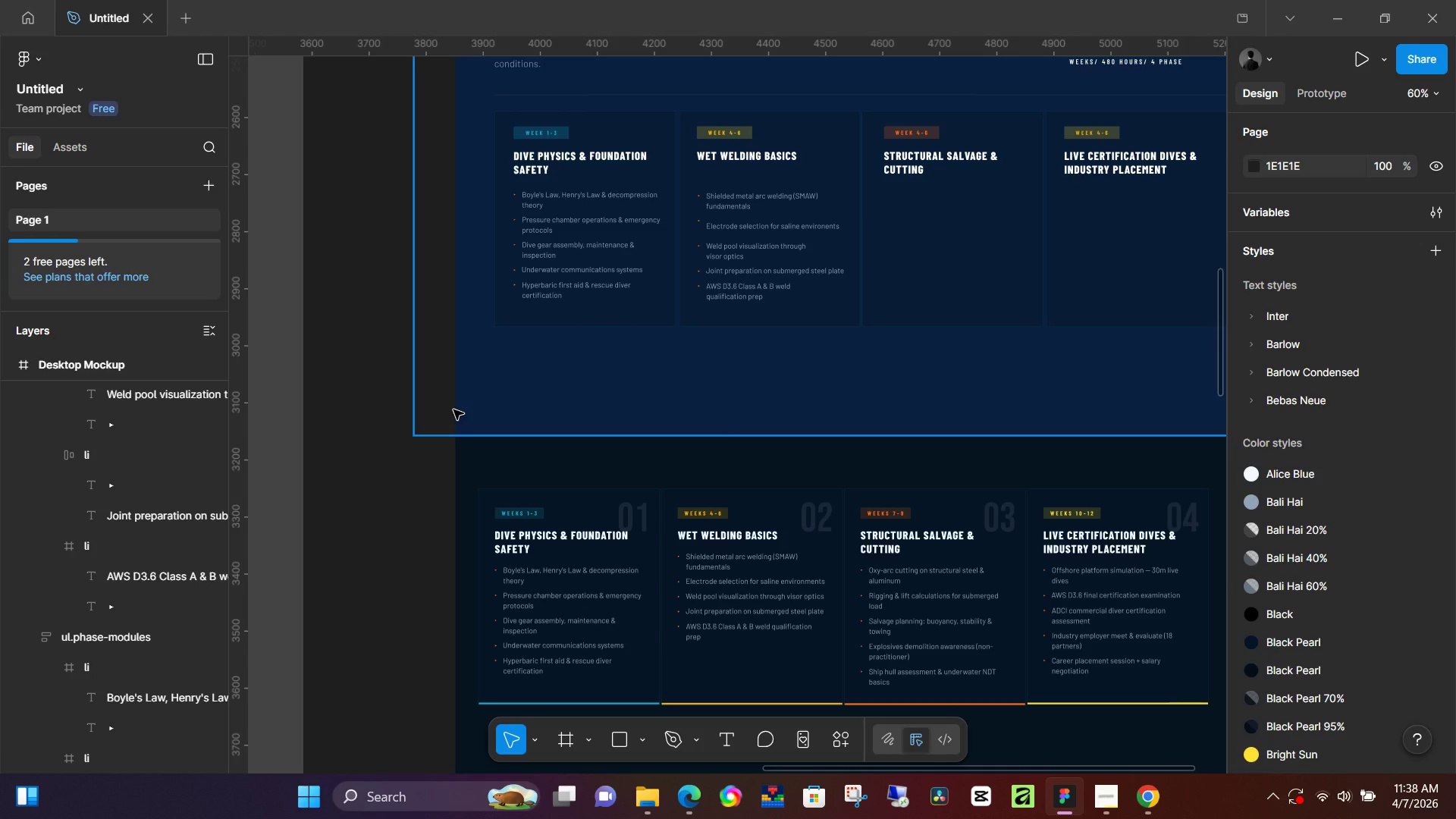 
left_click([378, 528])
 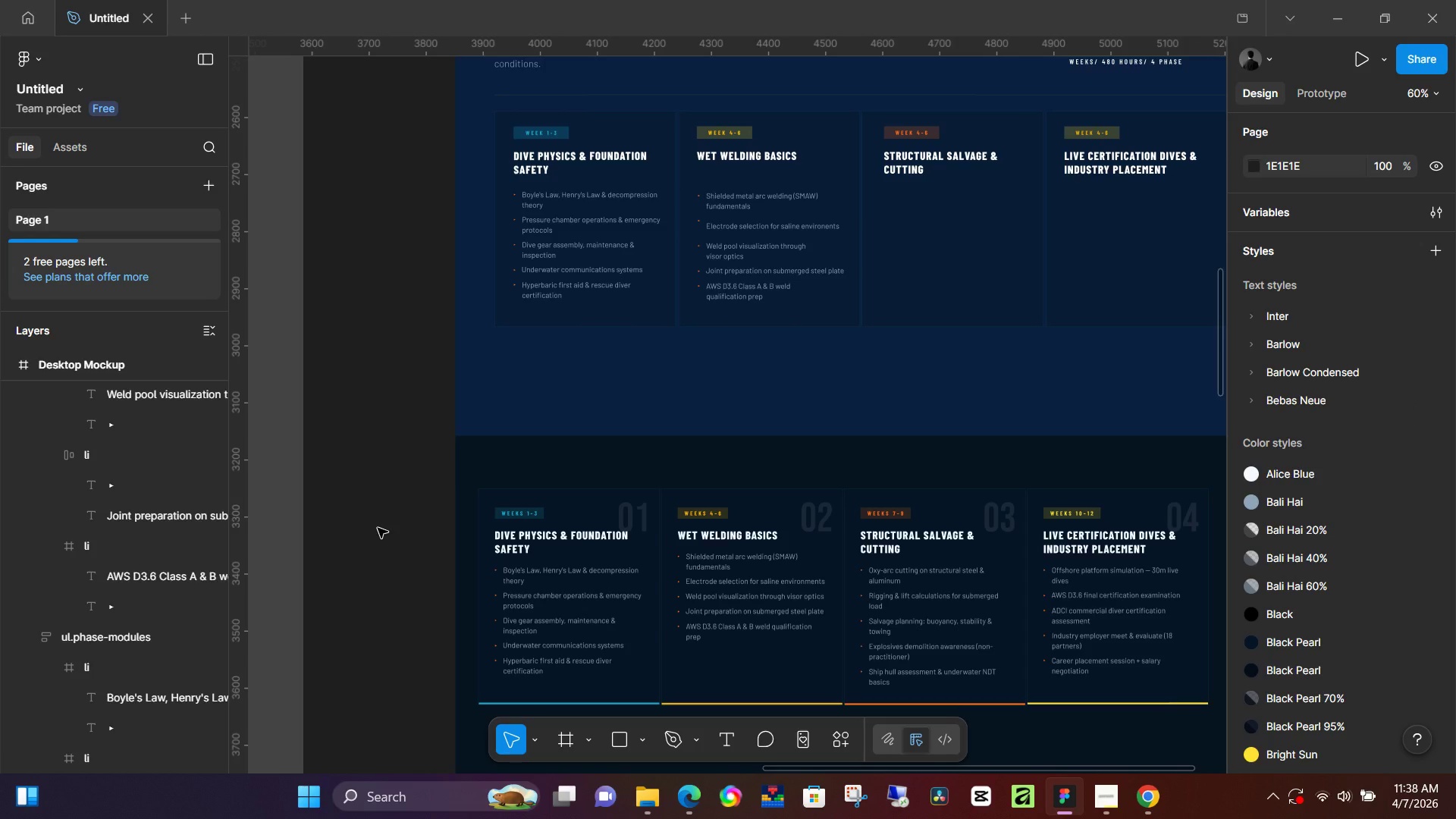 
wait(5.19)
 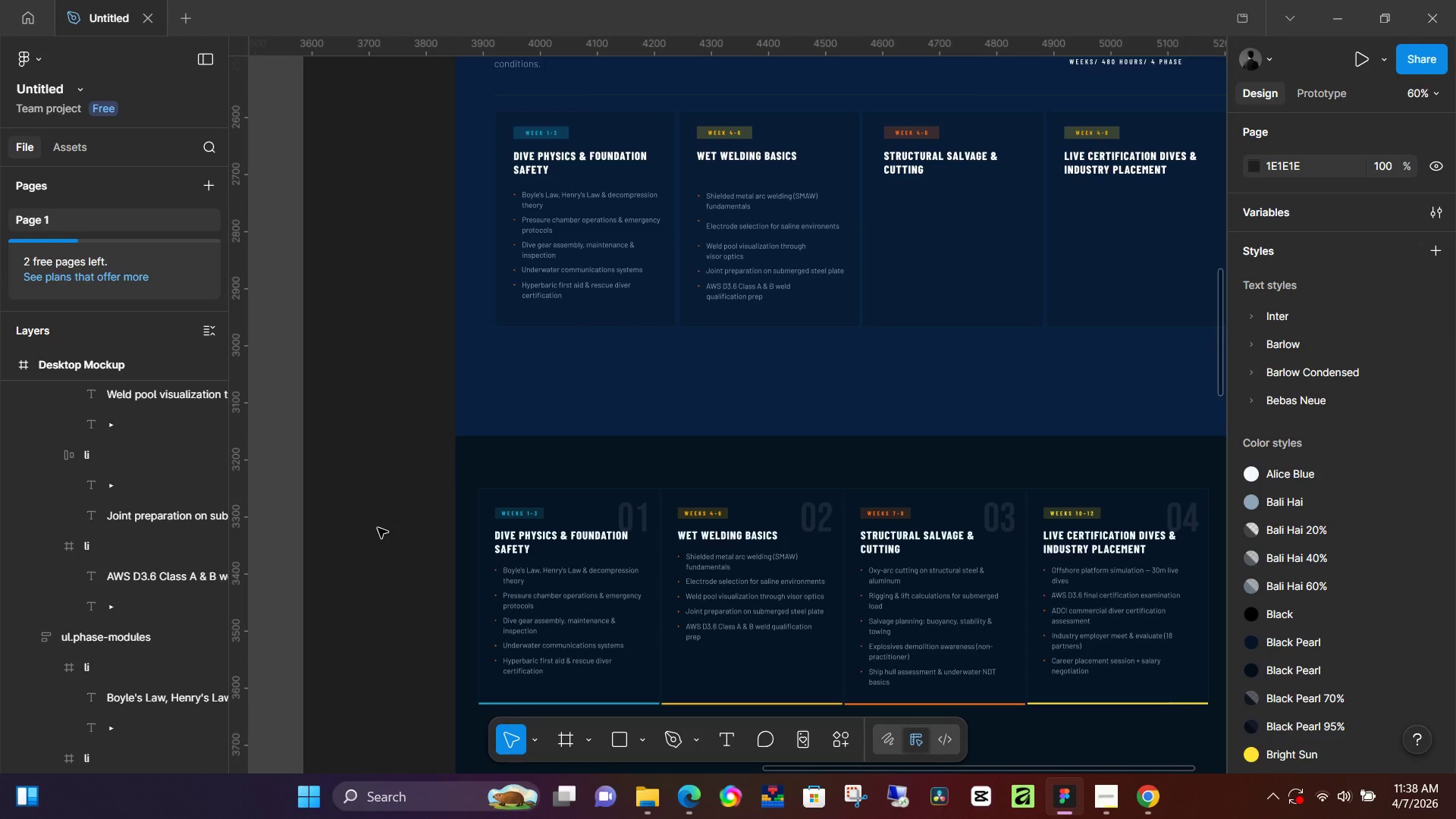 
left_click([379, 531])
 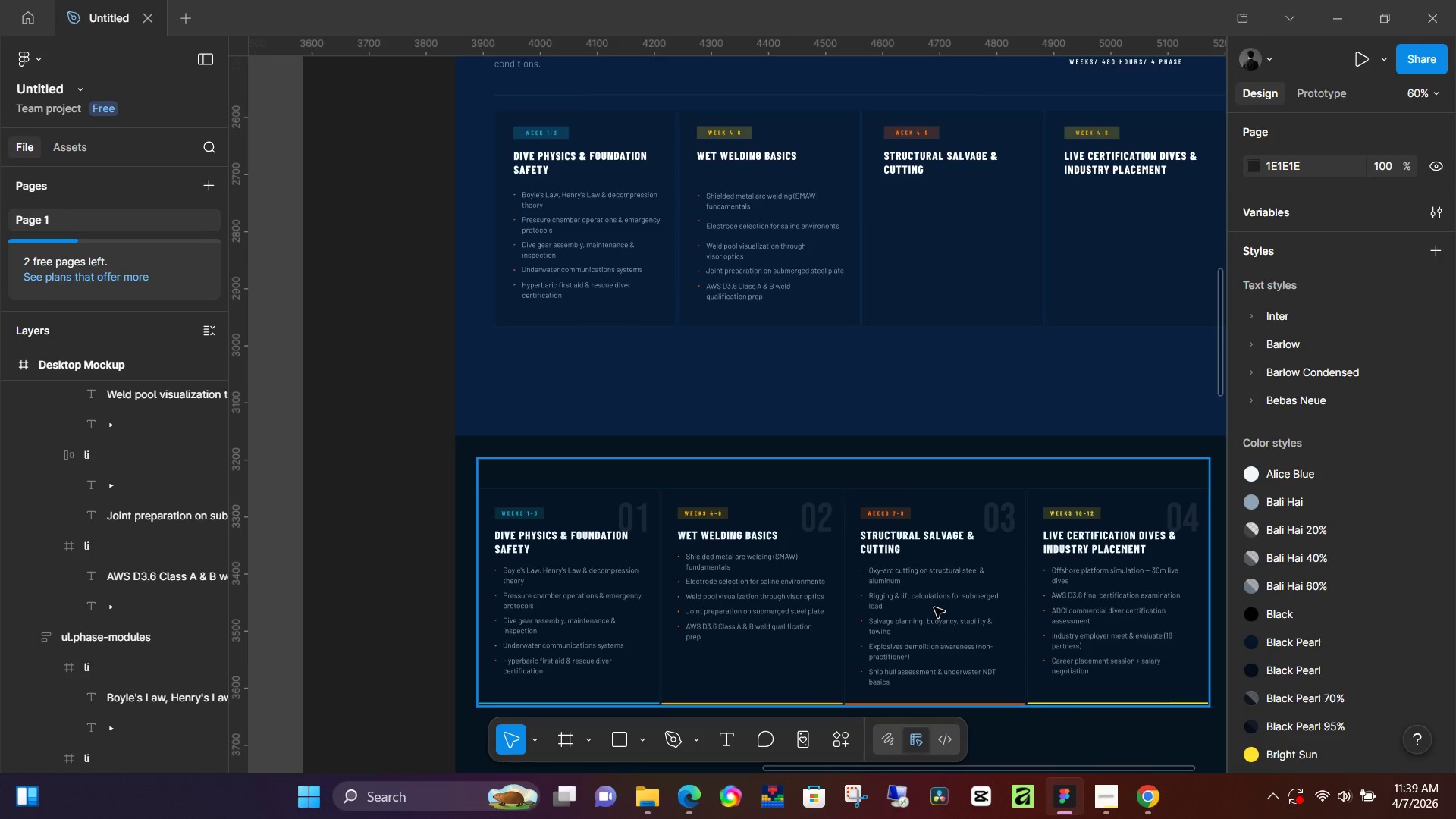 
wait(6.52)
 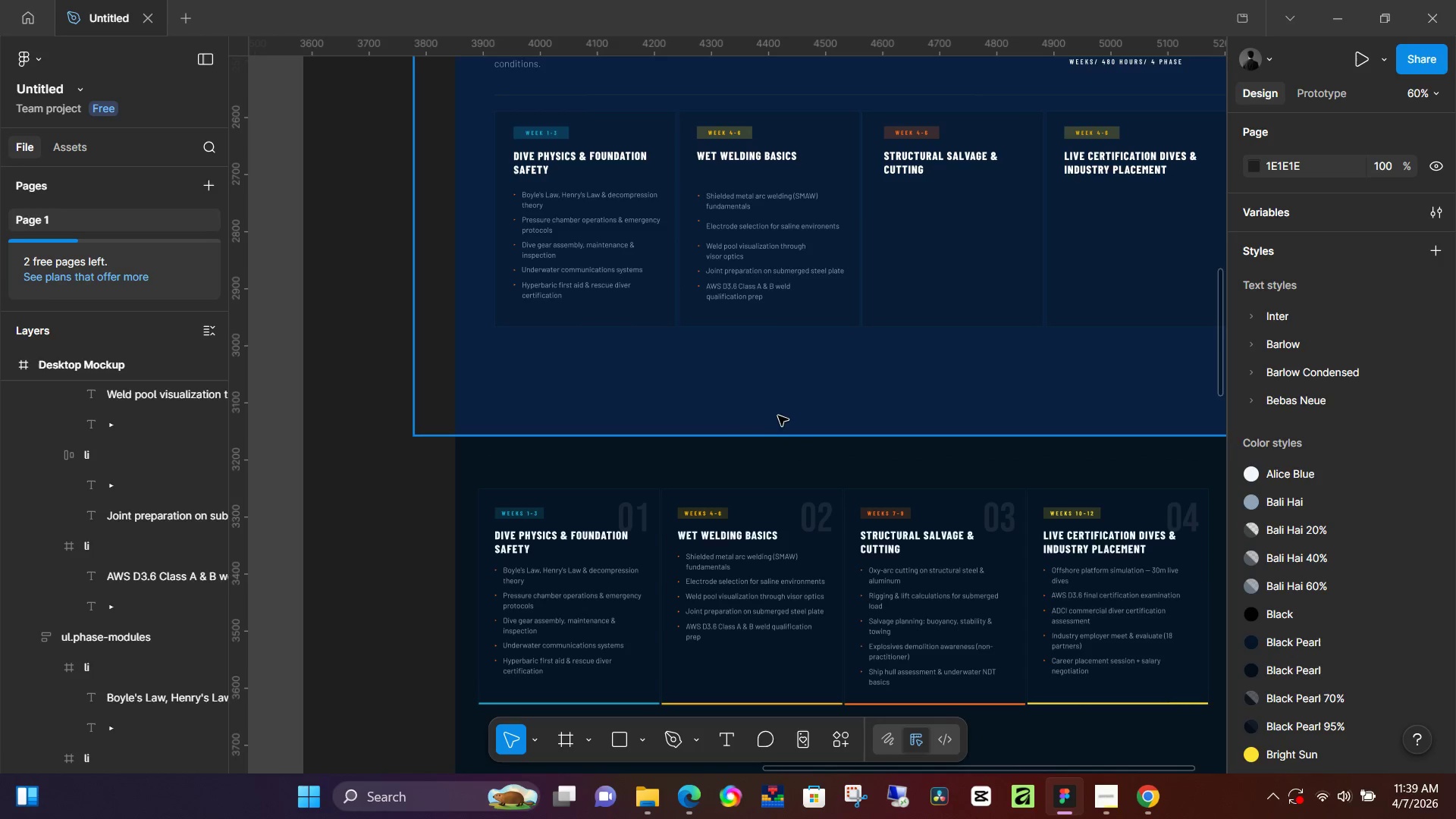 
left_click([396, 391])
 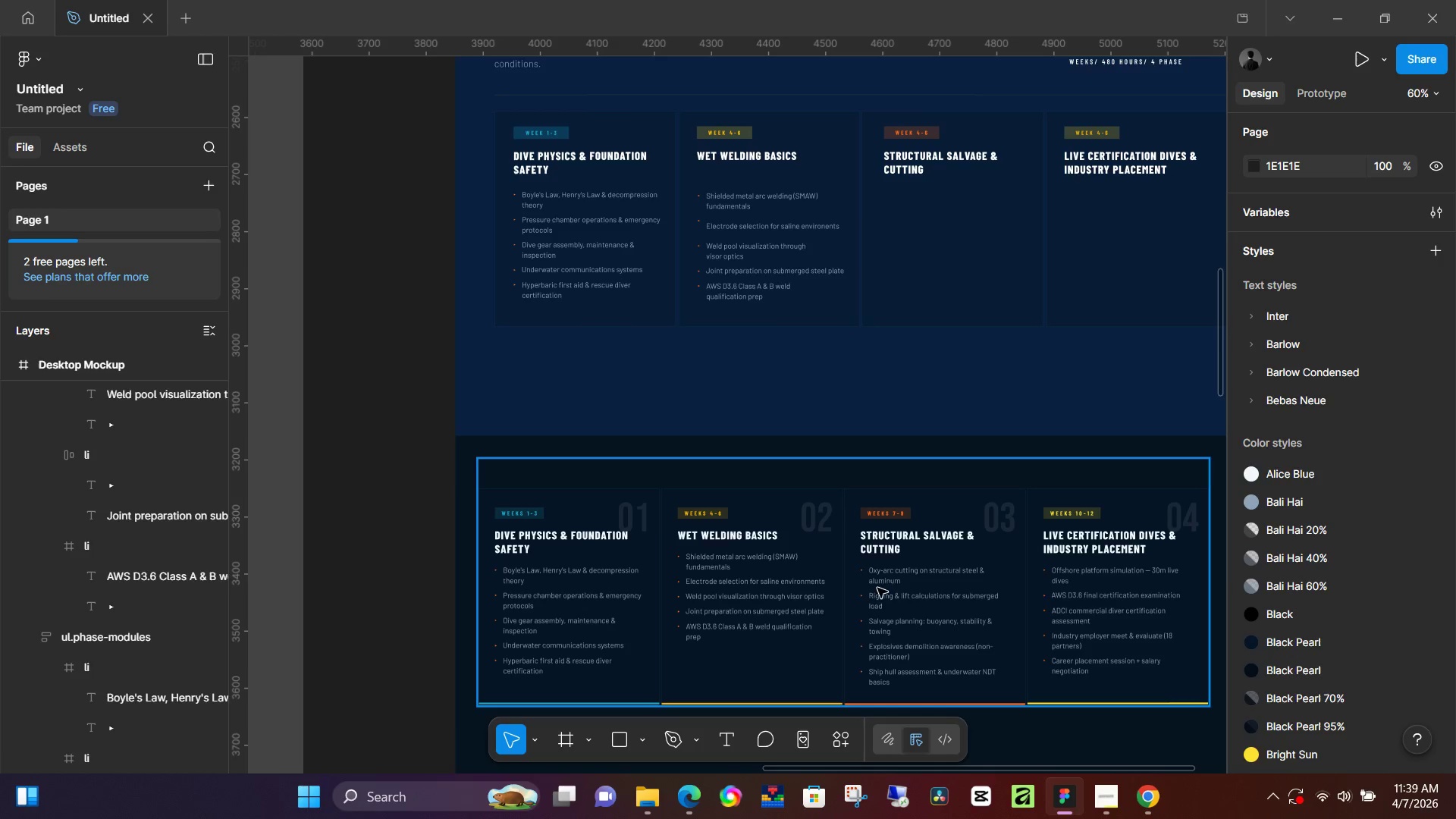 
wait(5.67)
 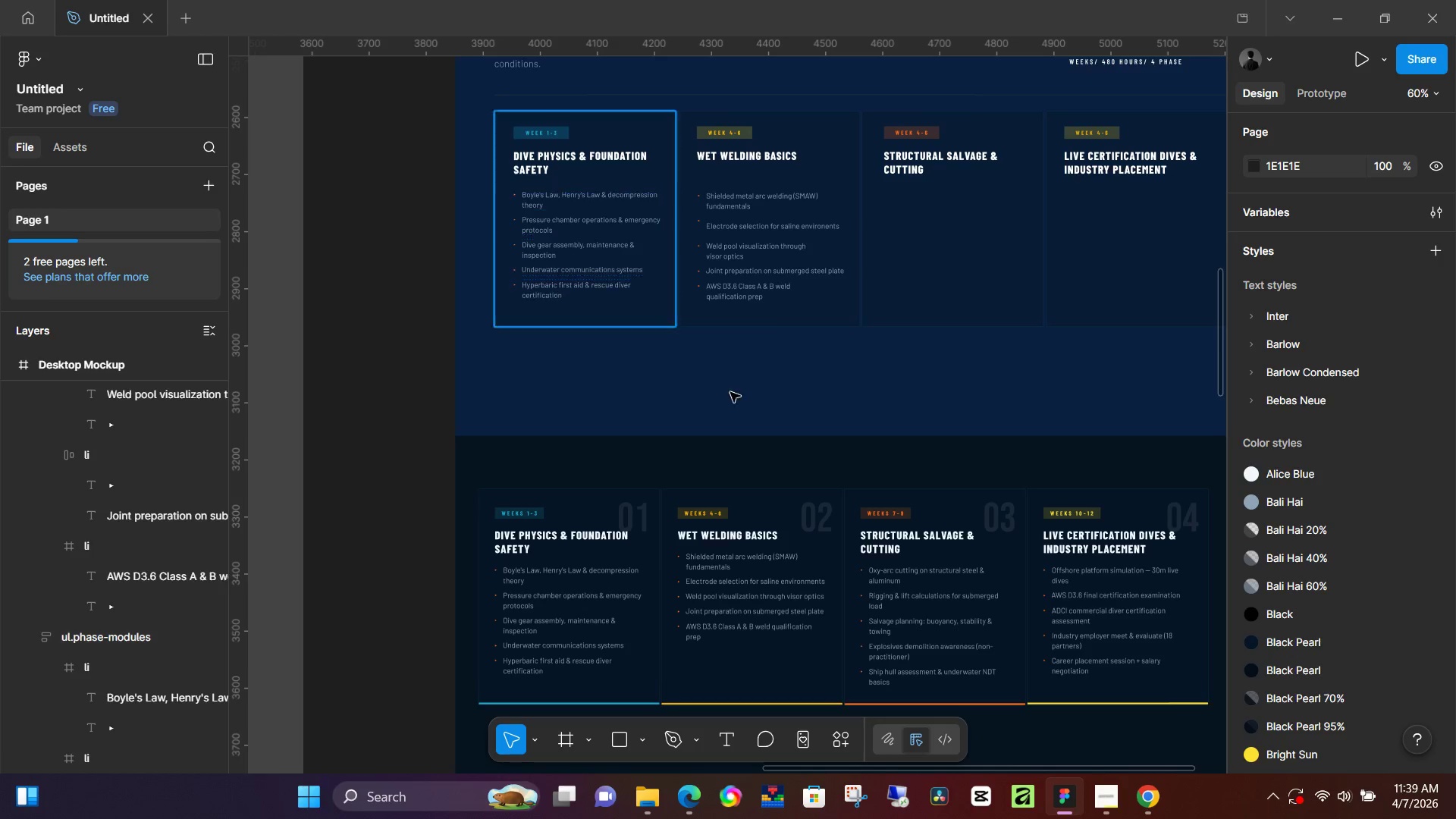 
hold_key(key=Space, duration=0.53)
 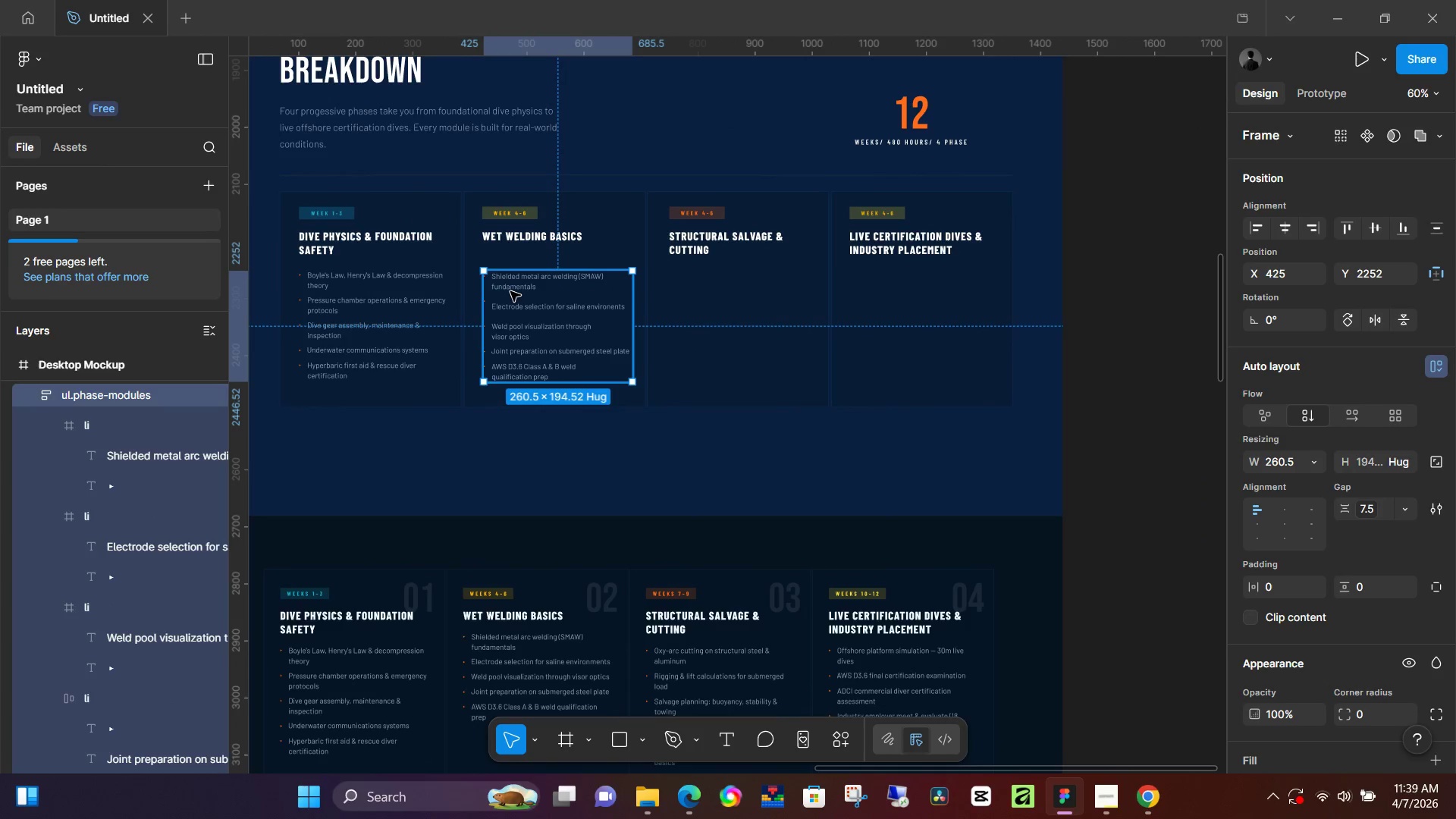 
left_click_drag(start_coordinate=[1062, 534], to_coordinate=[849, 614])
 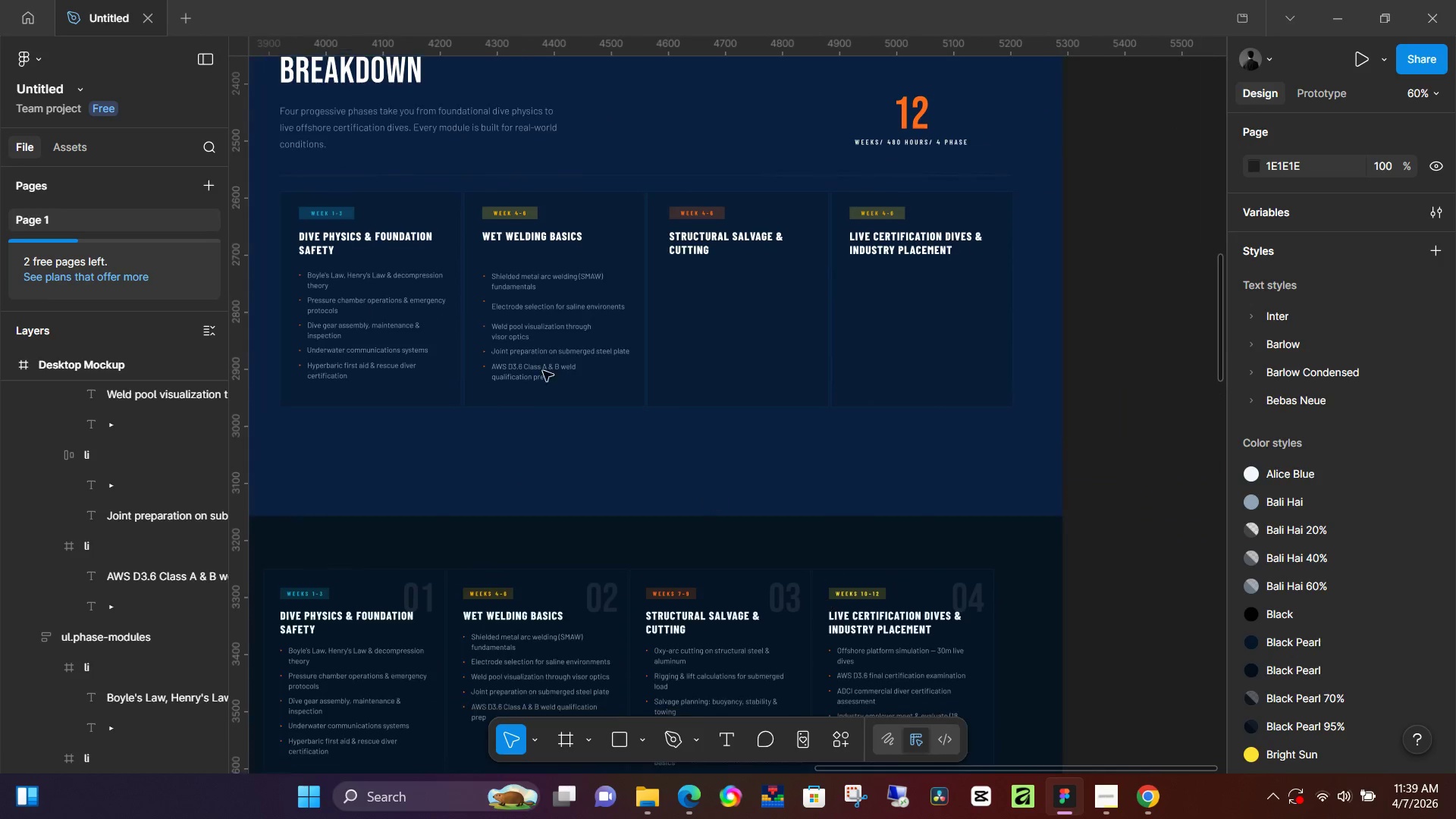 
hold_key(key=Space, duration=25.77)
 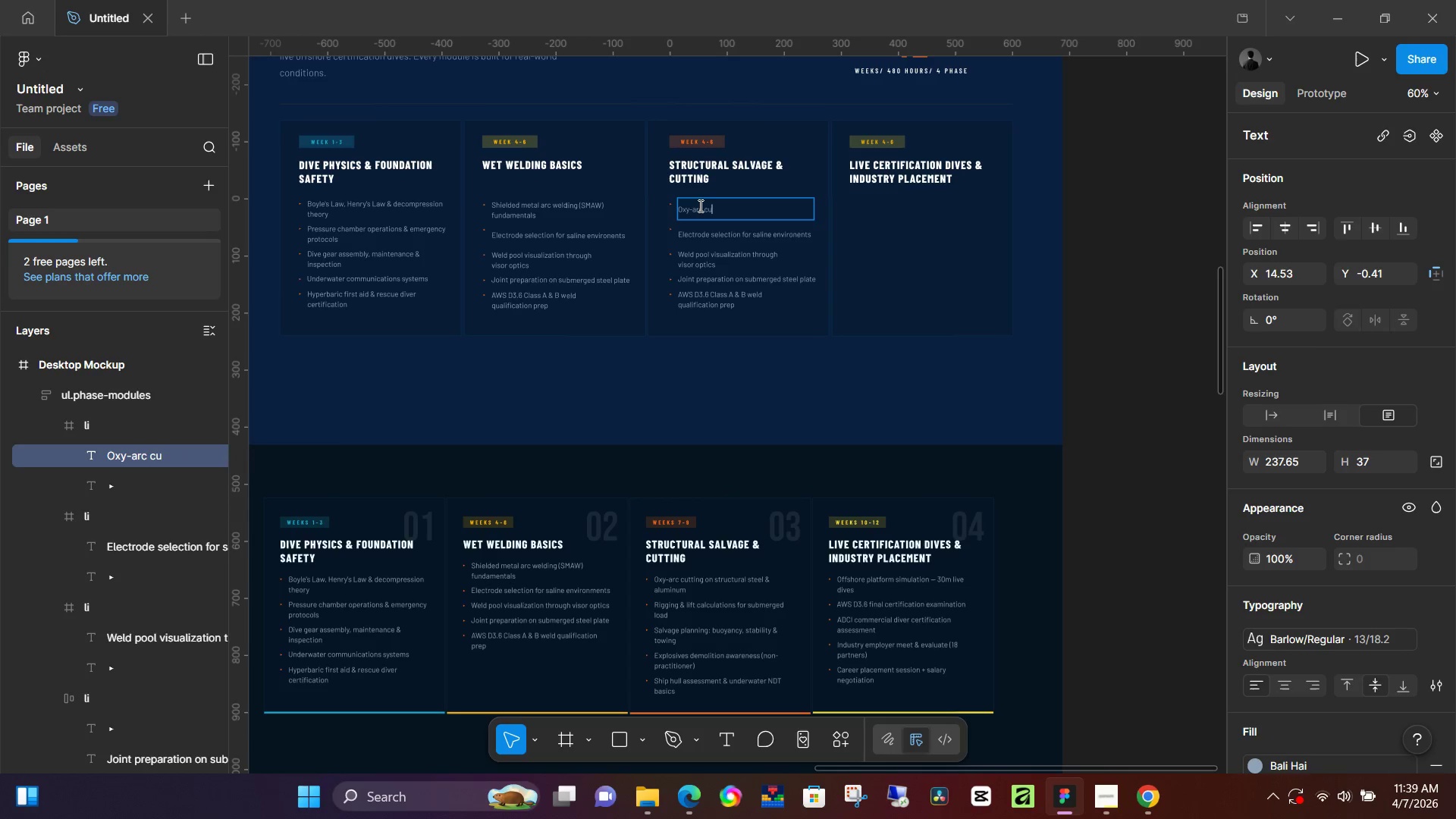 
left_click([510, 291])
 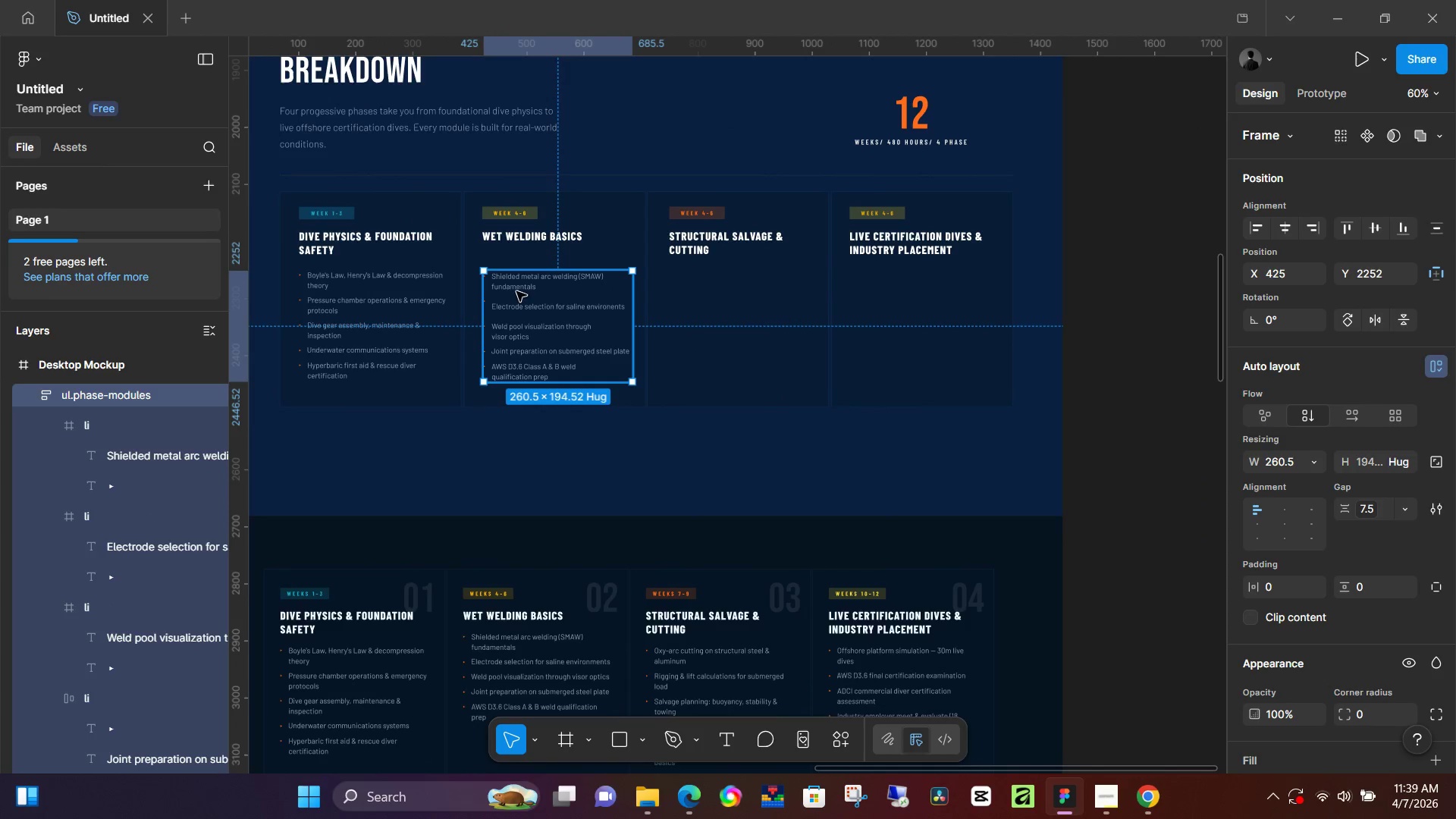 
hold_key(key=AltLeft, duration=1.52)
left_click_drag(start_coordinate=[526, 309], to_coordinate=[711, 308])
 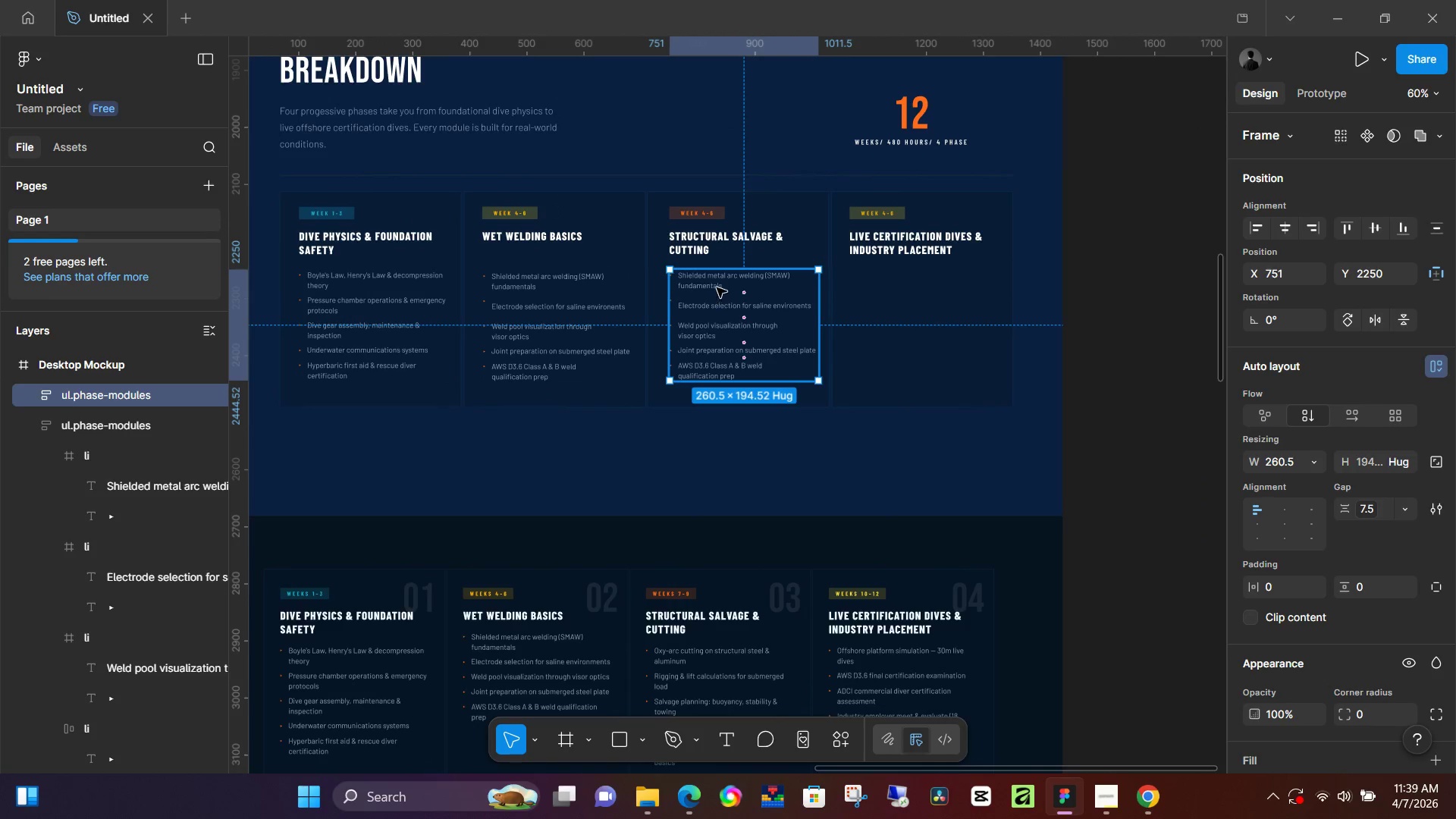 
hold_key(key=AltLeft, duration=1.5)
 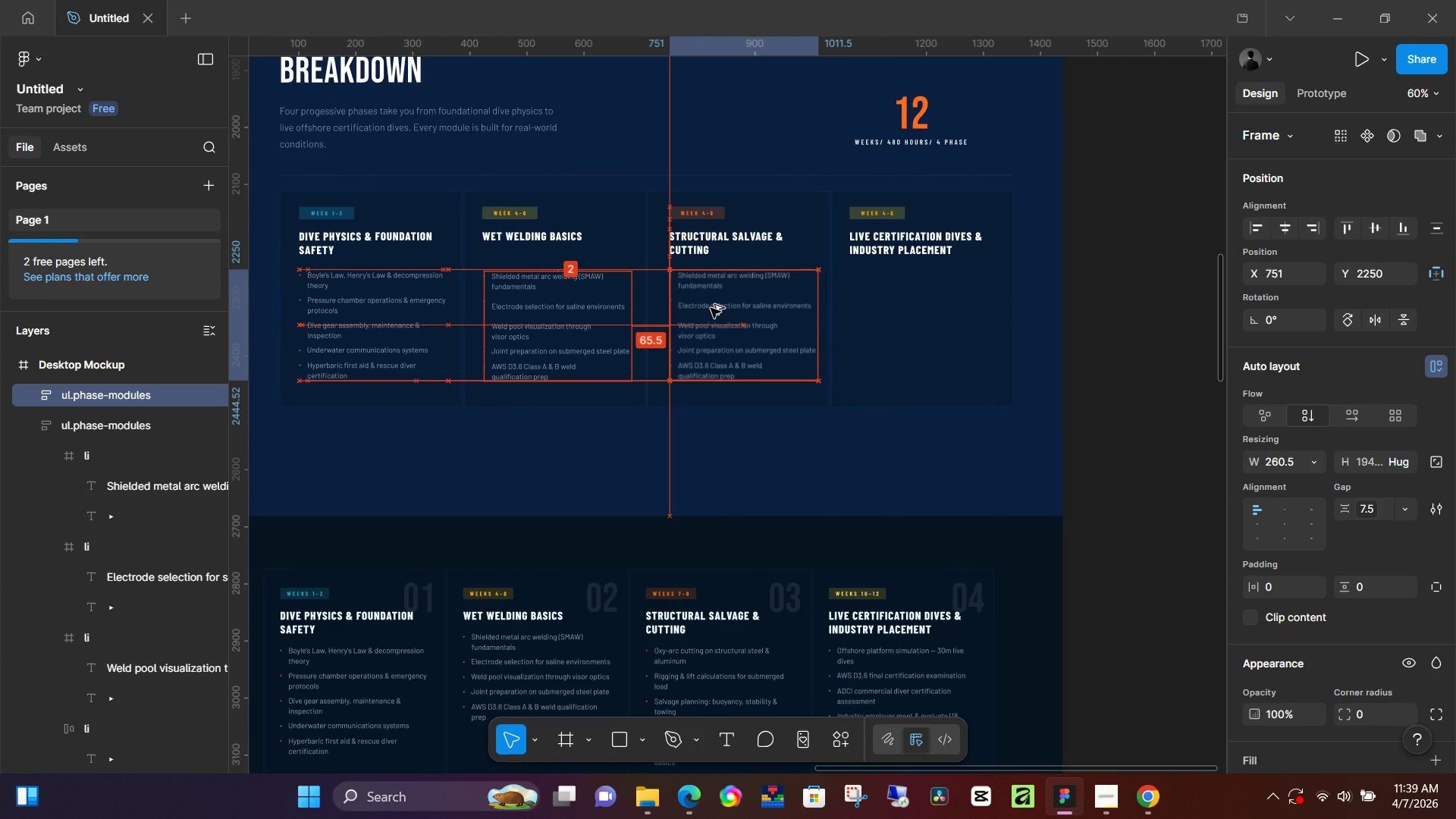 
hold_key(key=AltLeft, duration=0.94)
 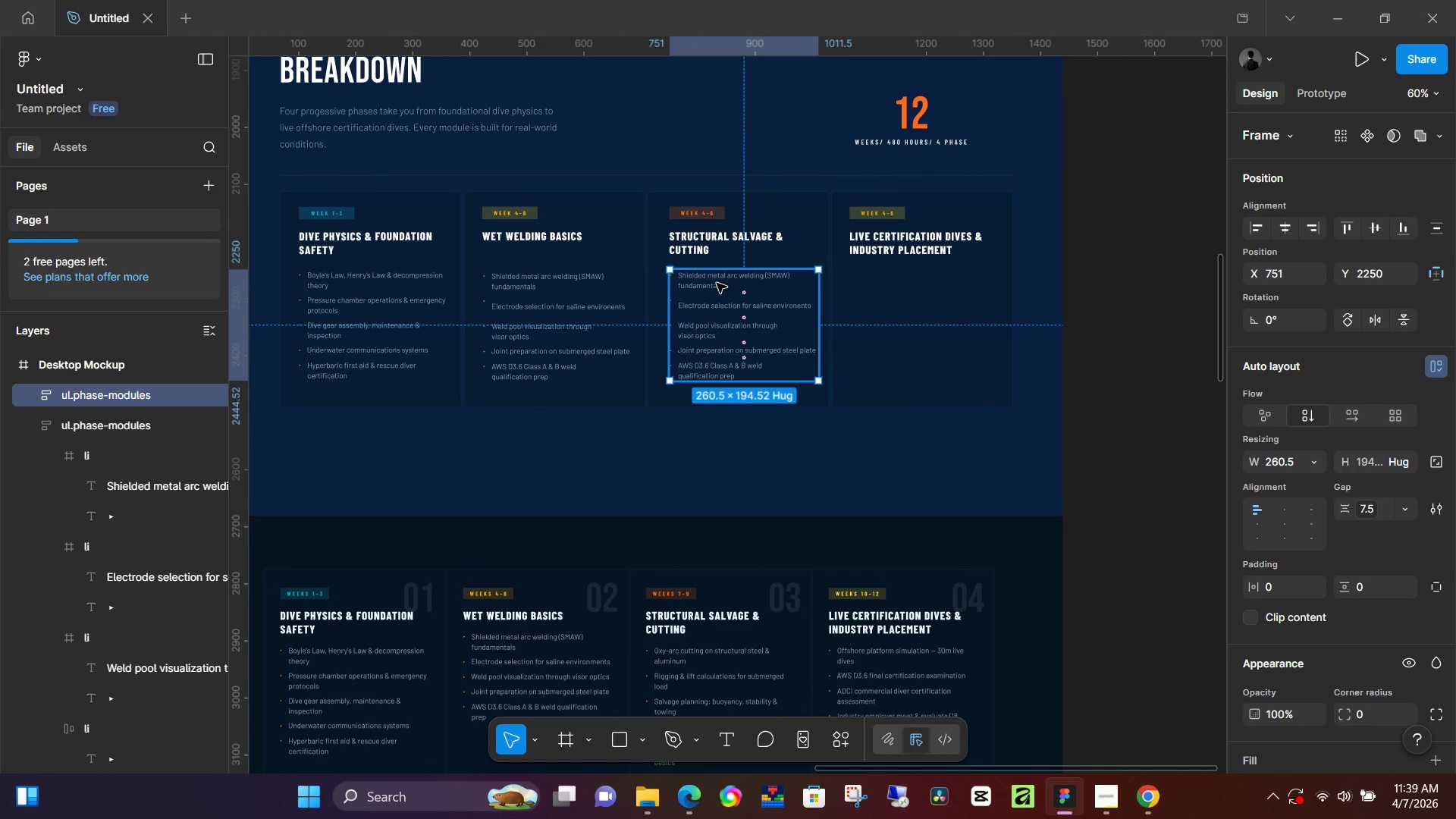 
double_click([717, 283])
 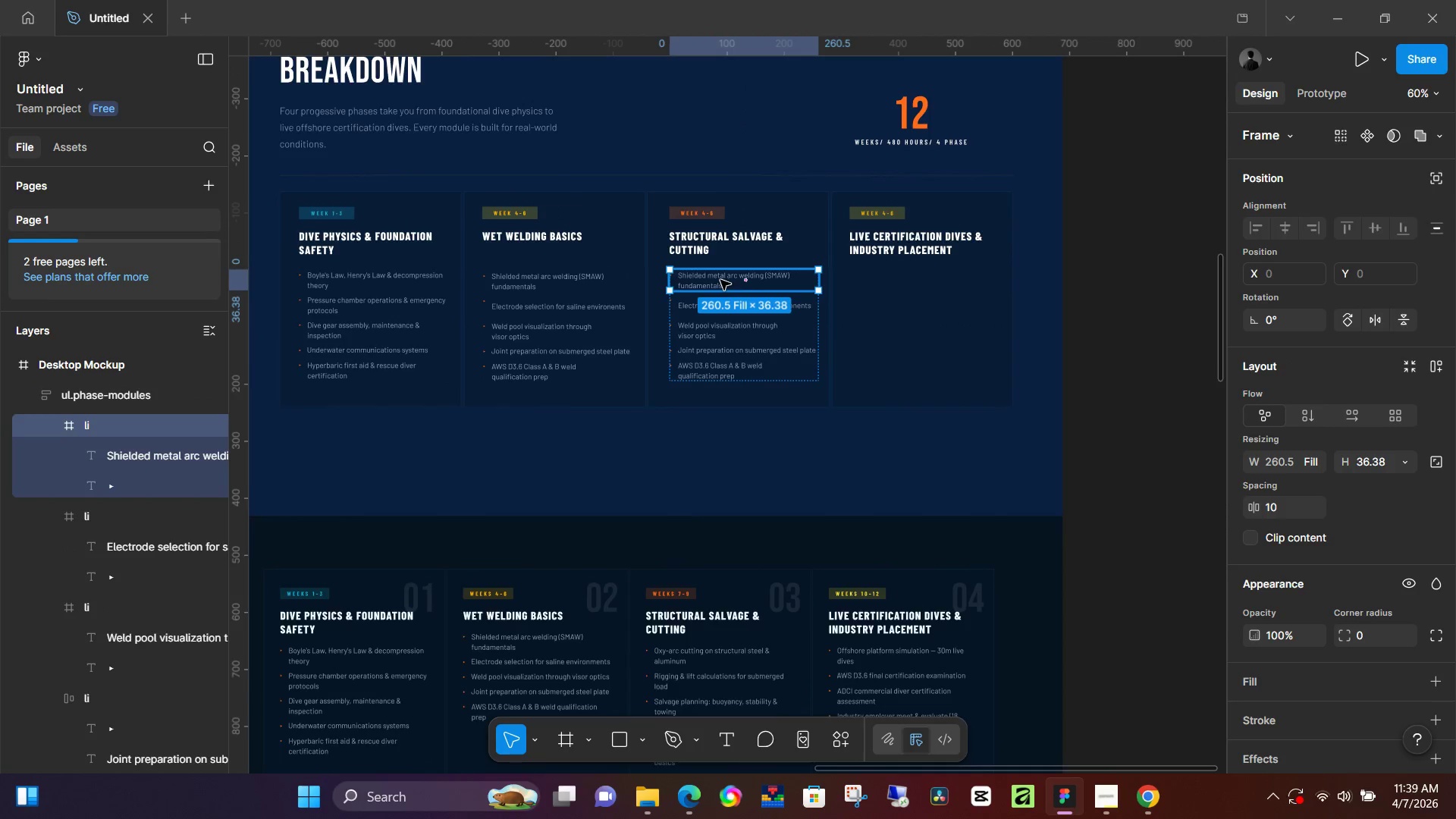 
scroll: coordinate [718, 249], scroll_direction: down, amount: 6.0
 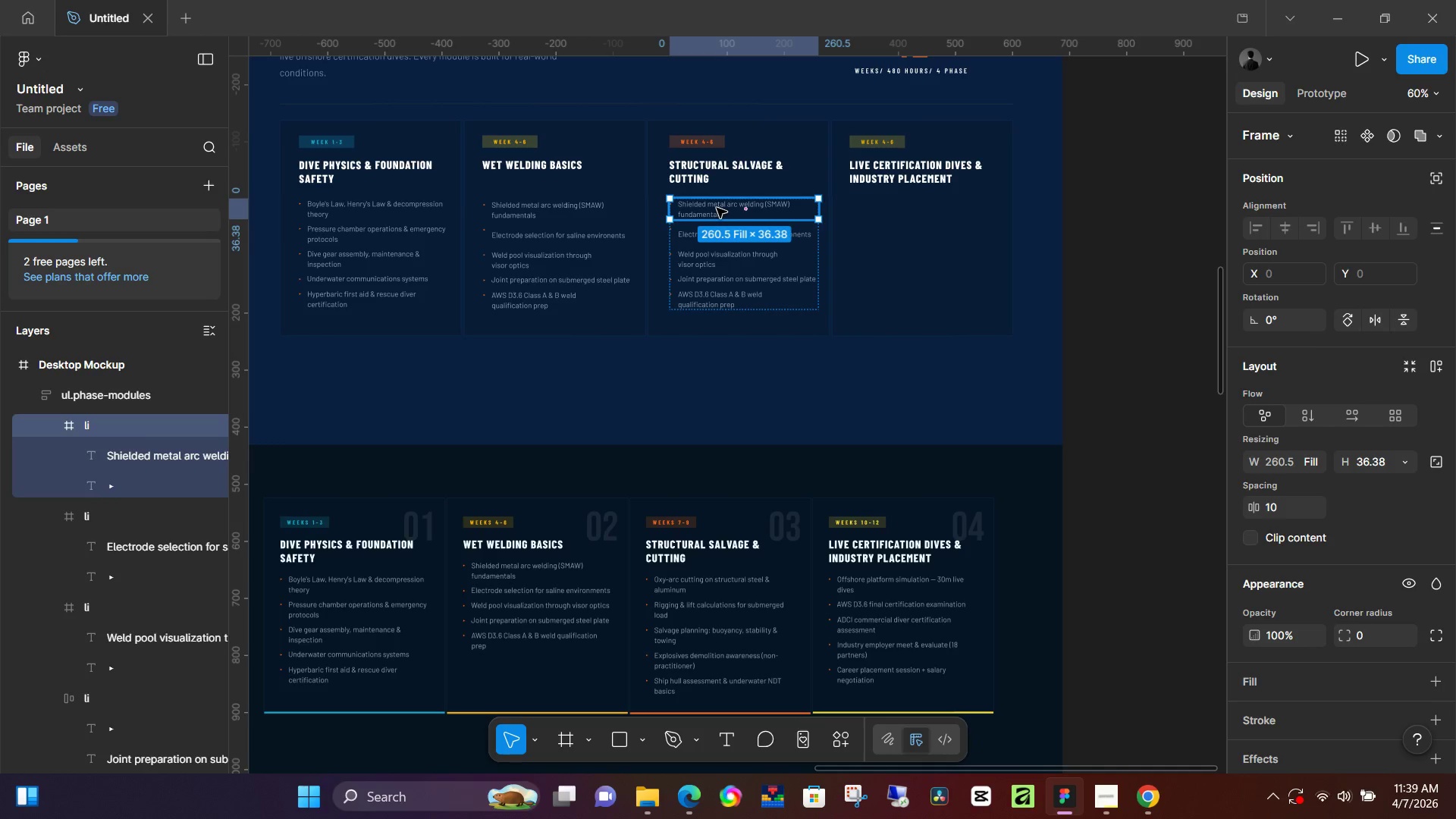 
double_click([717, 208])
 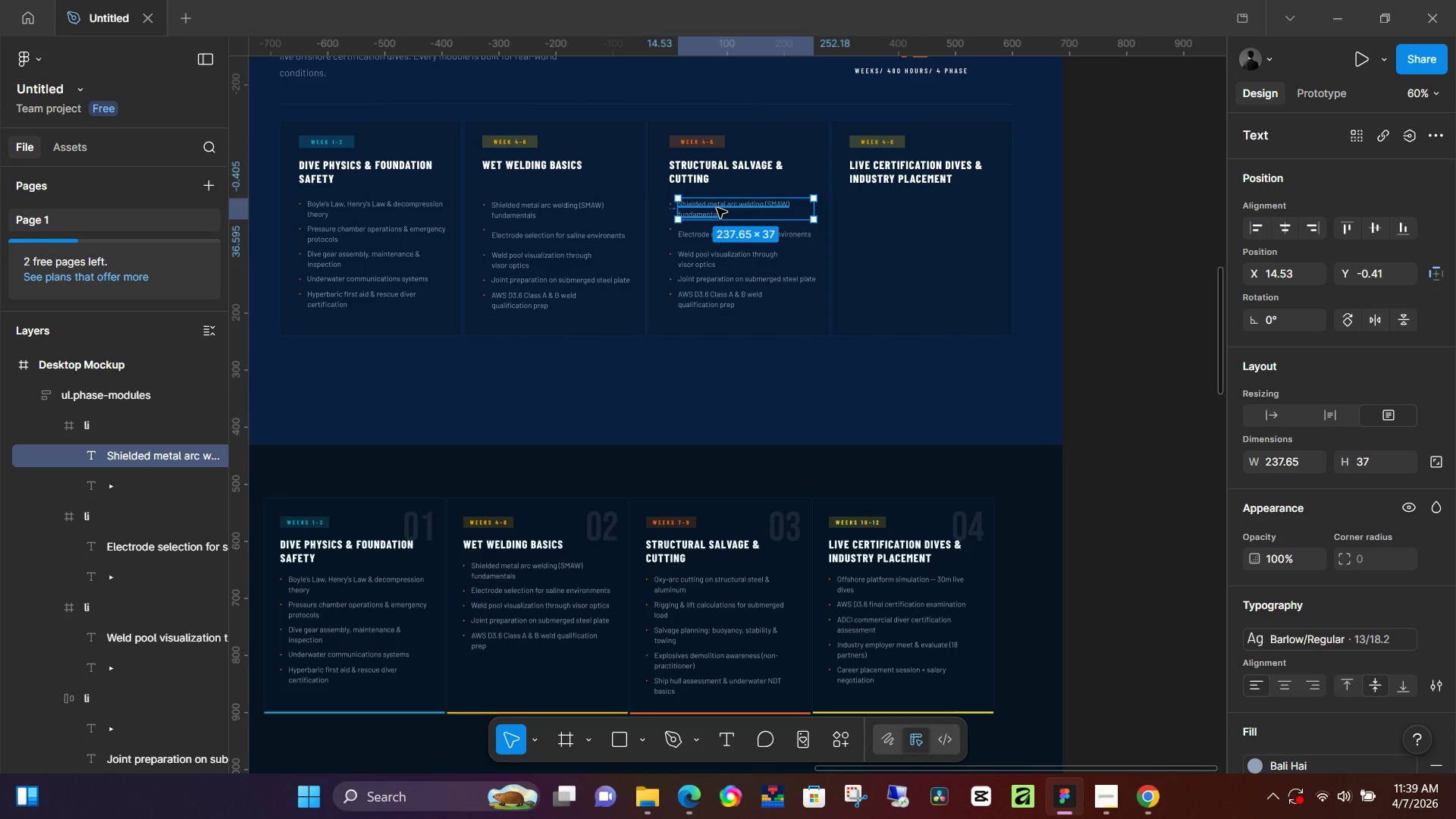 
double_click([711, 208])
 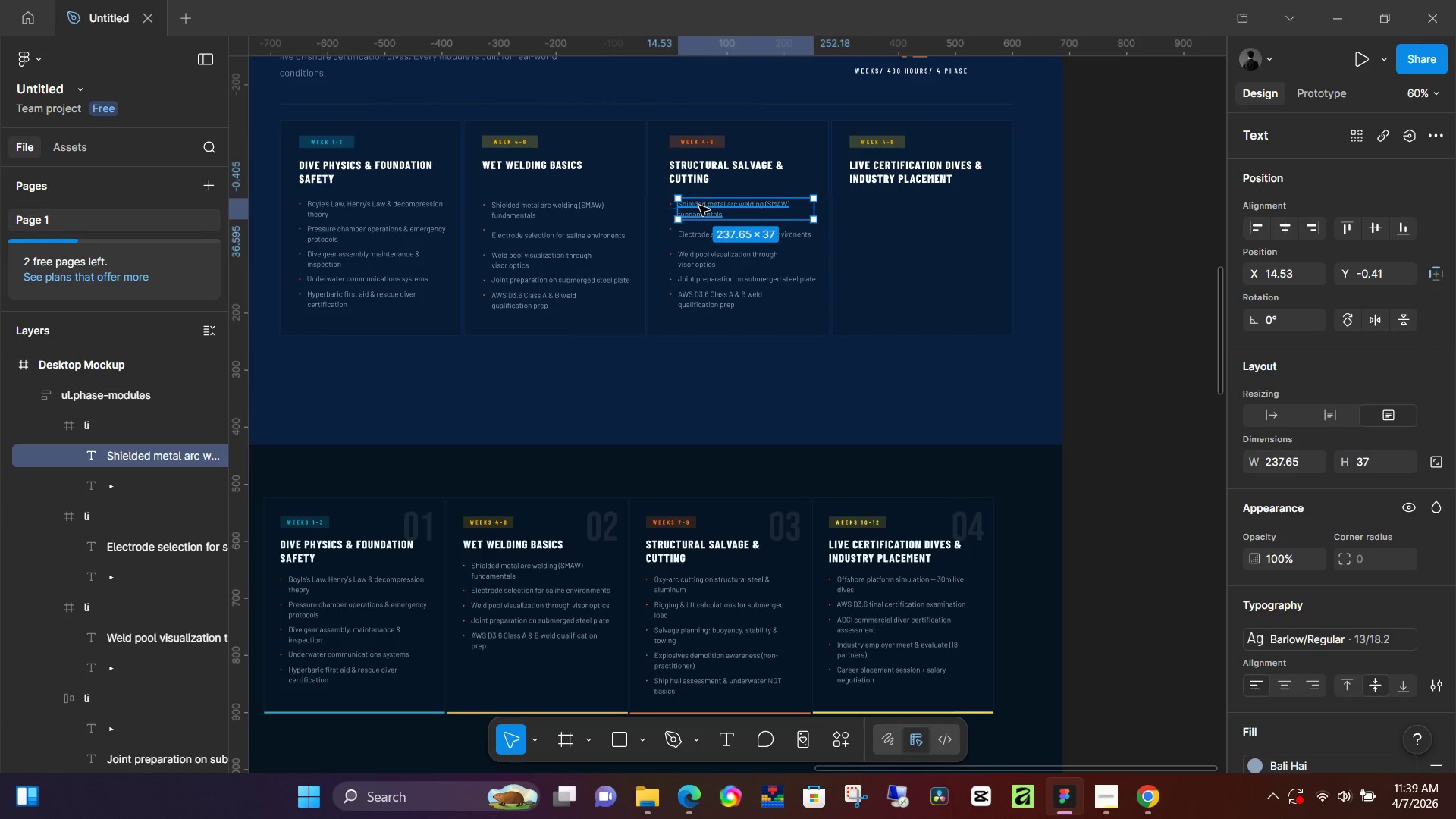 
double_click([699, 206])
 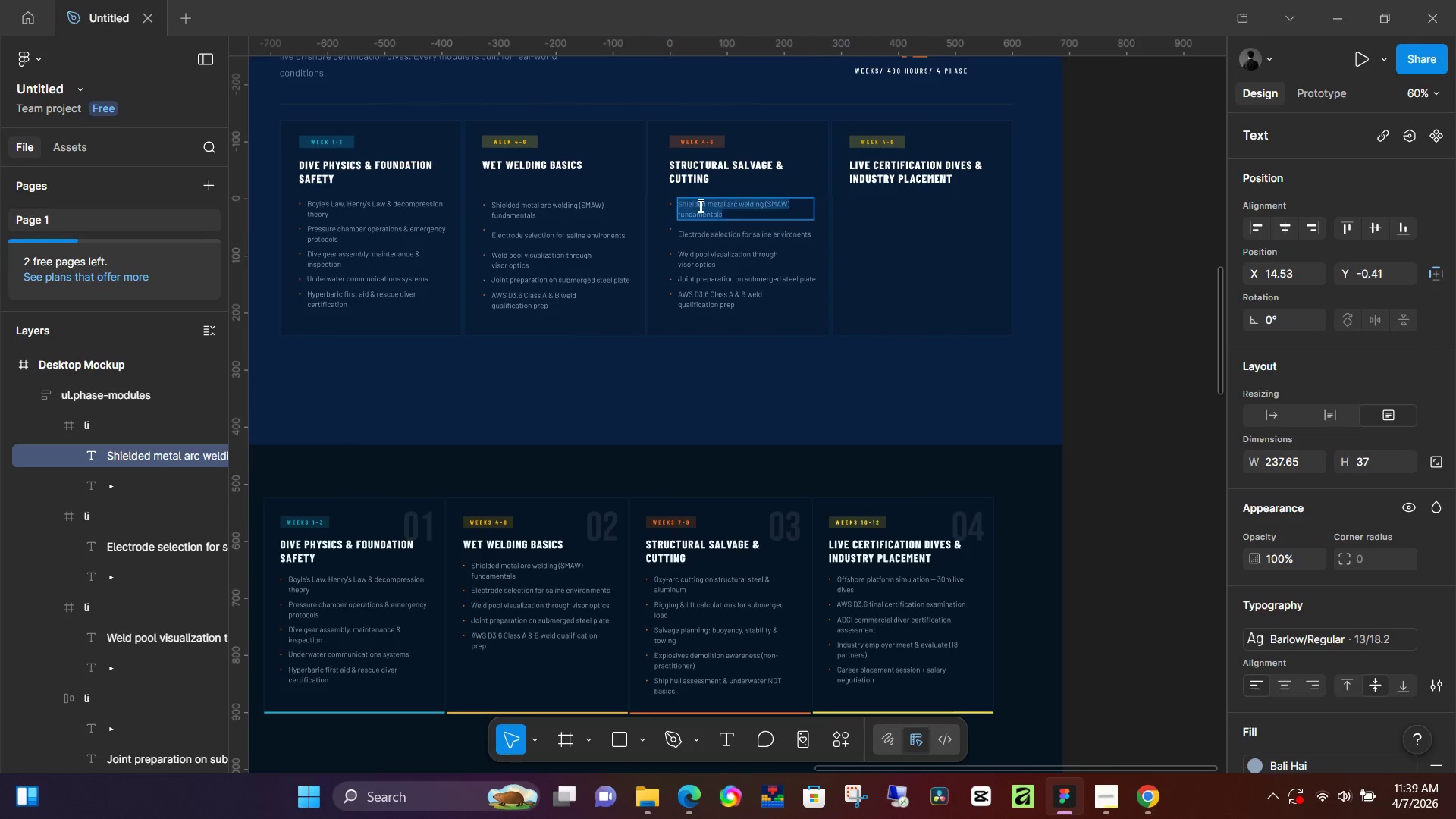 
triple_click([699, 206])
 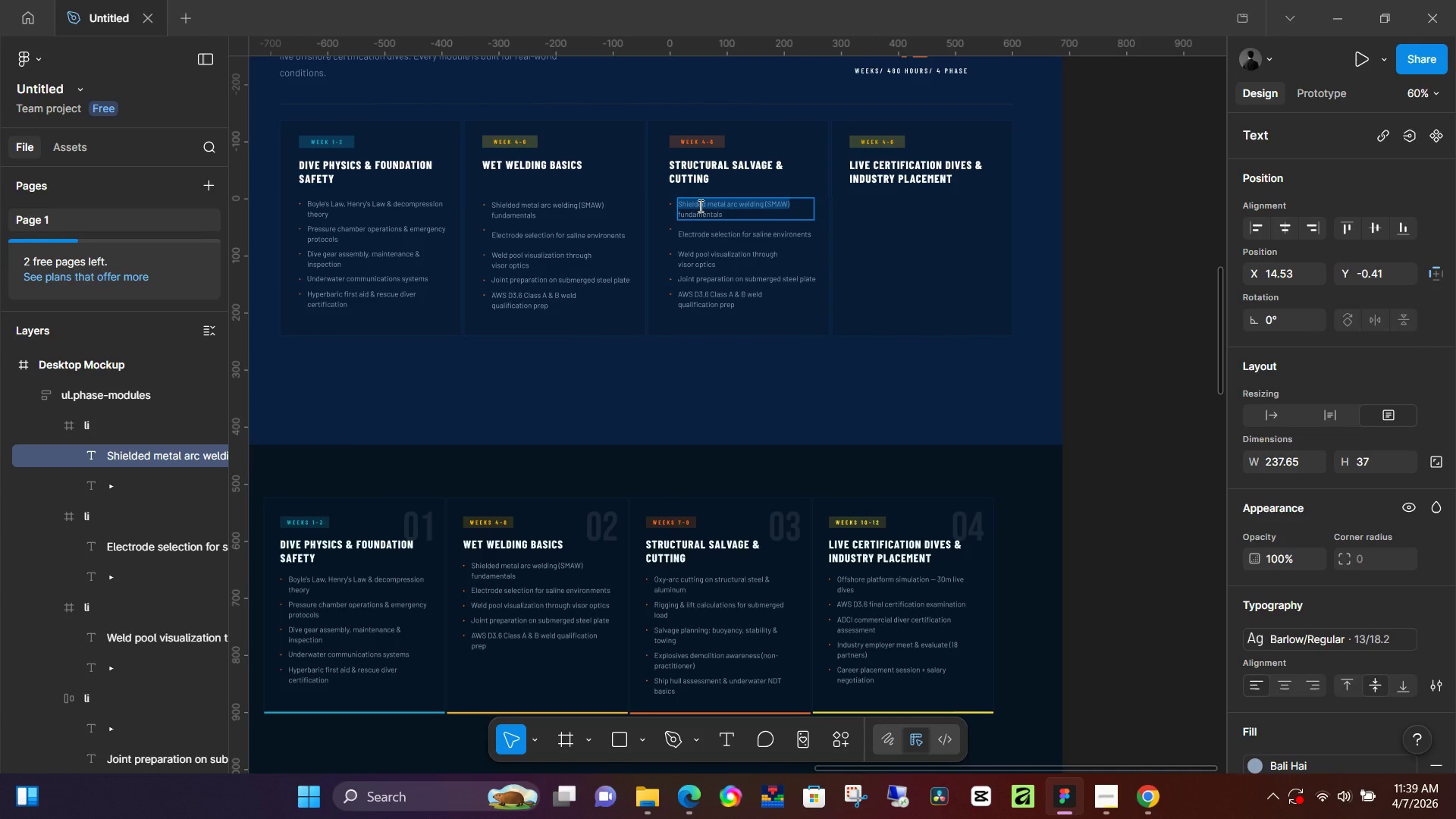 
key(Control+A)
 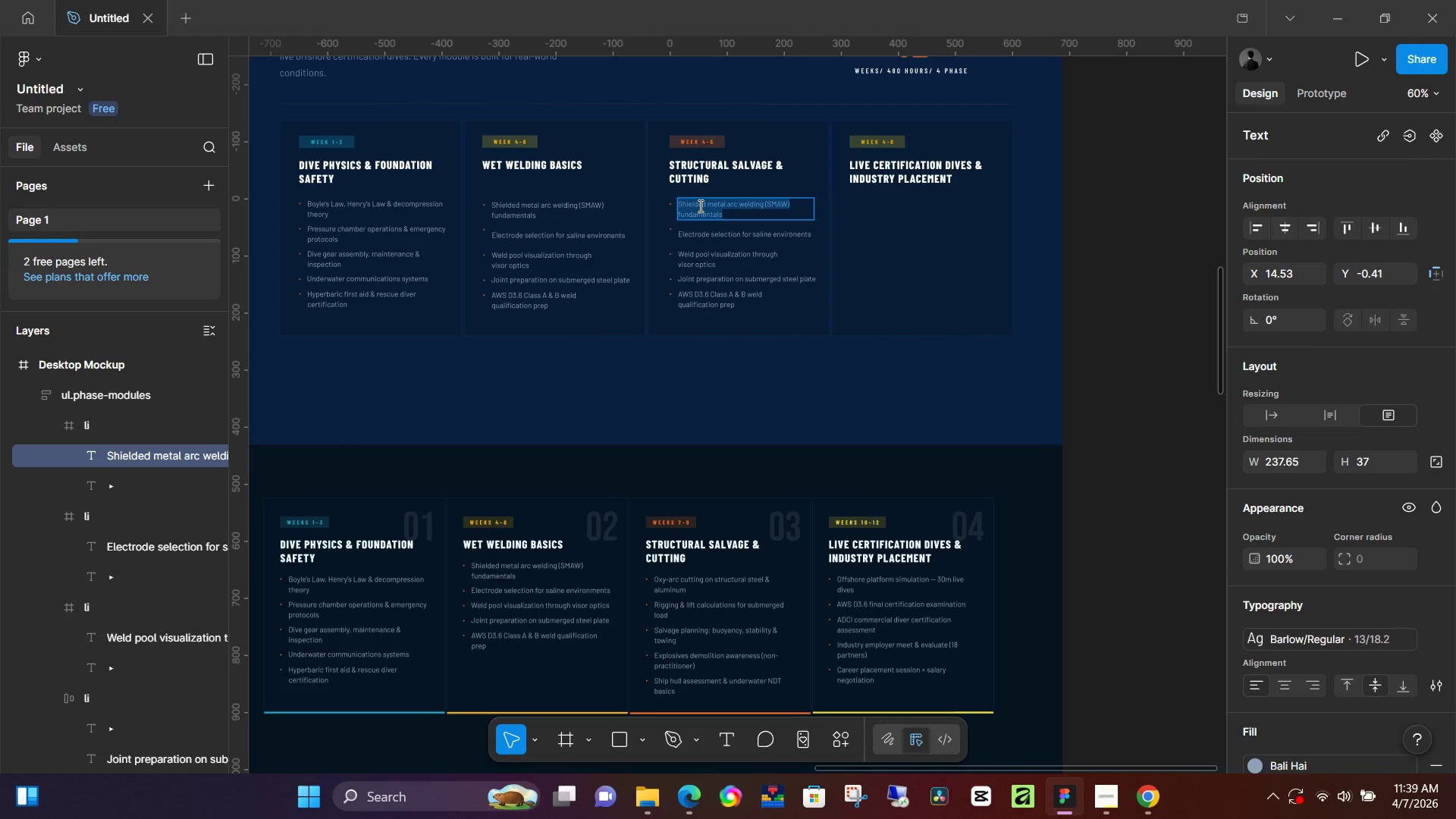 
type(Oxy-arccutting on structural steel & aluminum)
 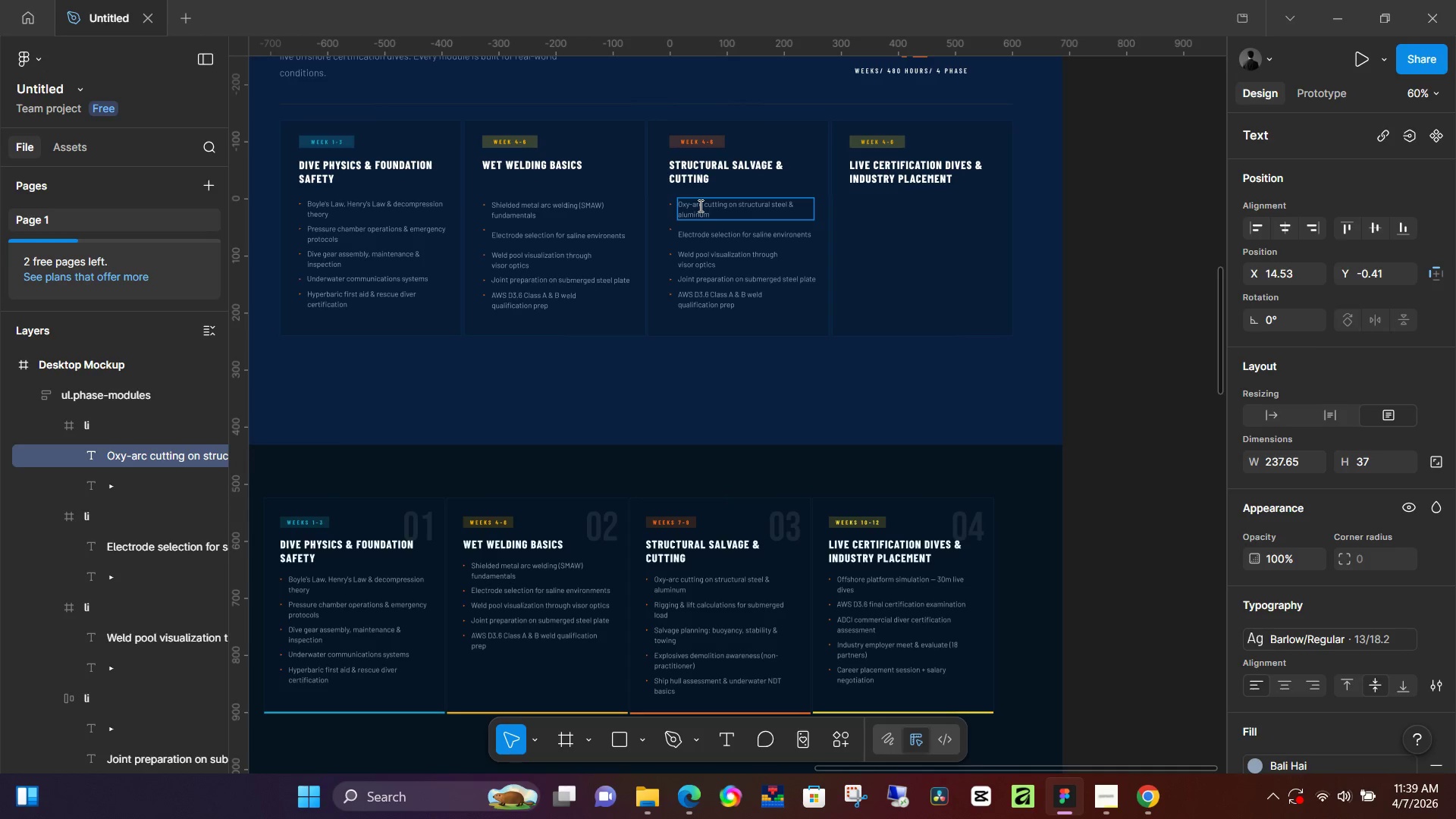 
wait(5.23)
 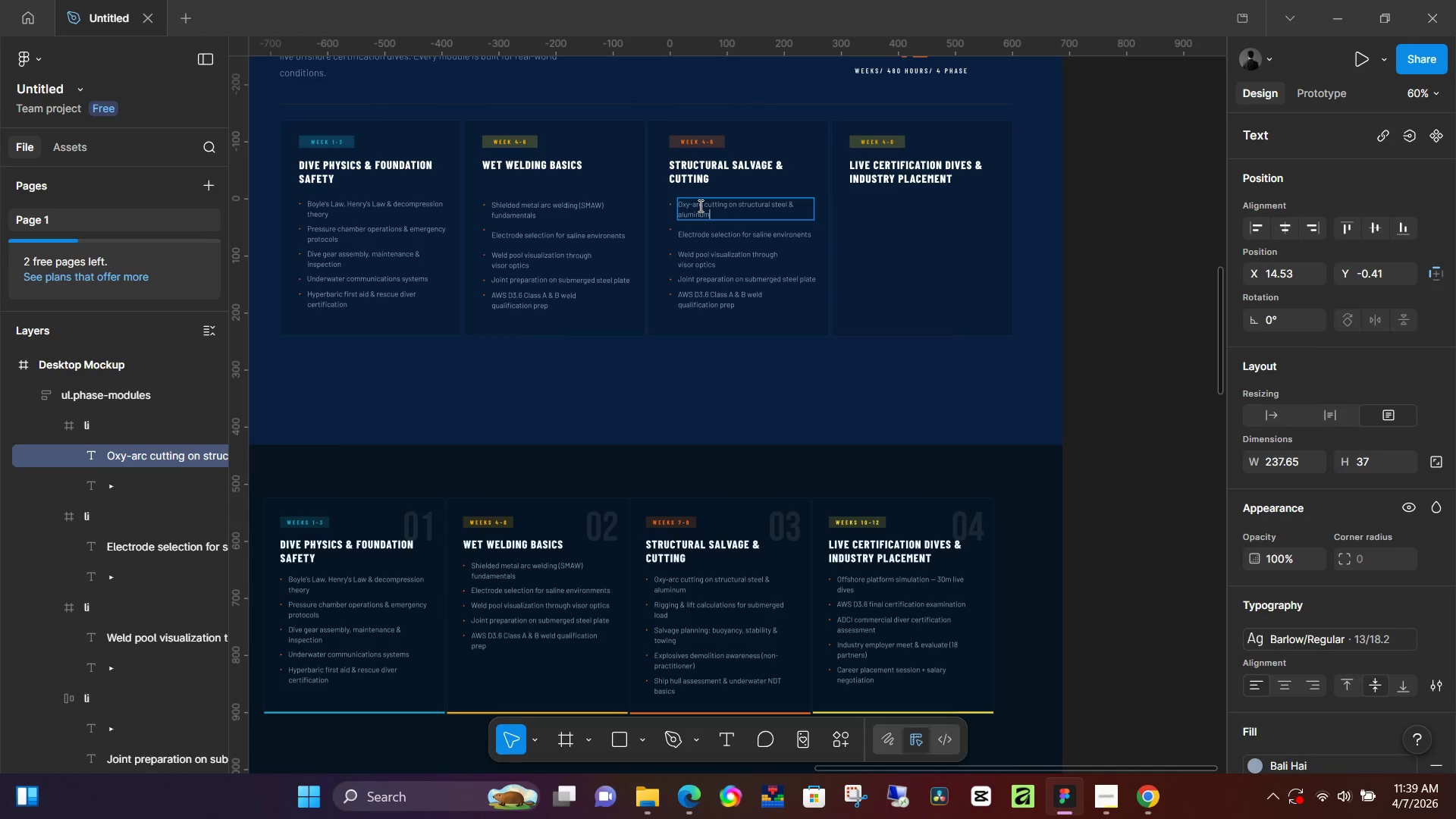 
double_click([714, 233])
 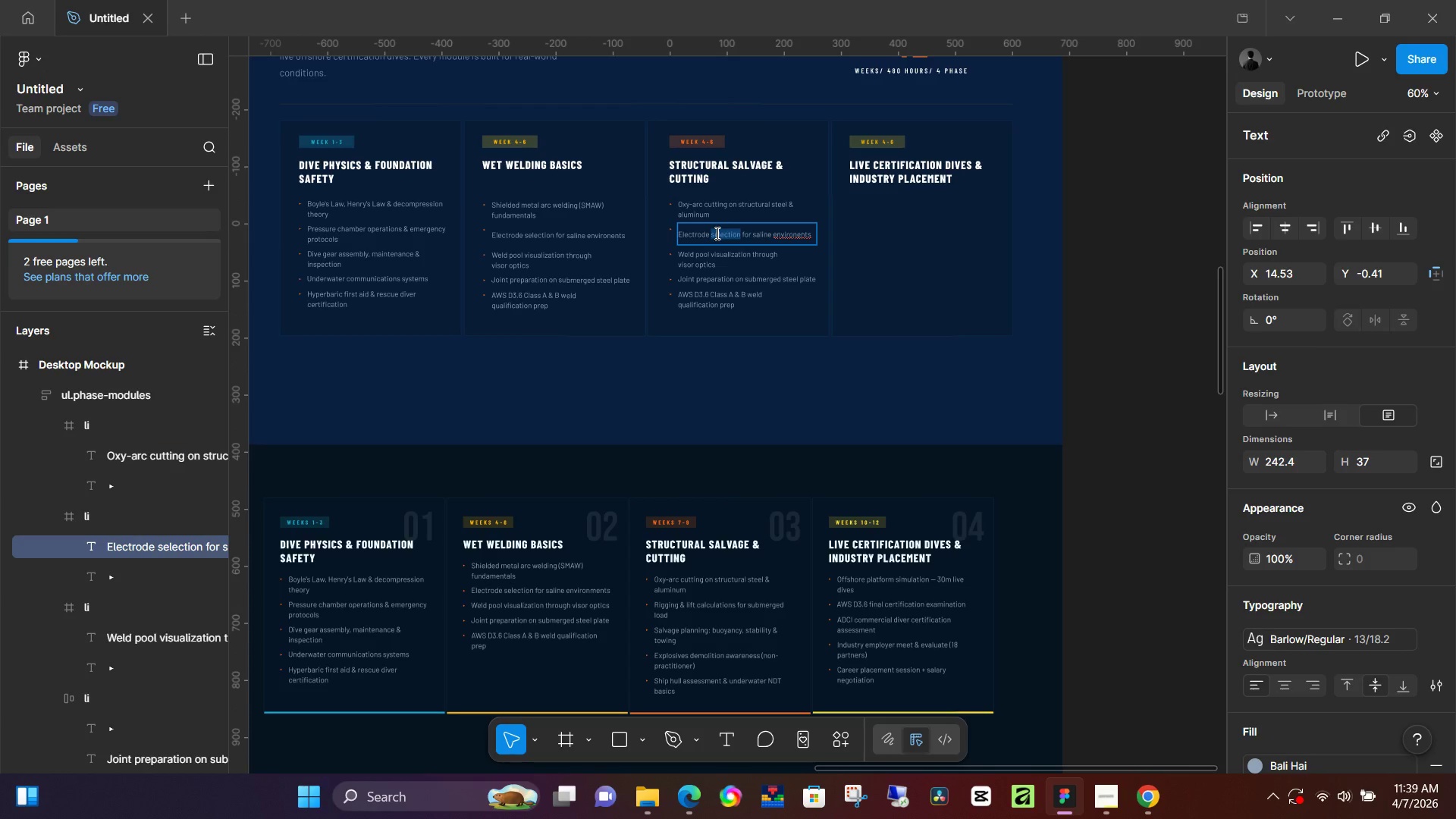 
key(Control+A)
 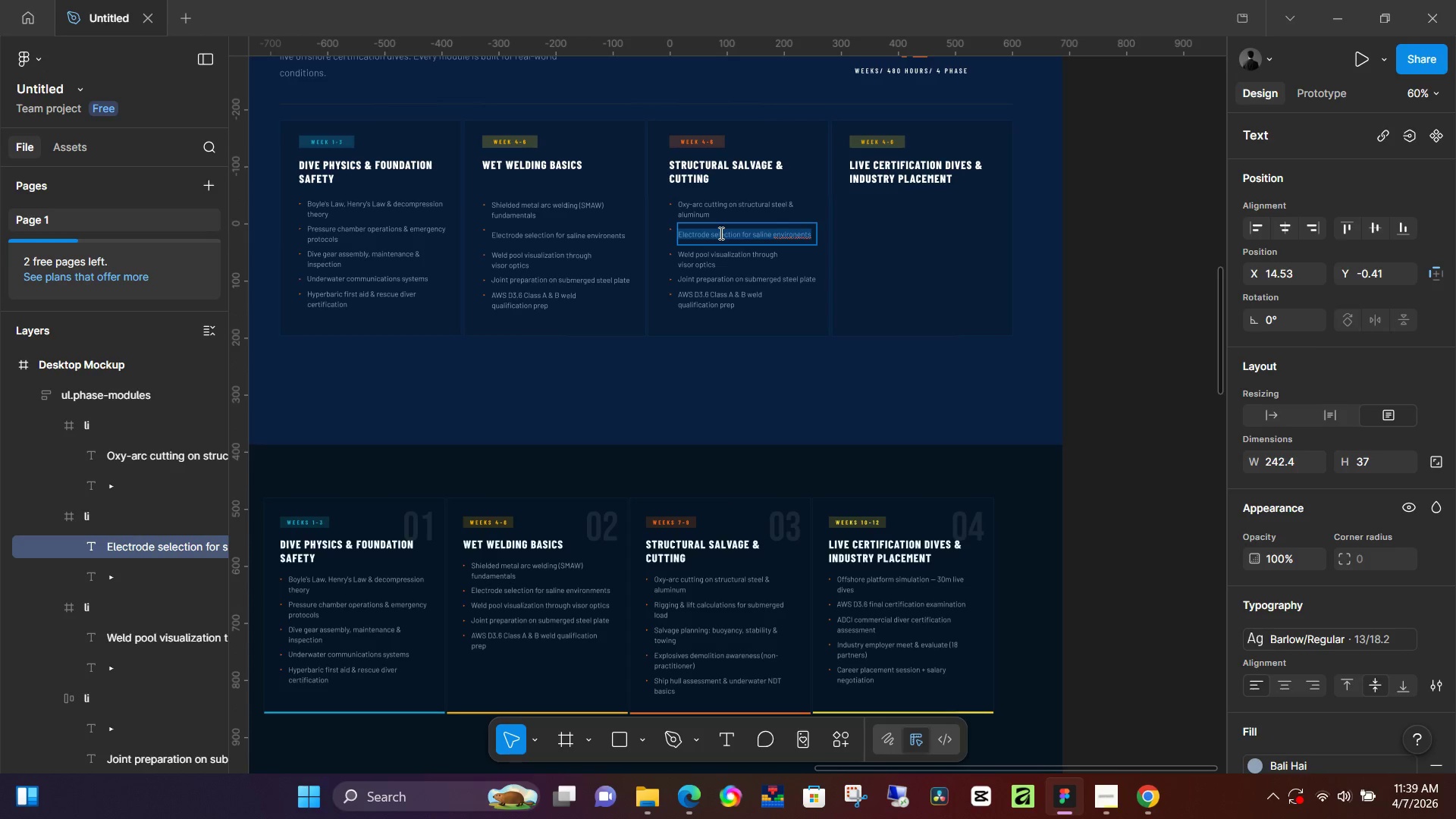 
type(Rigging & Lift )
key(Backspace)
key(Backspace)
key(Backspace)
key(Backspace)
key(Backspace)
type(lift calculateions for submerged load)
 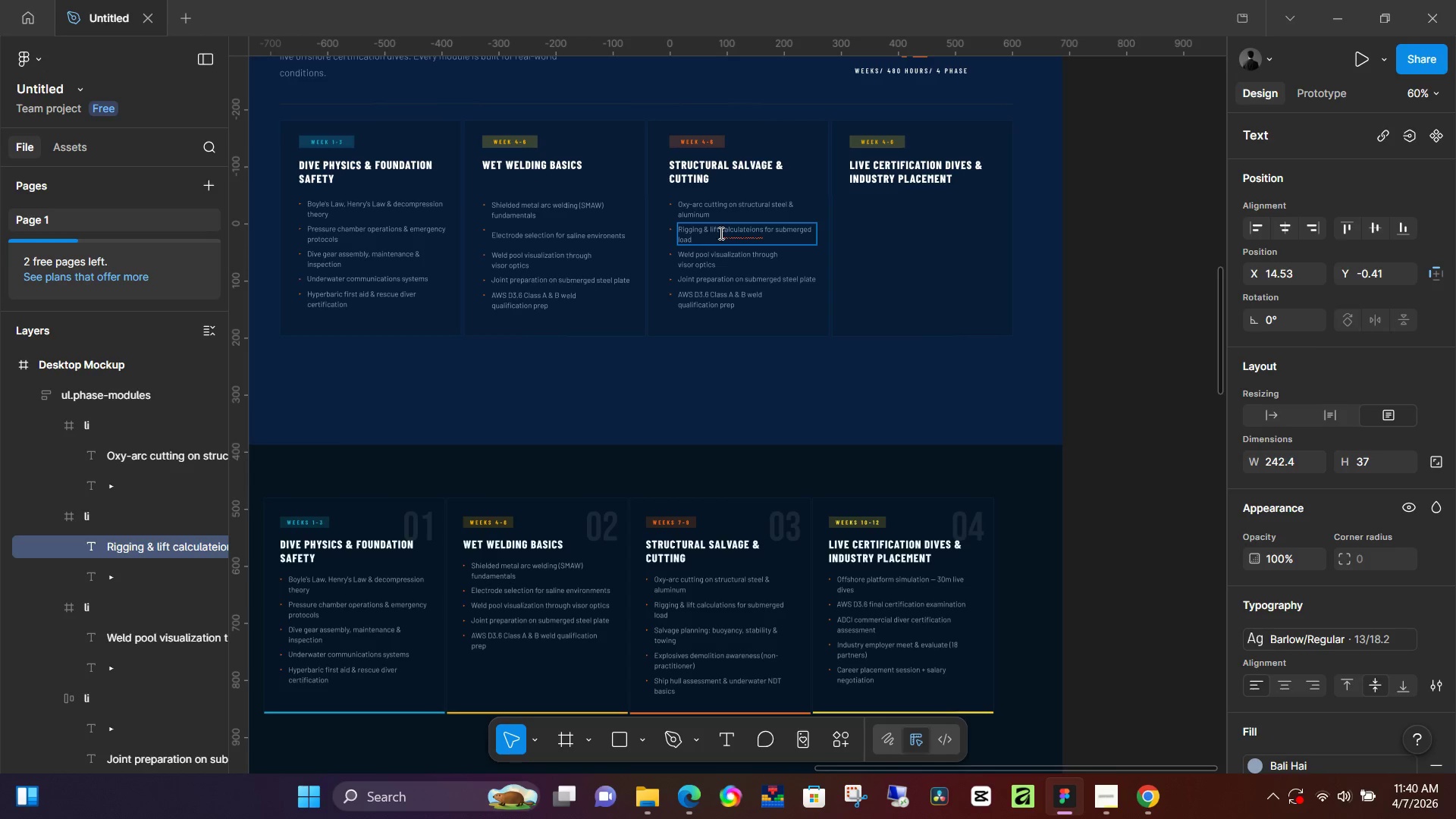 
left_click([754, 231])
 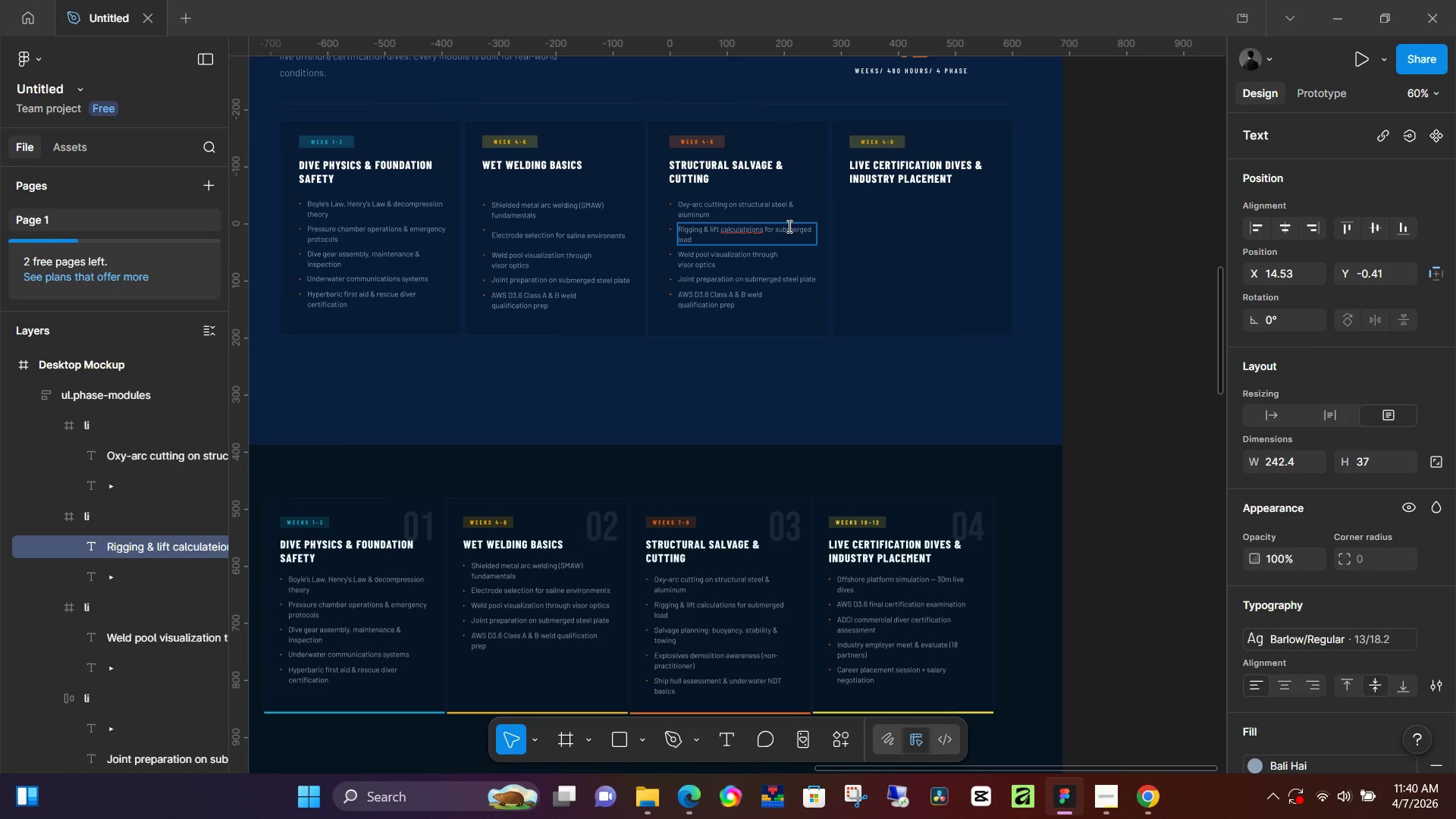 
key(Backspace)
 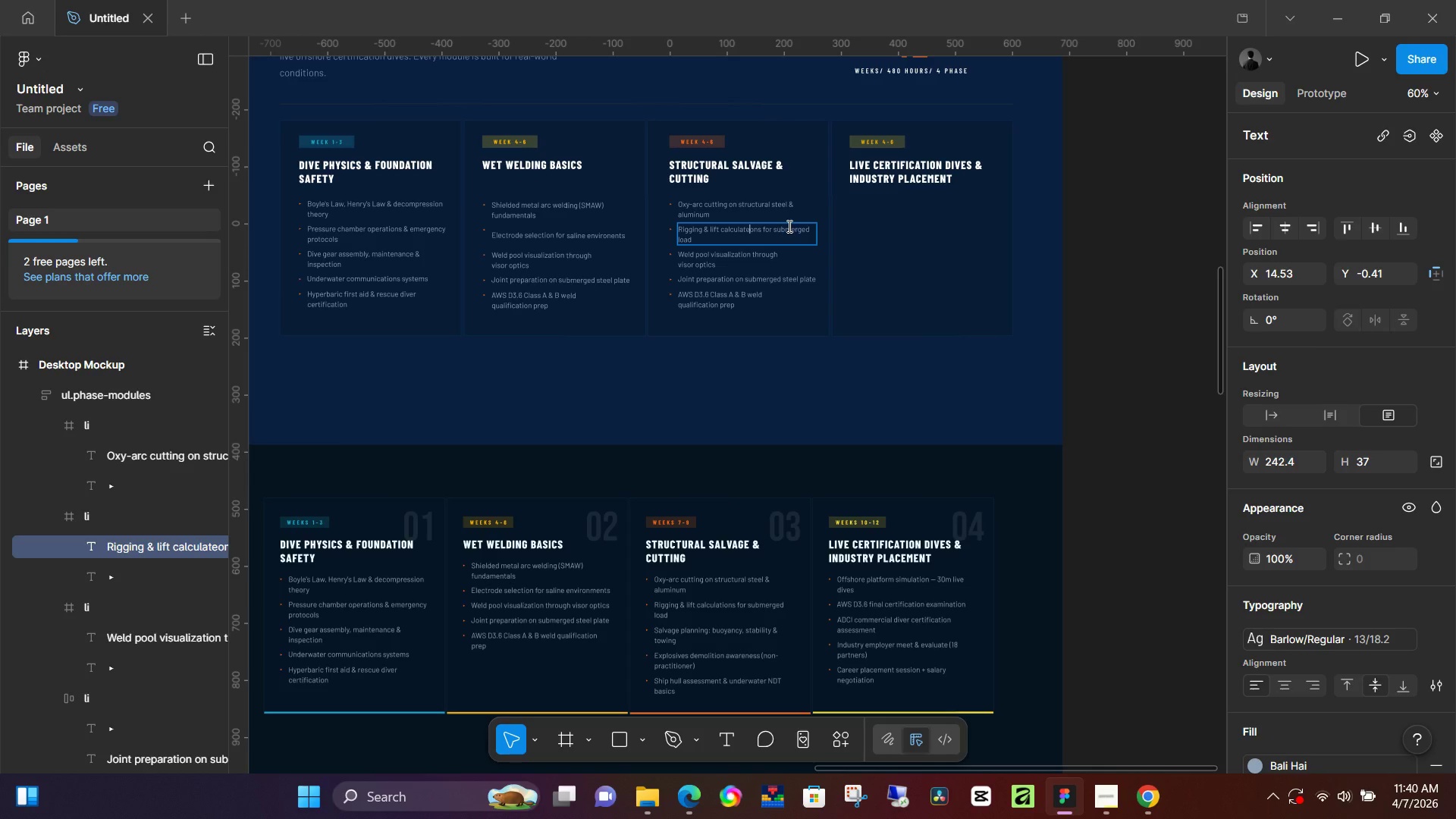 
key(Backspace)
 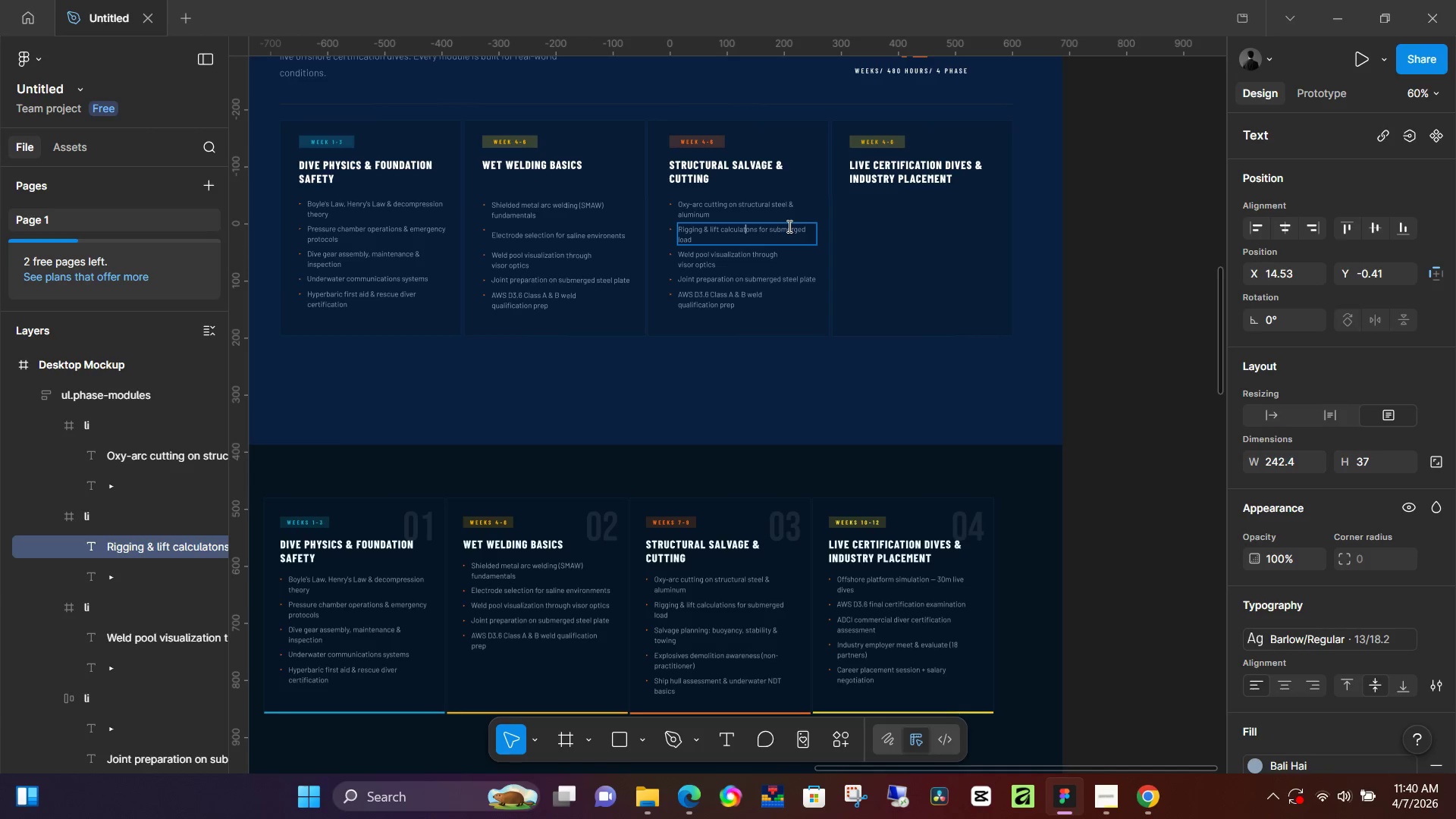 
key(I)
 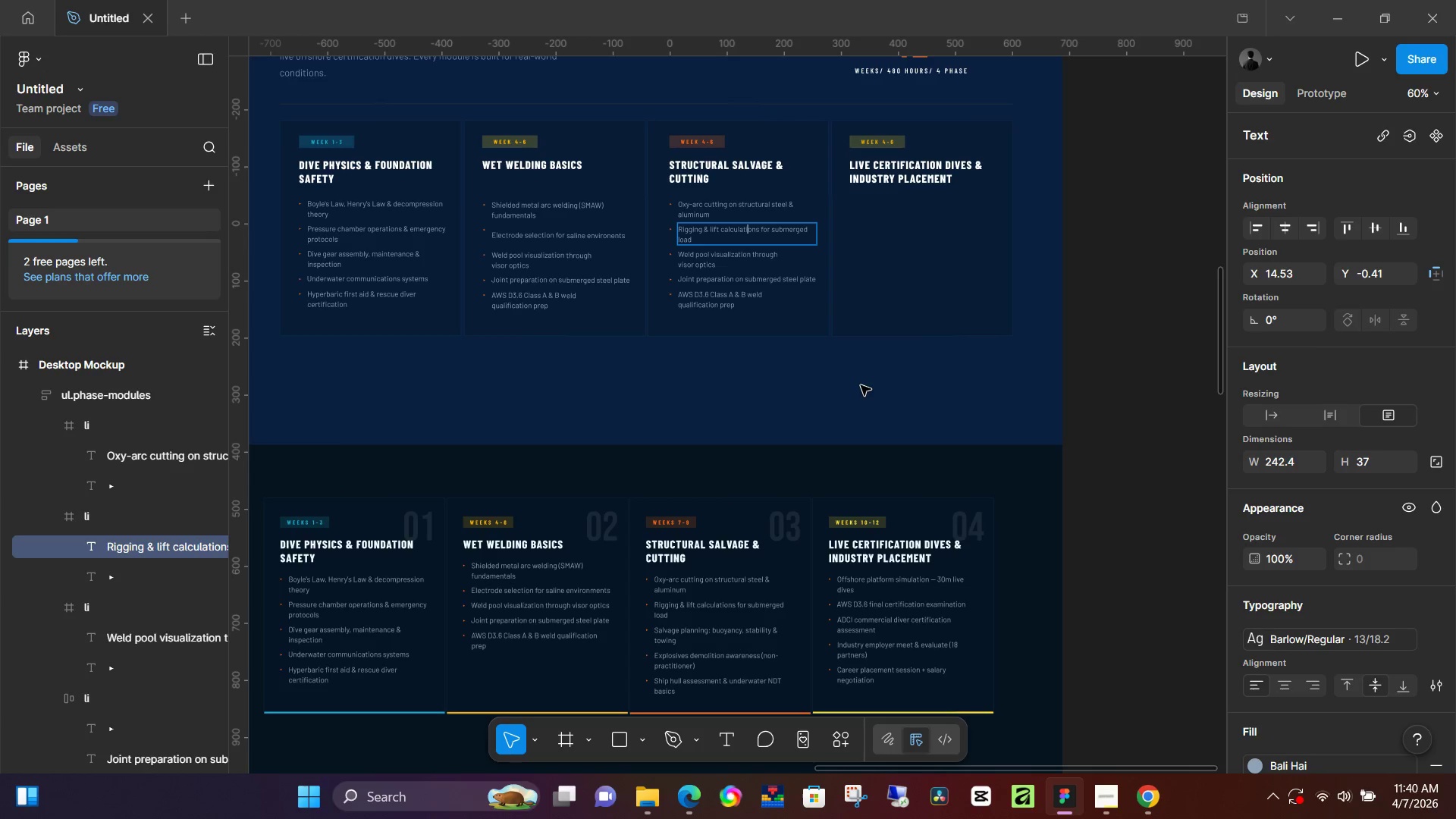 
left_click([861, 385])
 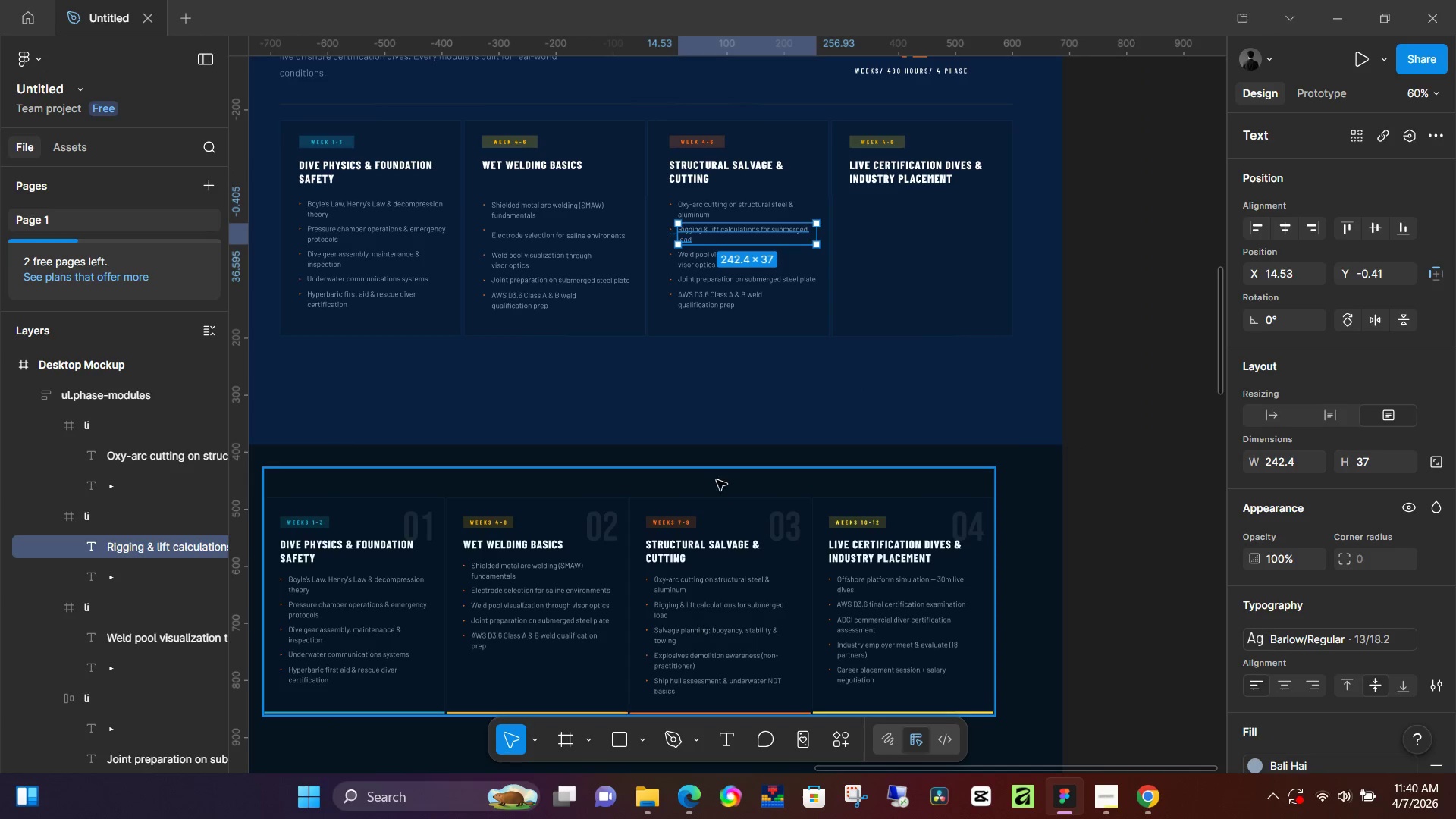 
double_click([692, 259])
 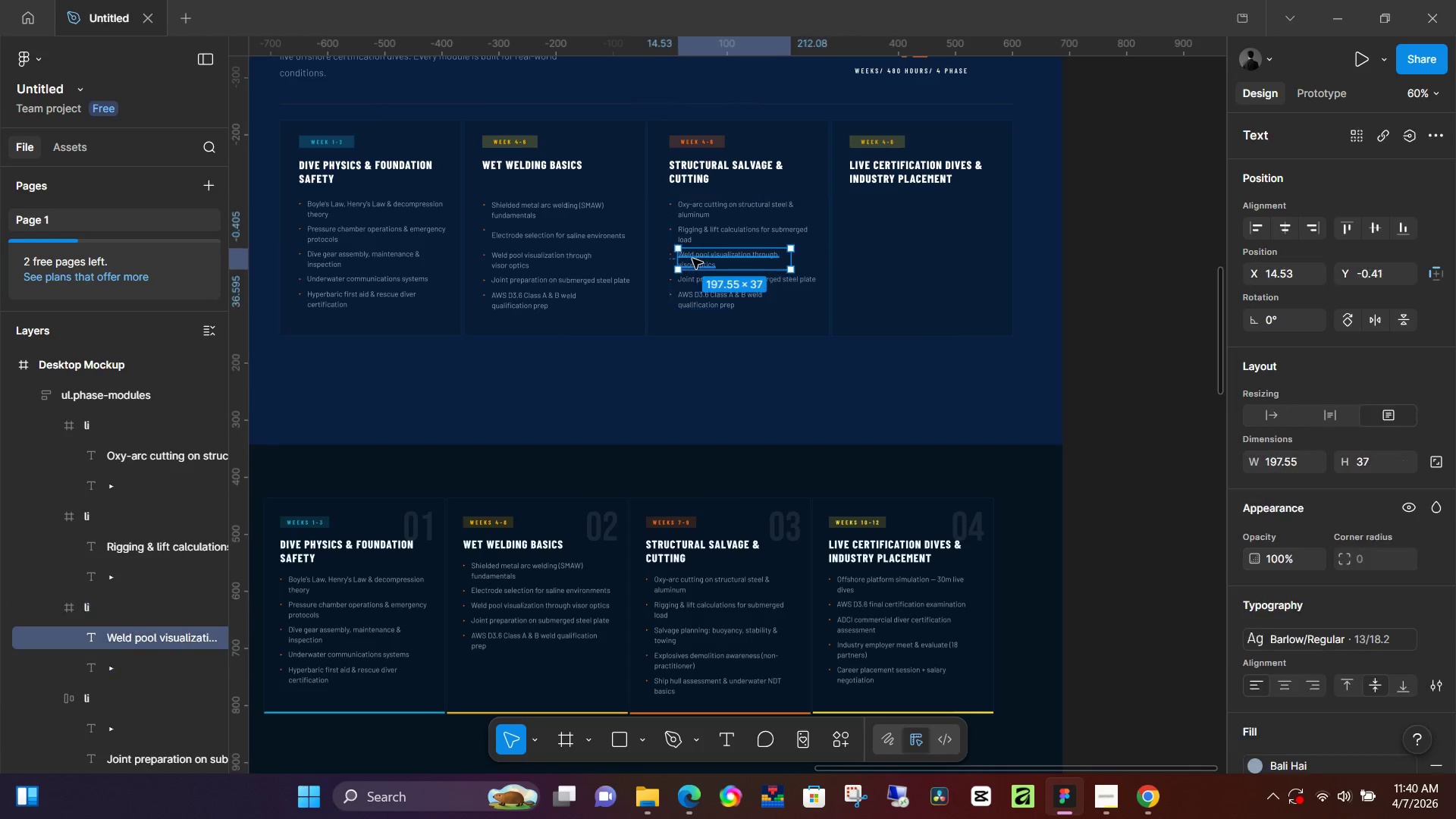 
triple_click([692, 259])
 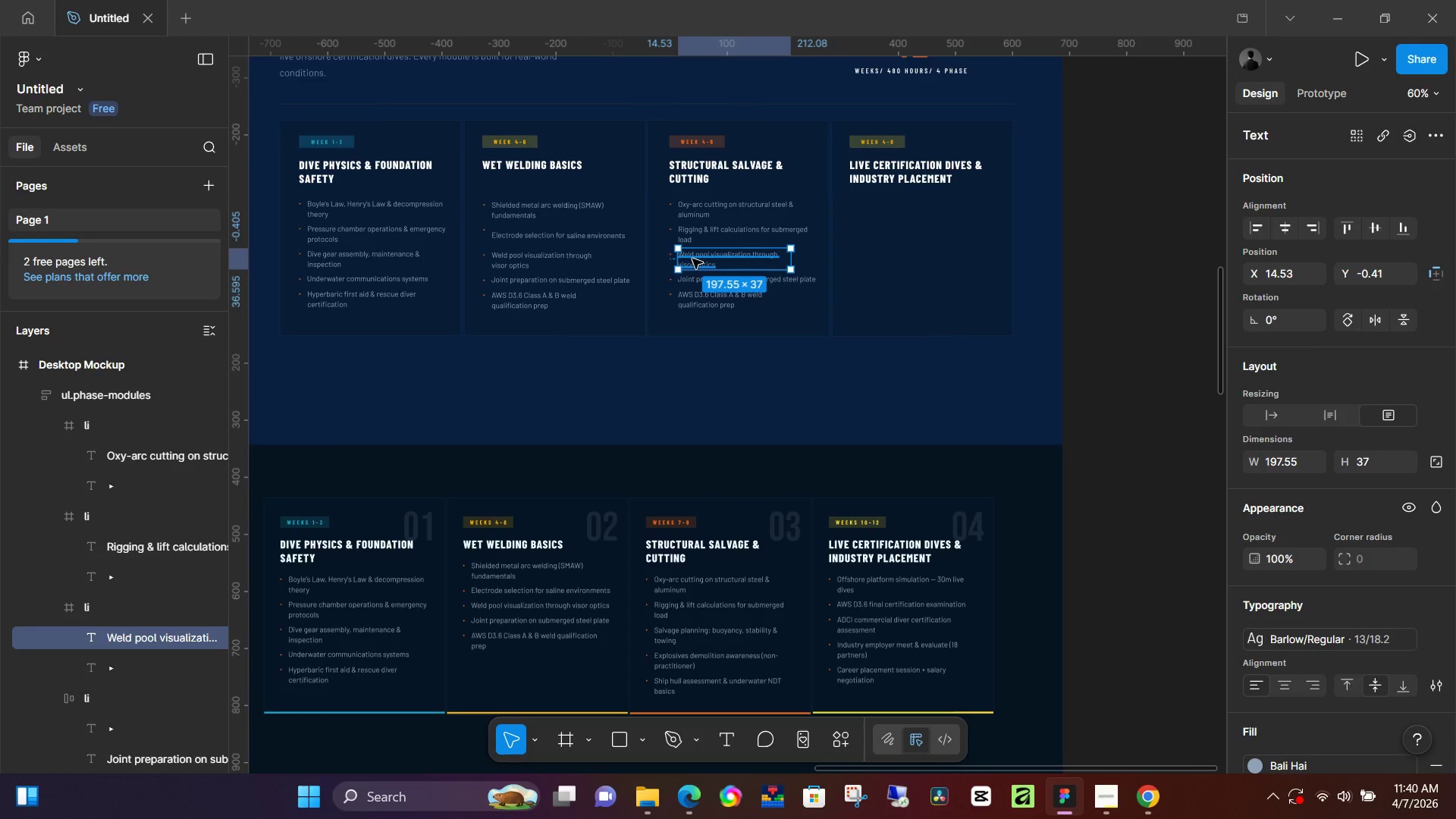 
triple_click([692, 259])
 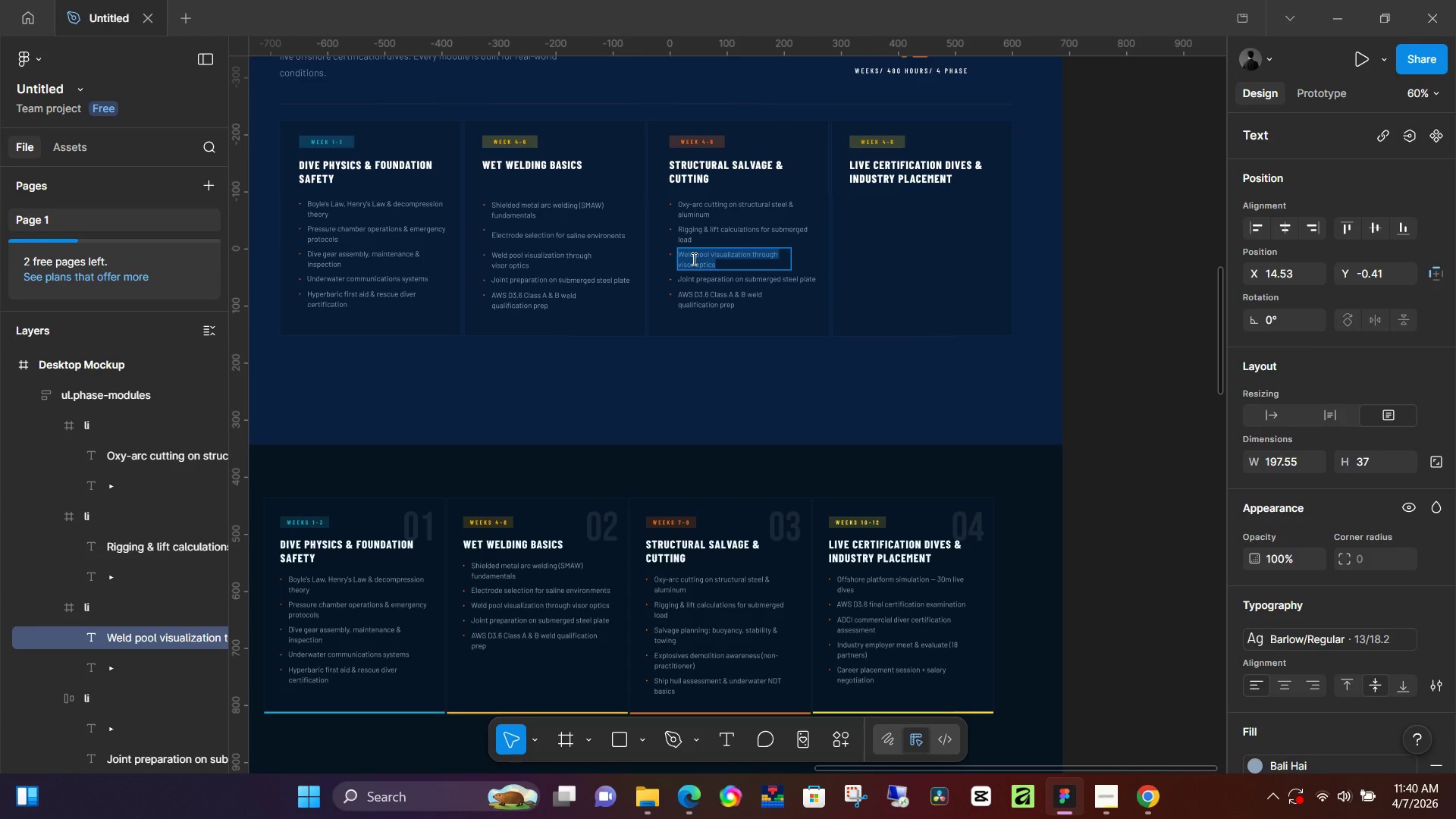 
type(Salvage planning: buoyancy, stability)
 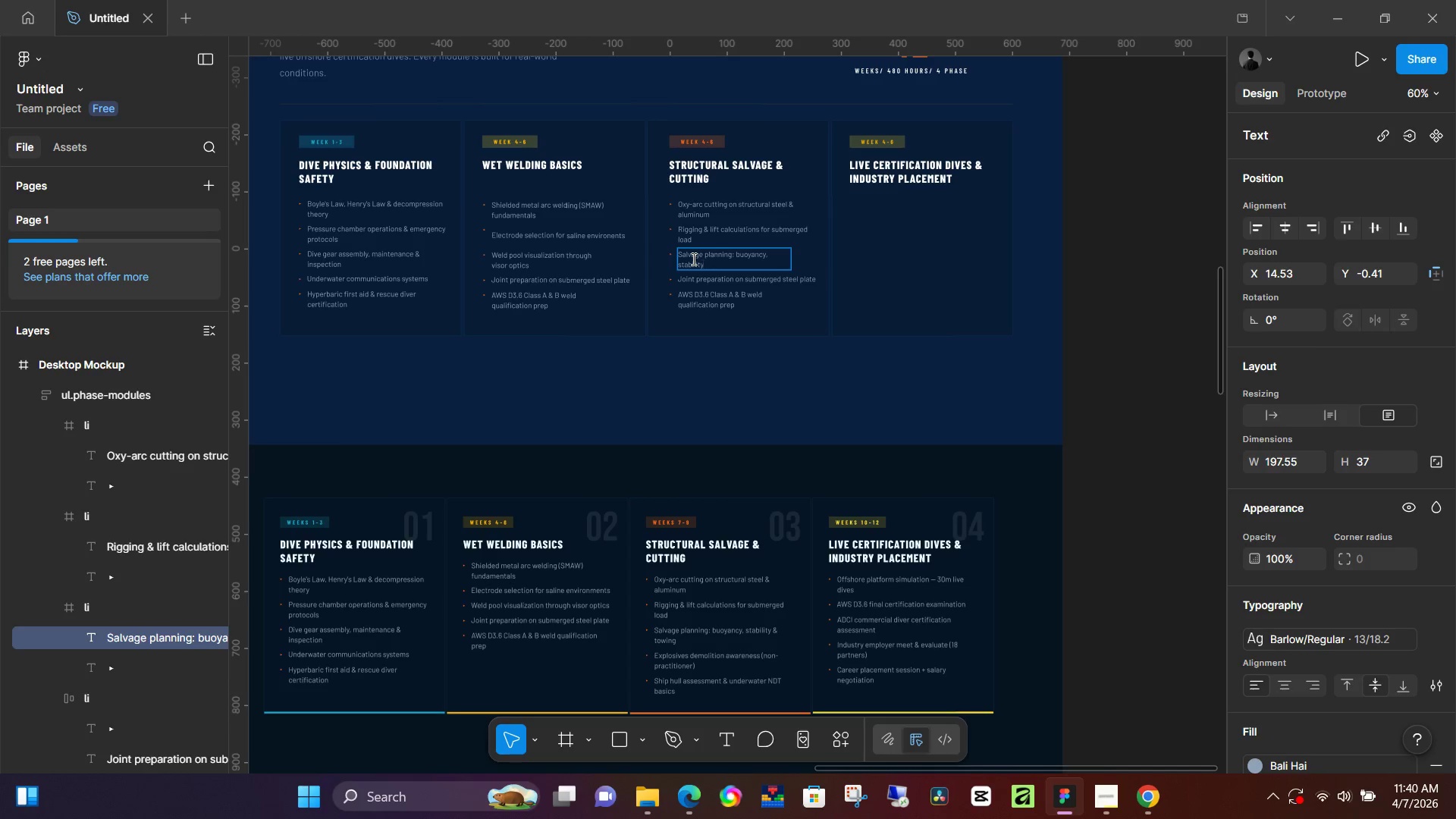 
wait(13.28)
 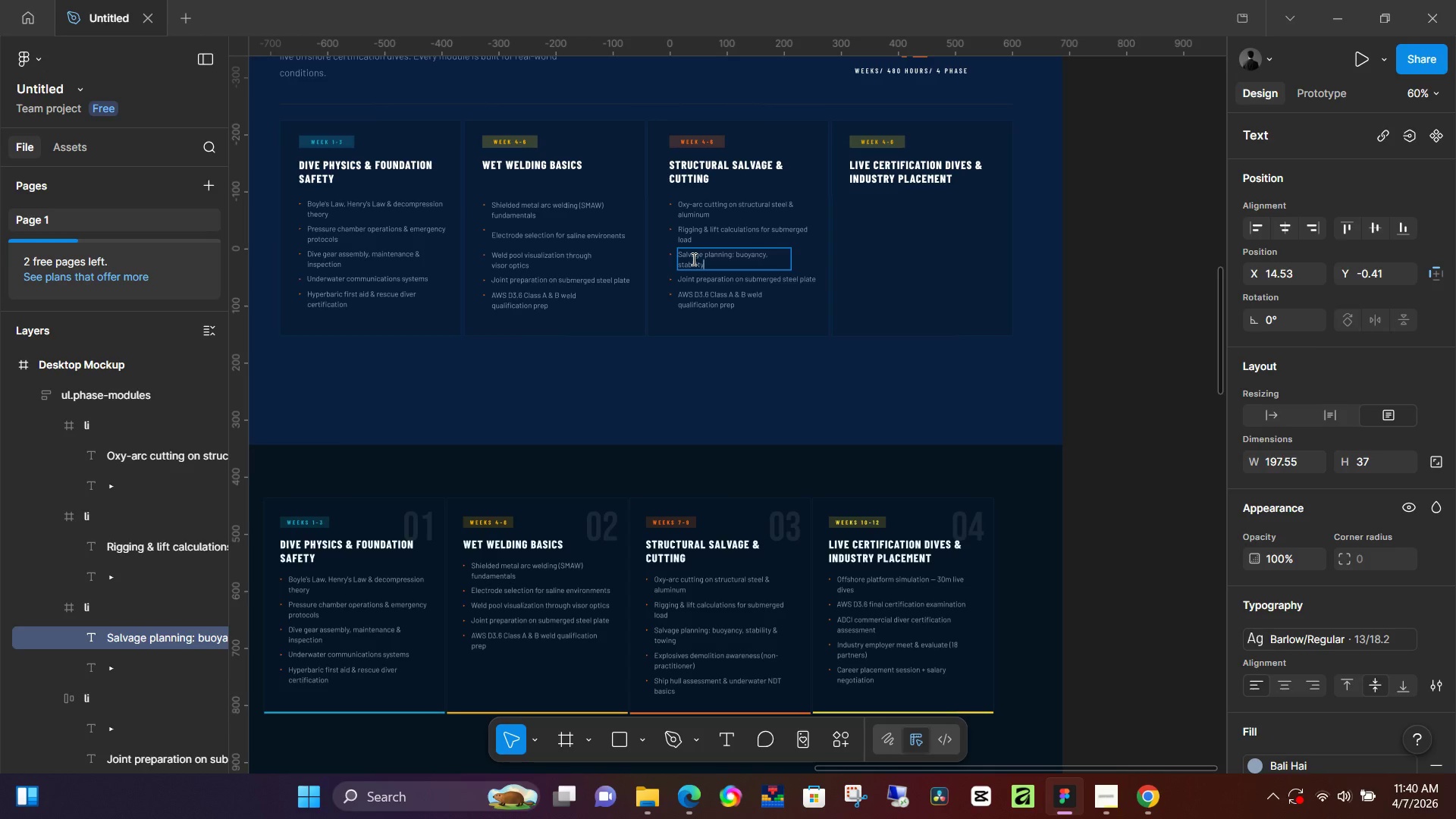 
type( & towing)
 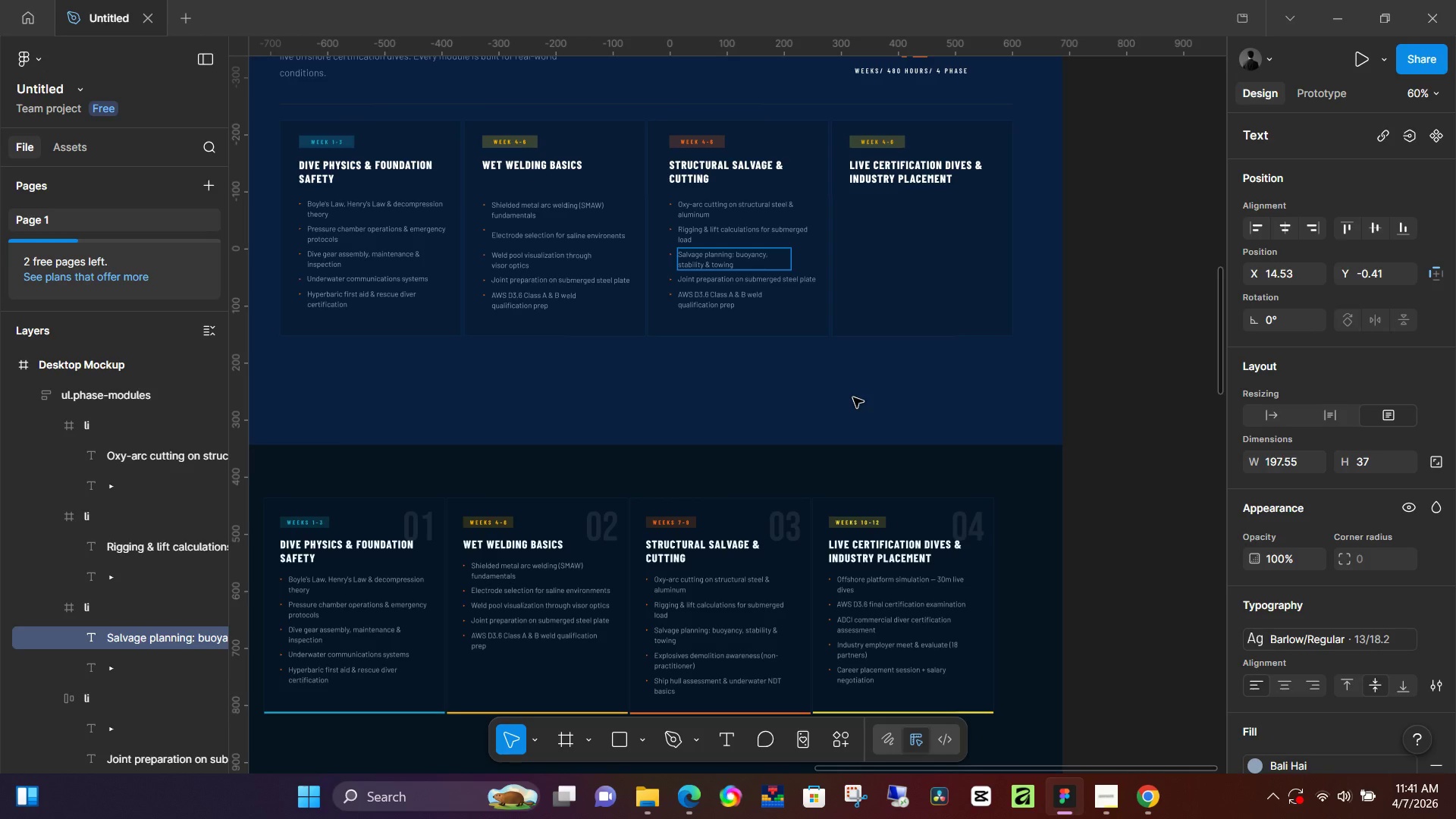 
double_click([793, 281])
 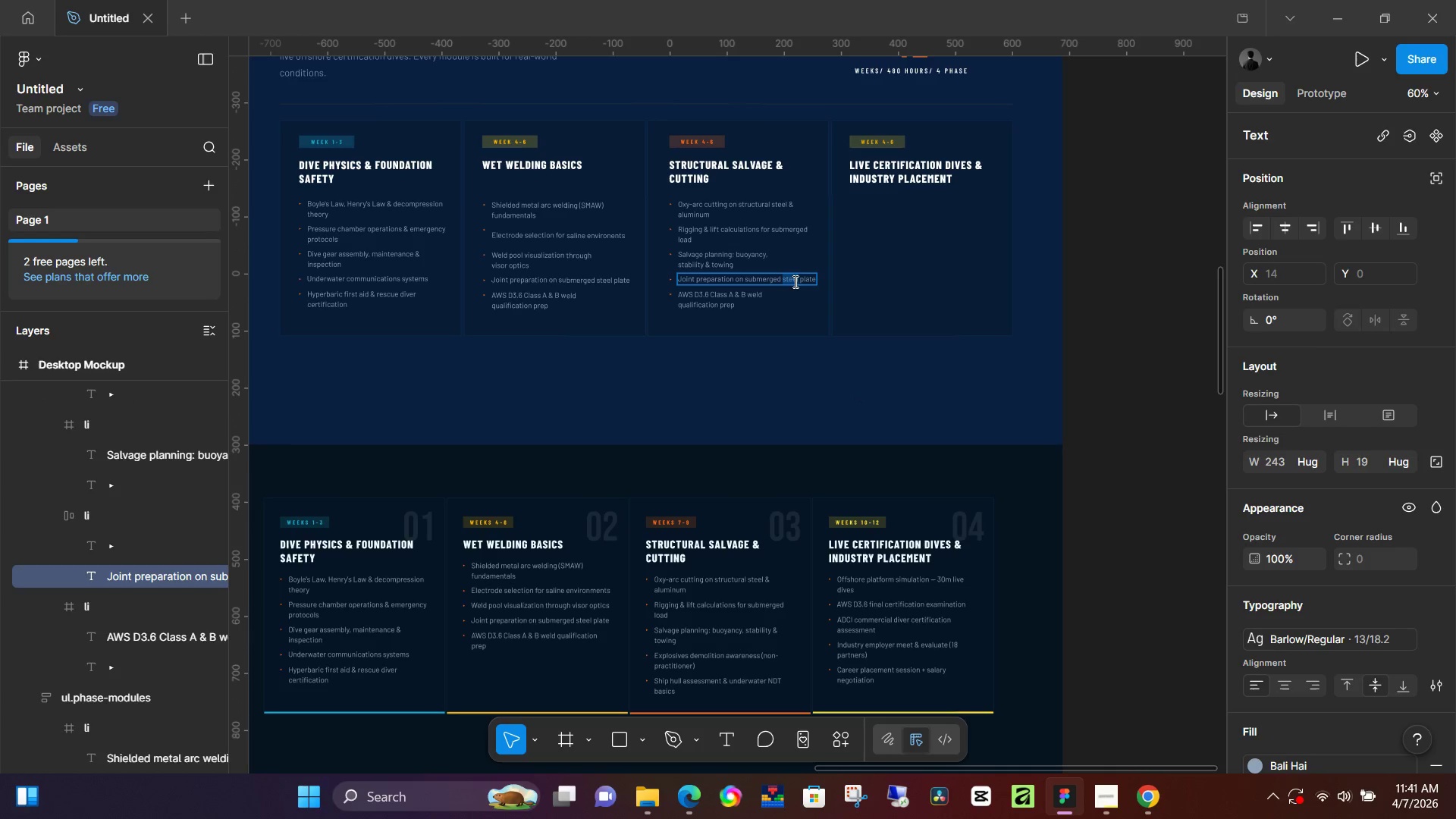 
key(Control+A)
 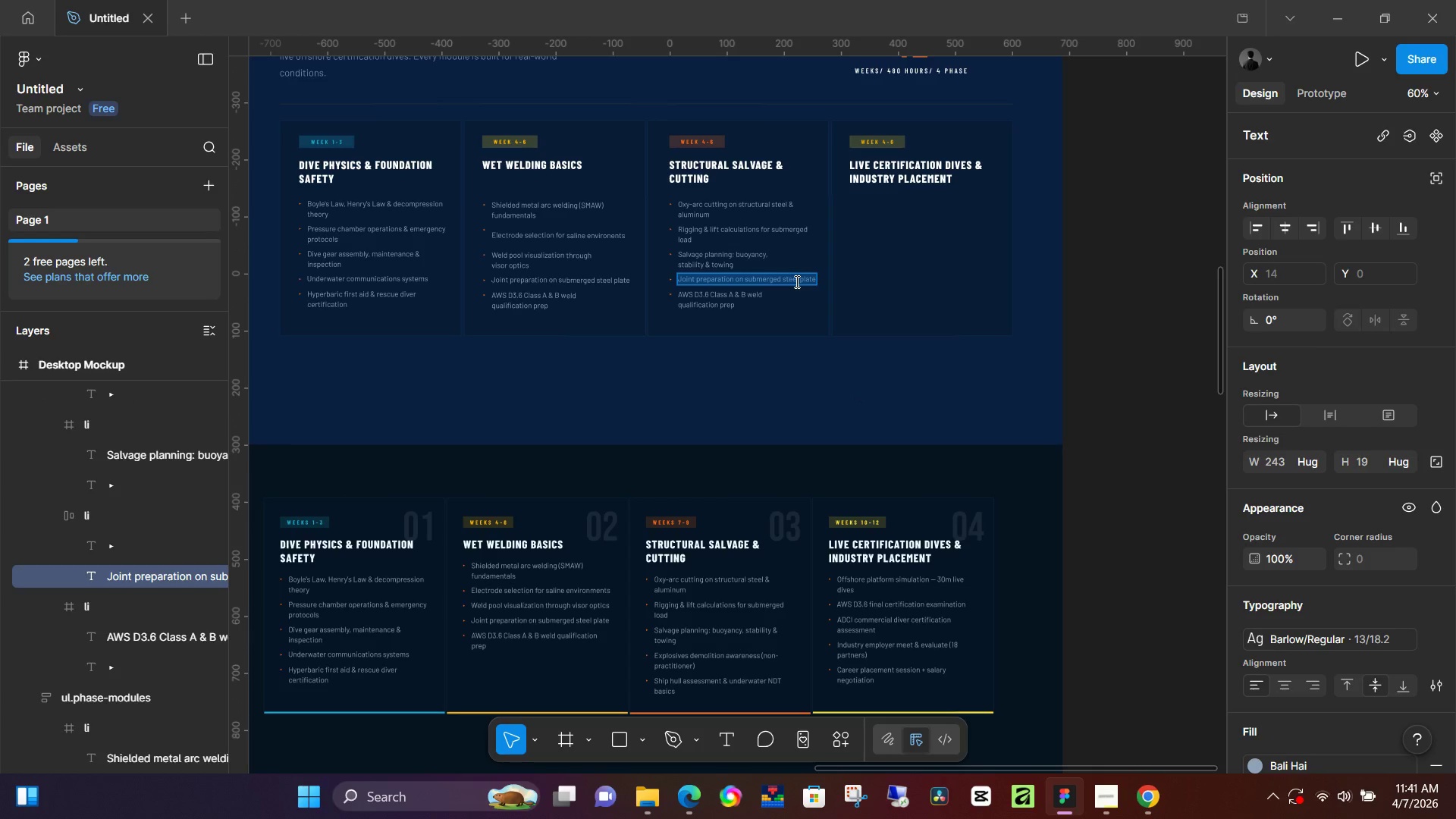 
type(Explosives demolition awareness (non-practitiioner))
 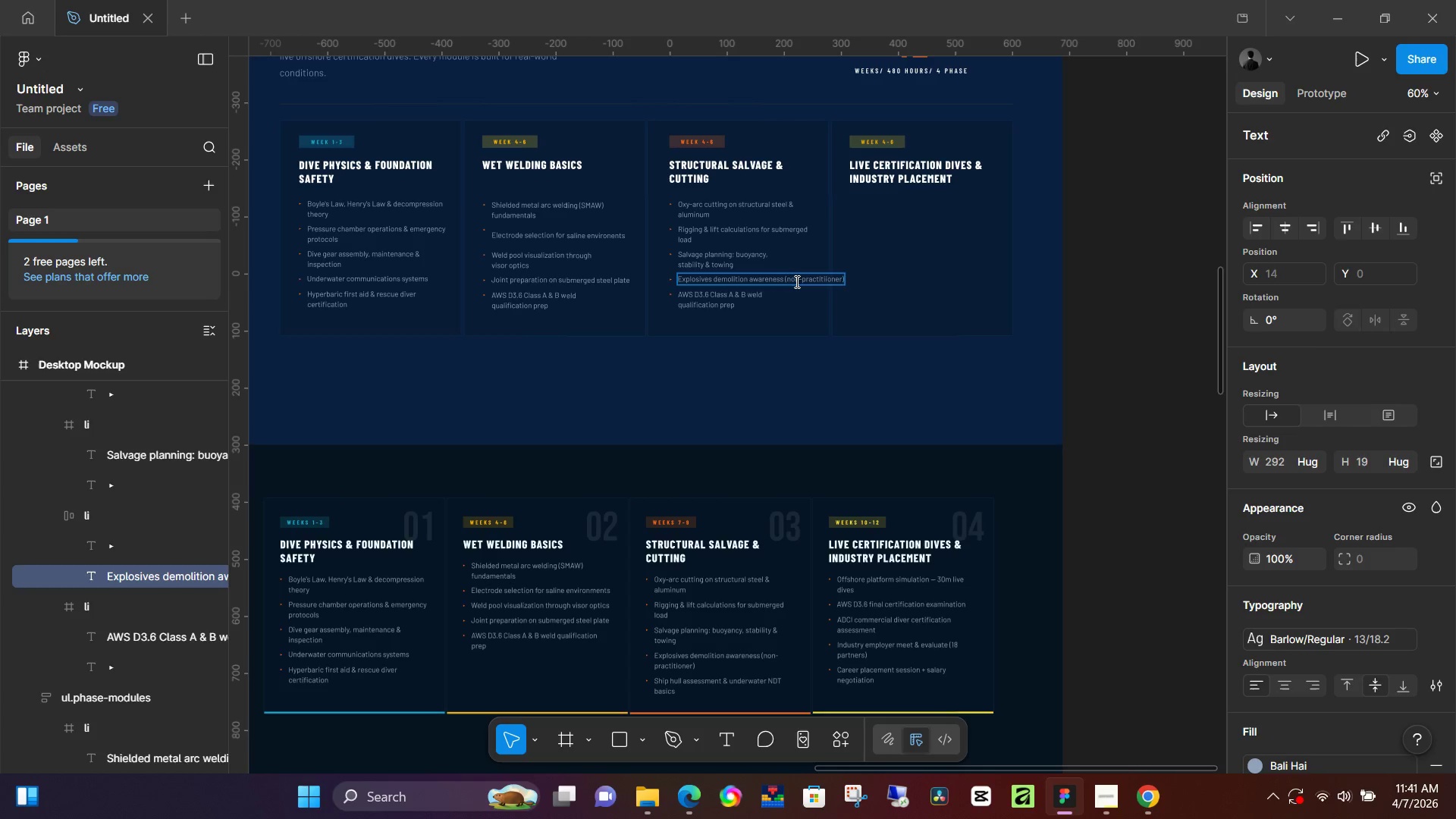 
key(Enter)
 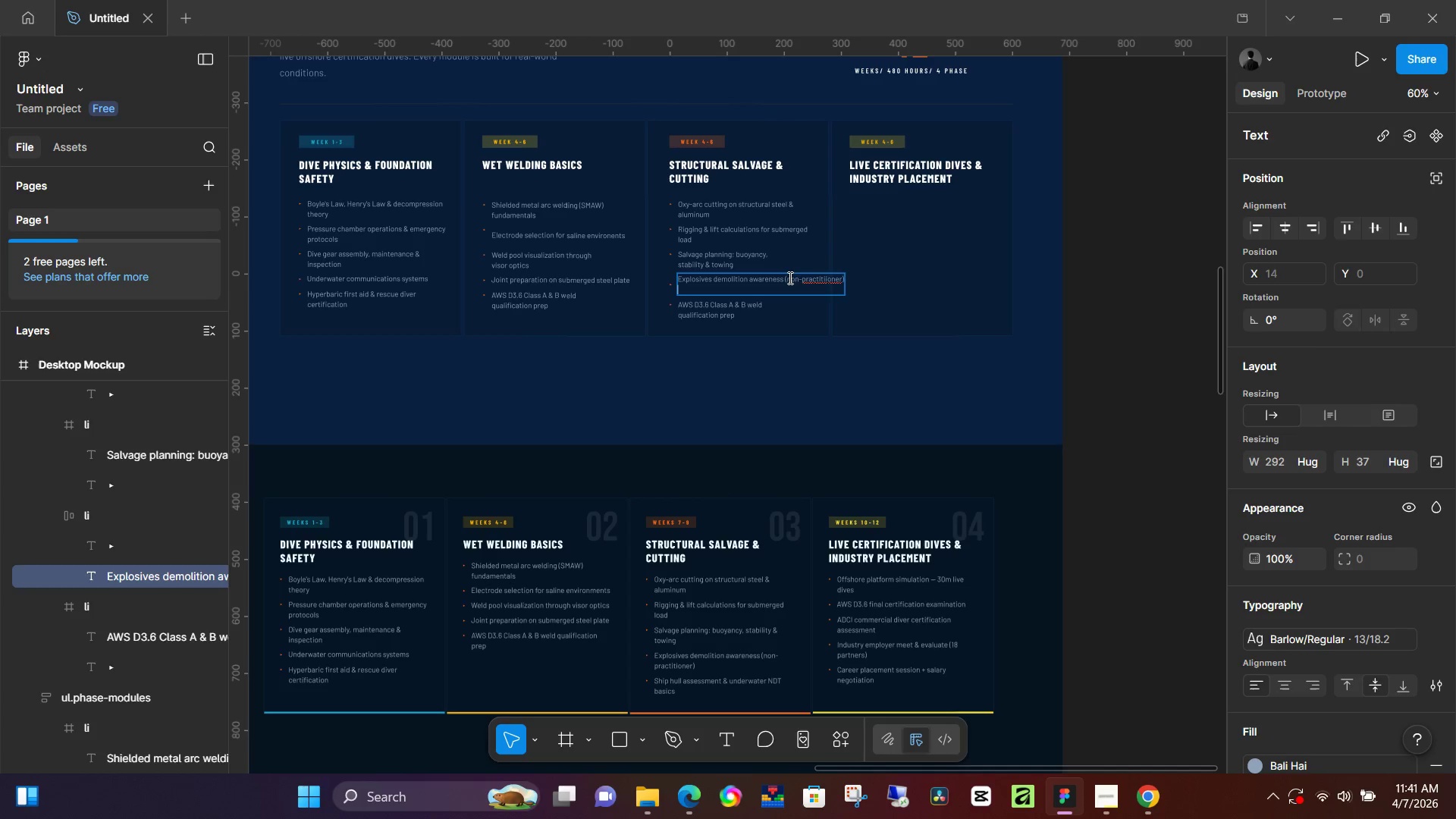 
left_click([781, 281])
 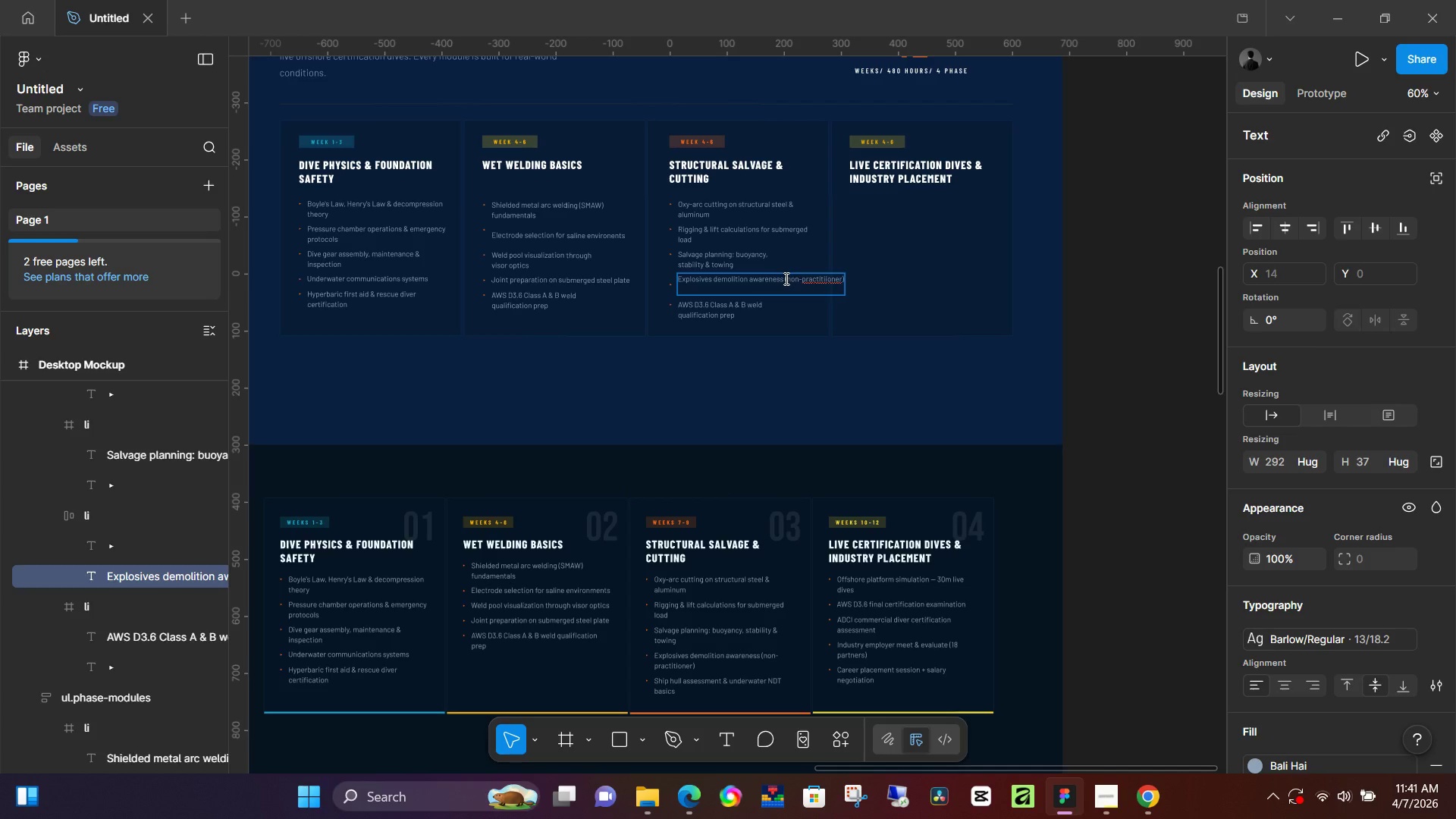 
left_click([784, 279])
 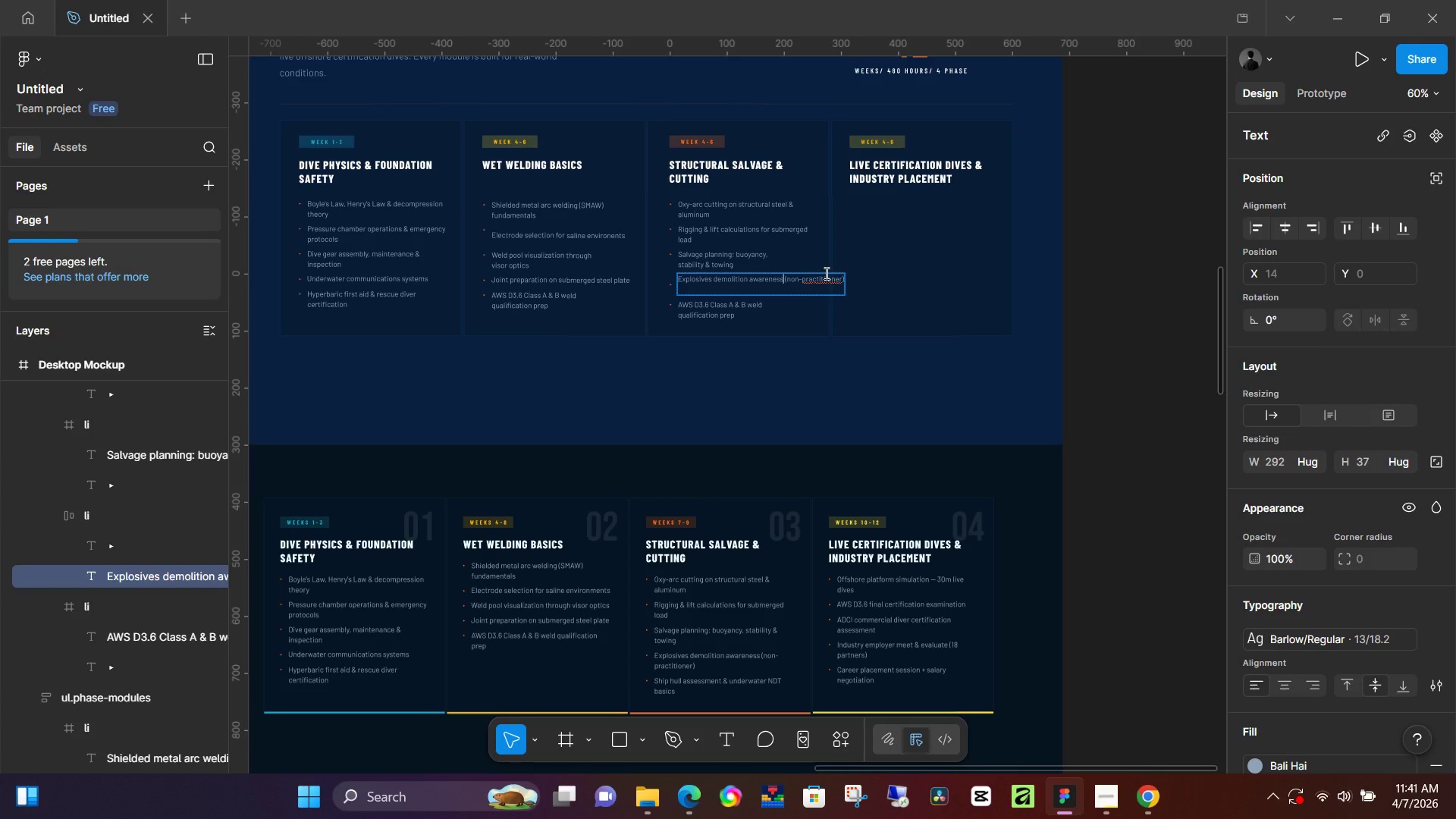 
key(Enter)
 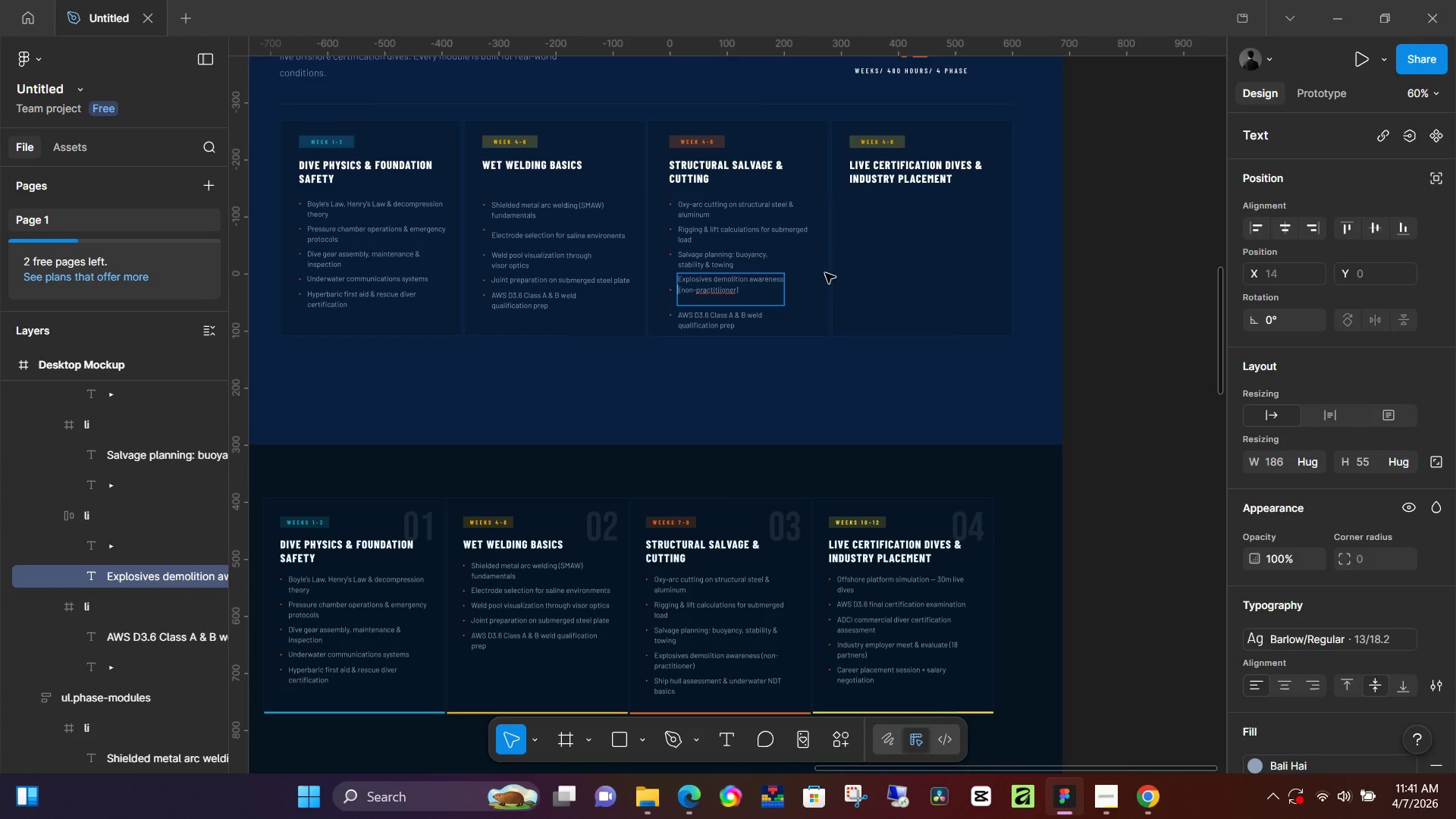 
key(Backspace)
 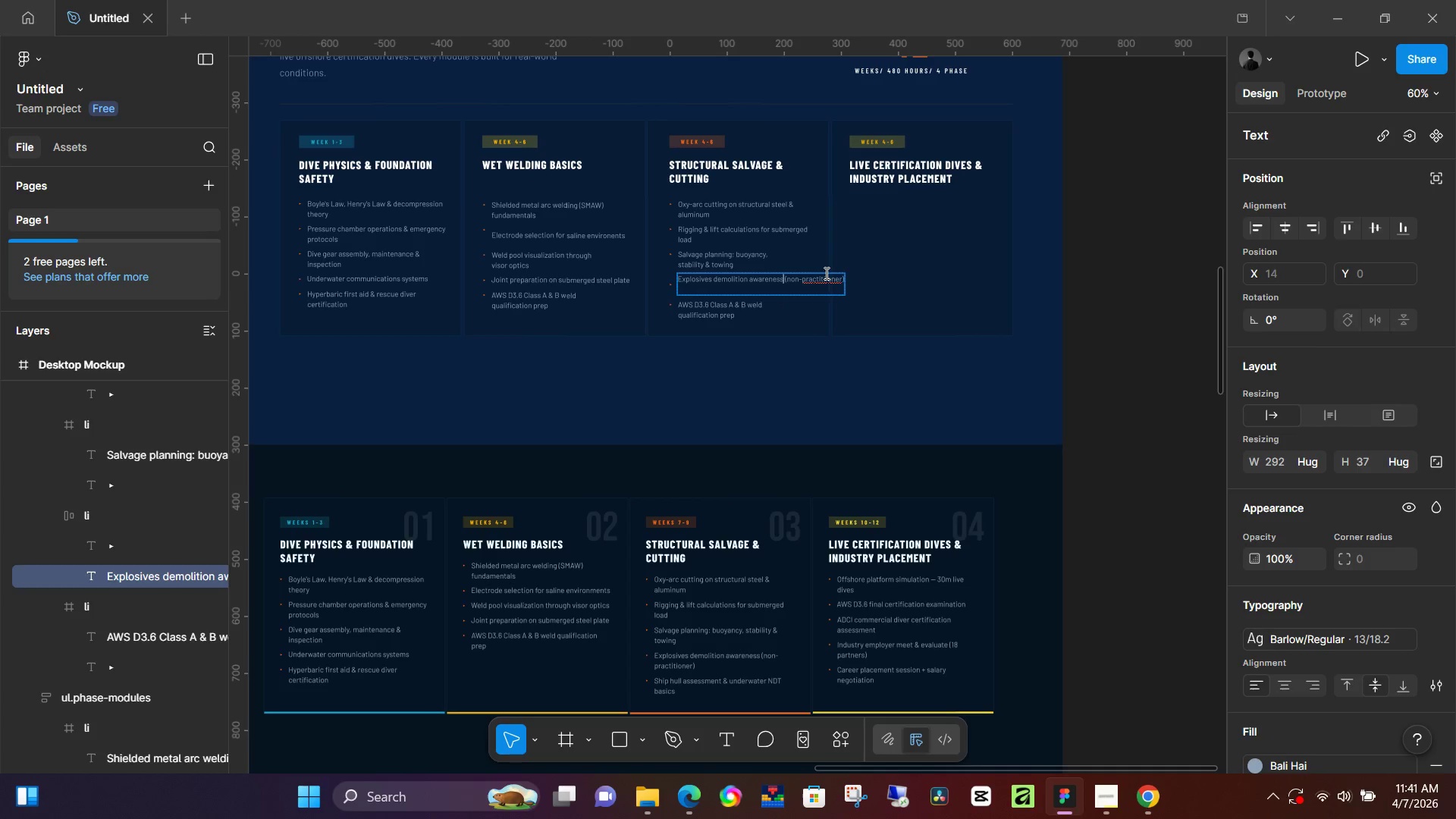 
key(ArrowRight)
 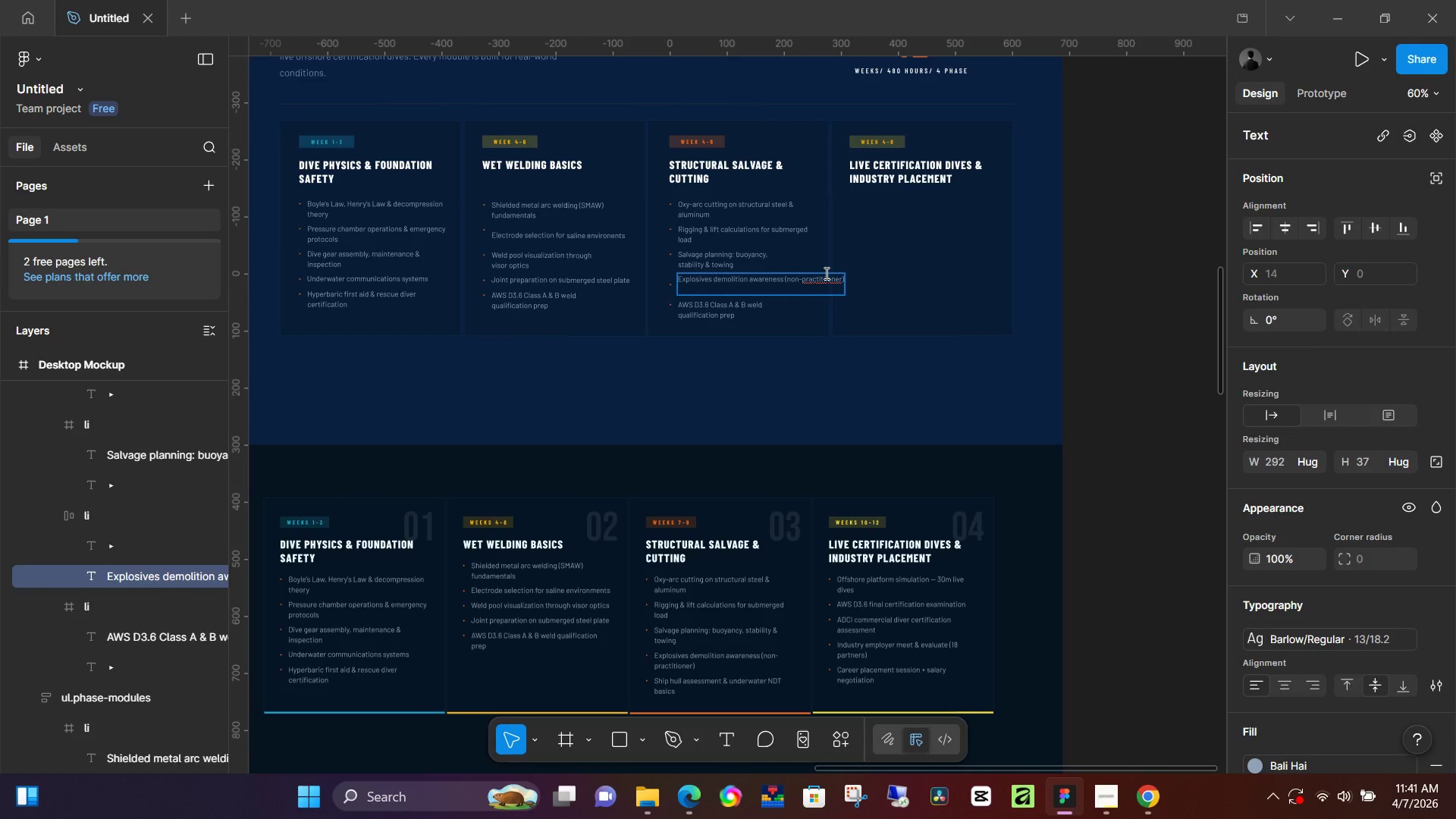 
key(Backspace)
 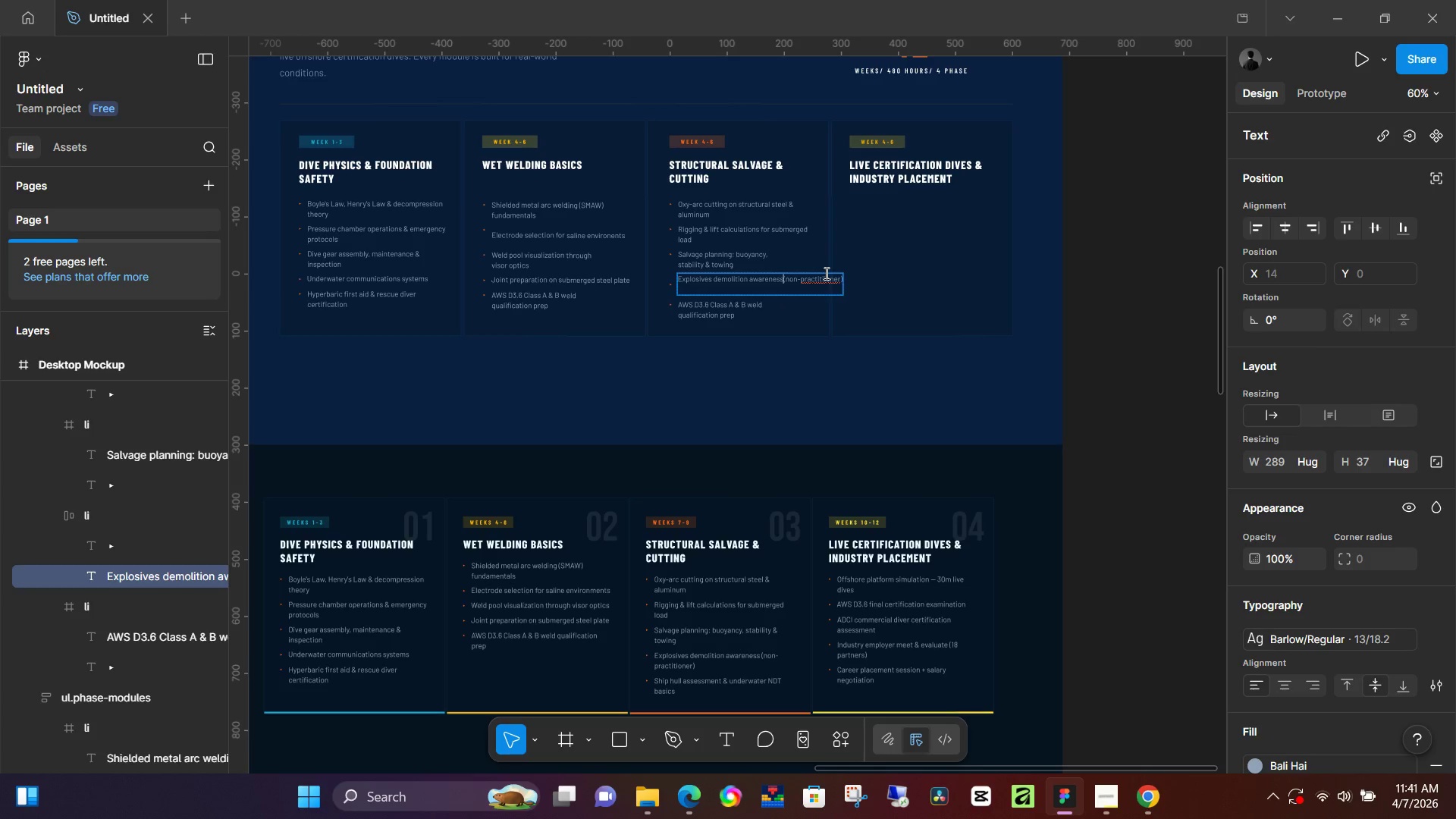 
key(Enter)
 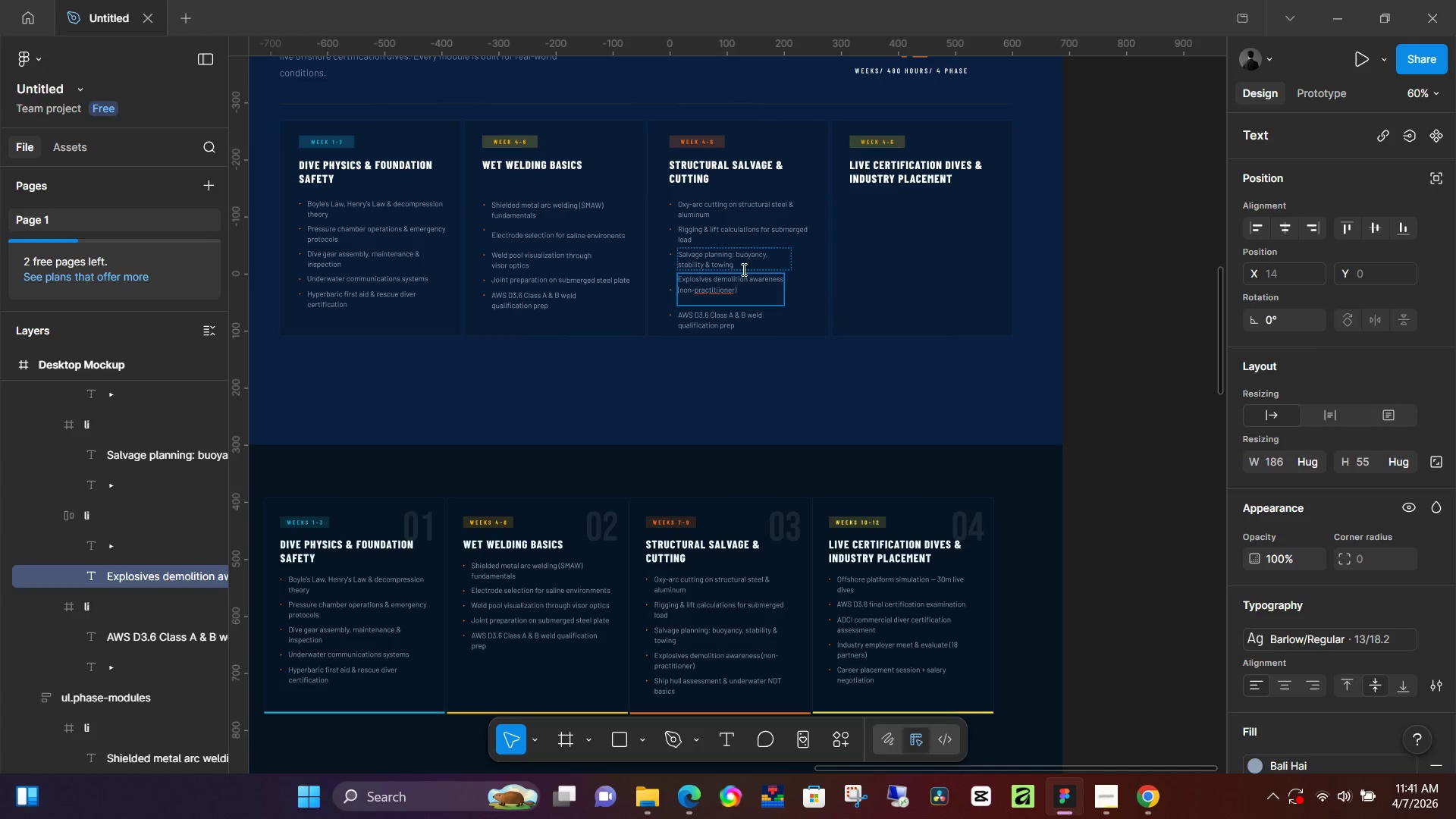 
left_click([746, 283])
 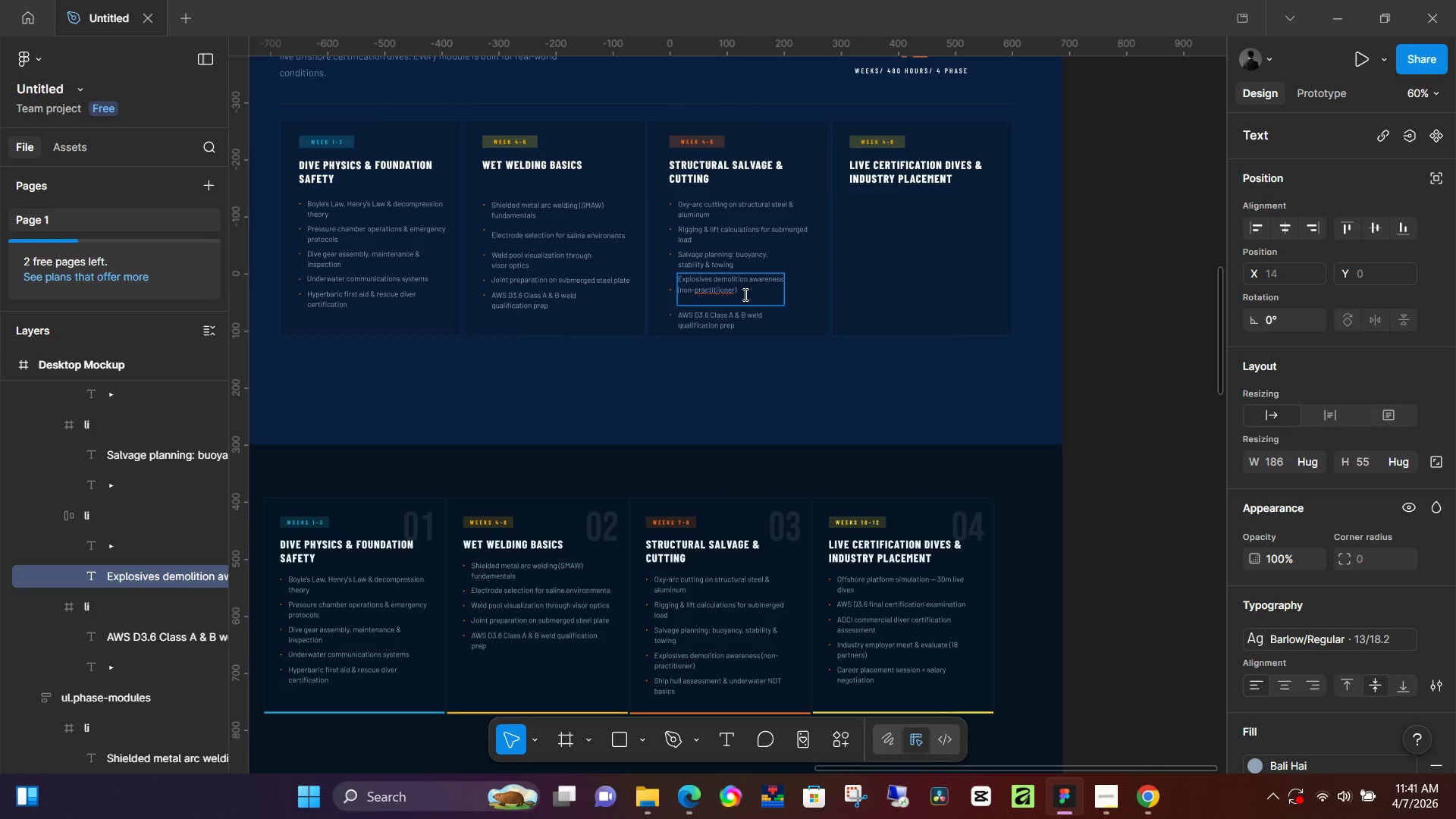 
left_click([745, 295])
 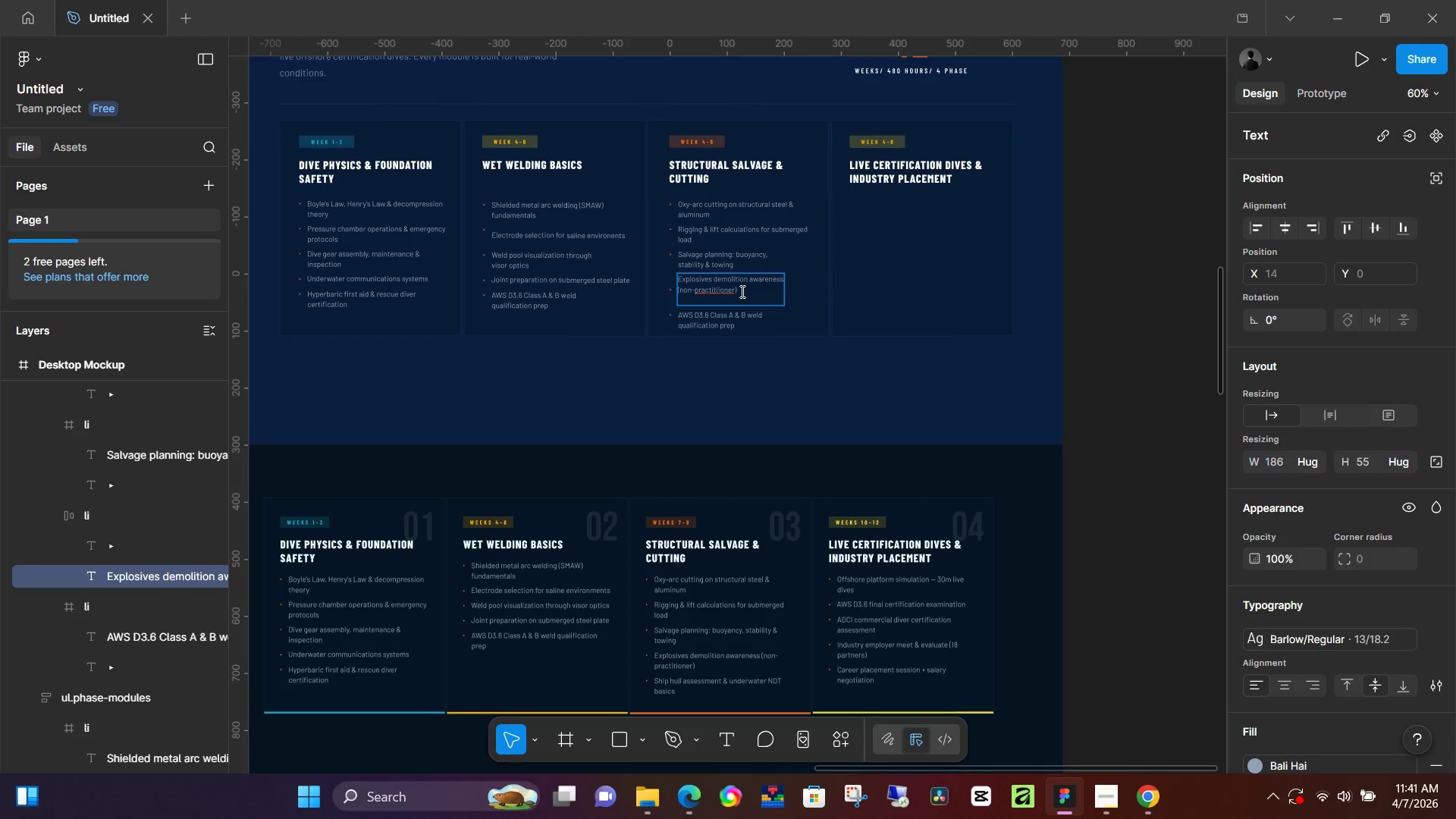 
left_click([748, 289])
 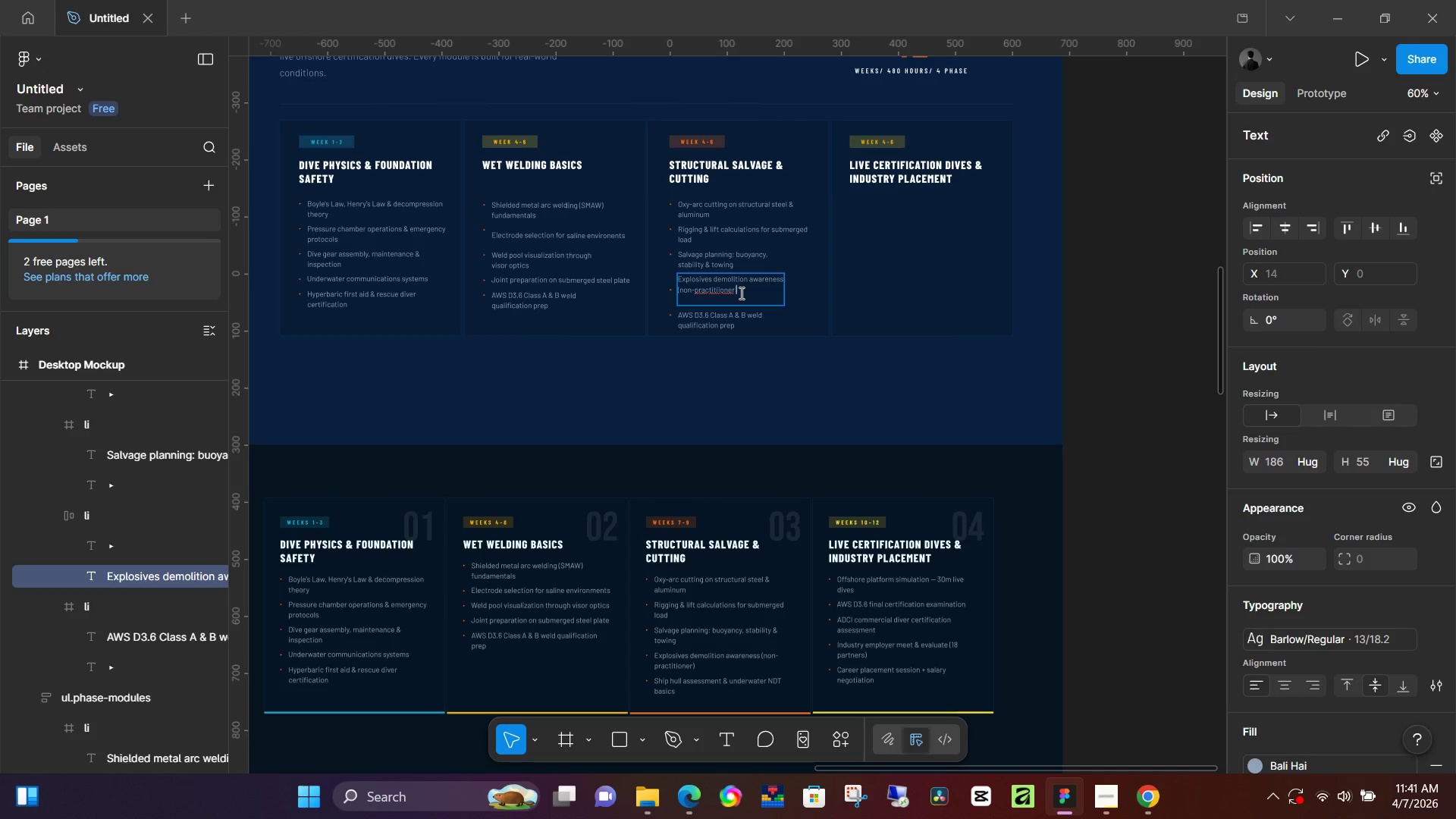 
key(Control+ControlLeft)
 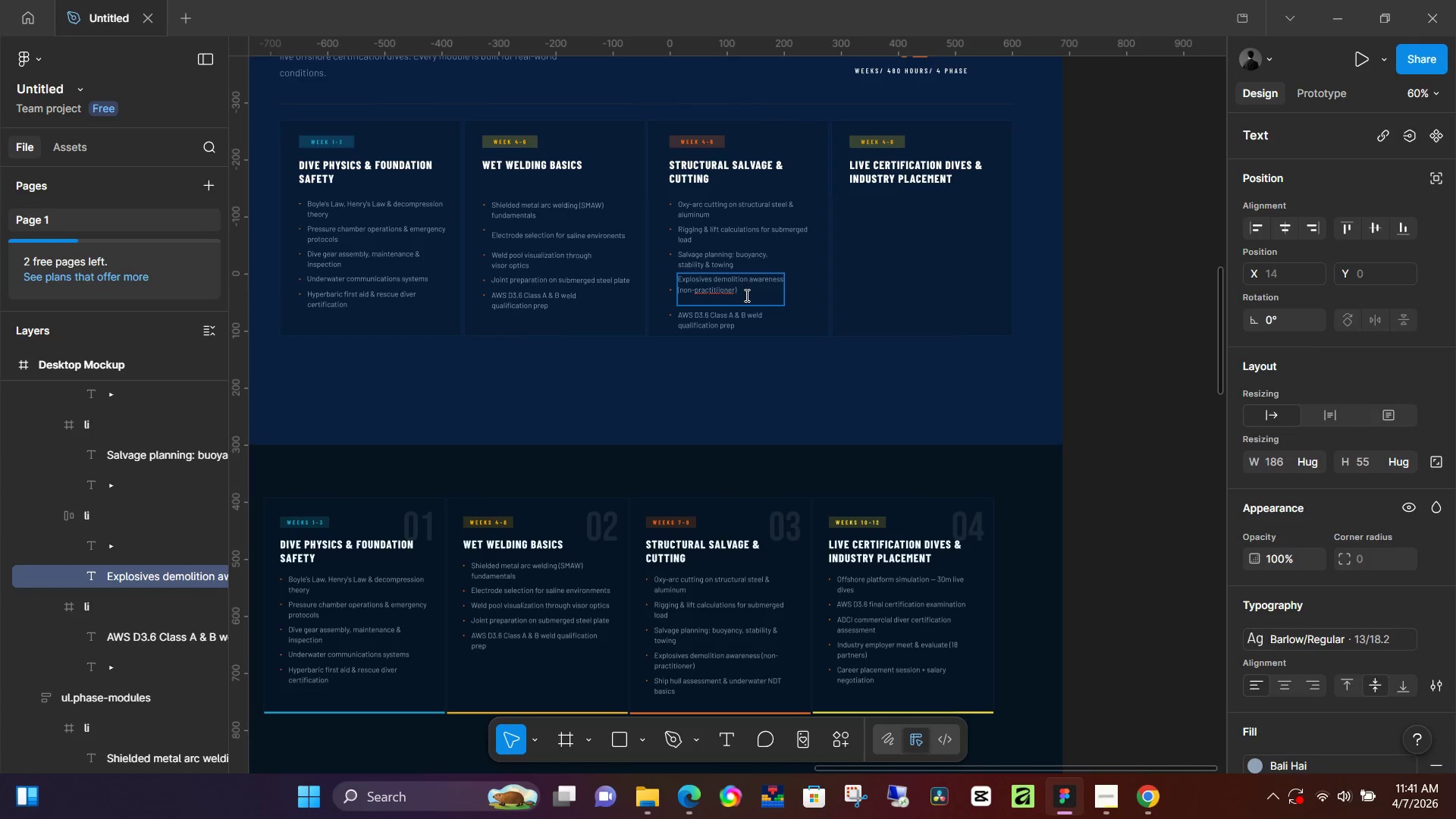 
wait(7.64)
 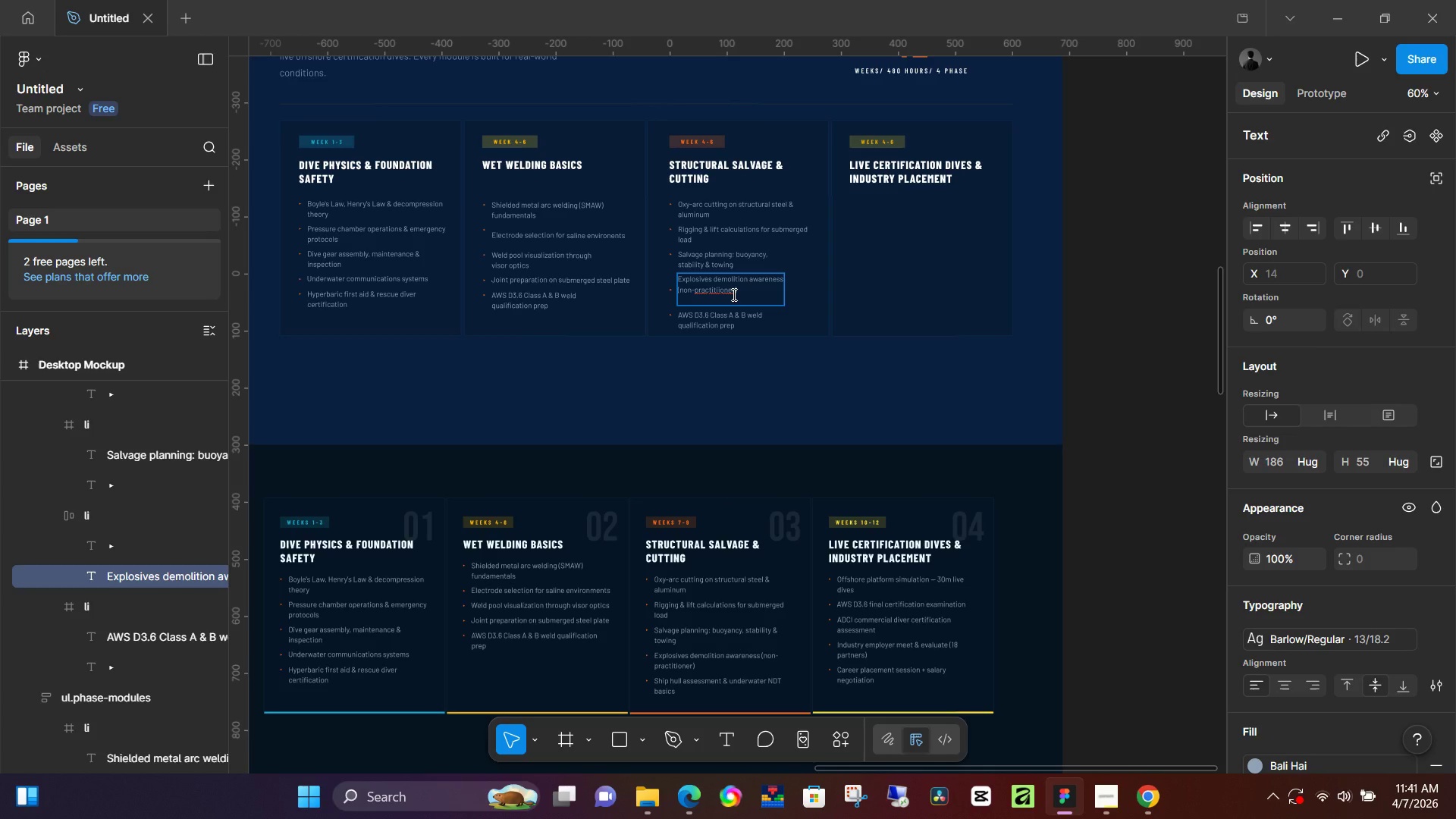 
left_click([720, 291])
 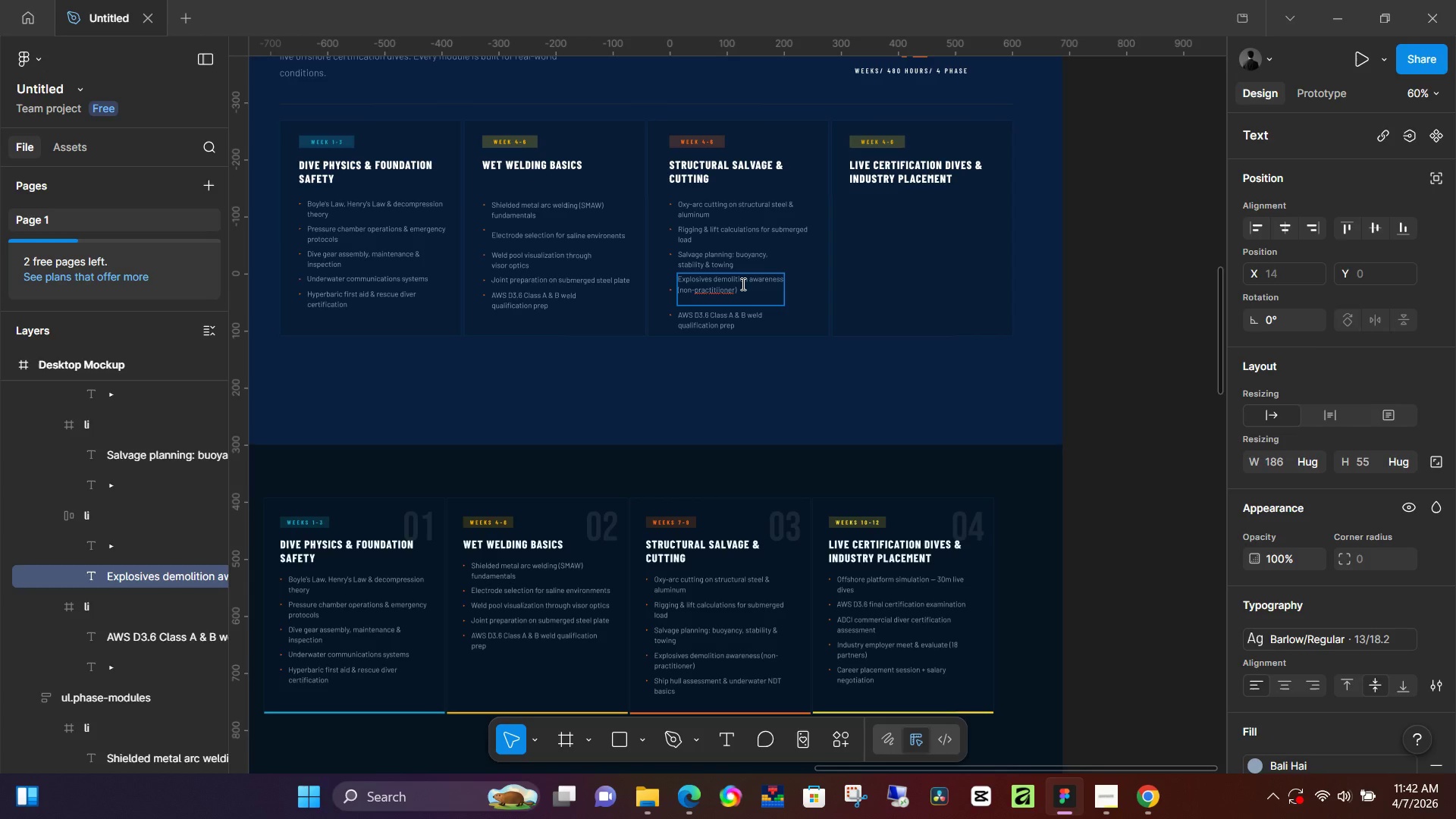 
key(Backspace)
 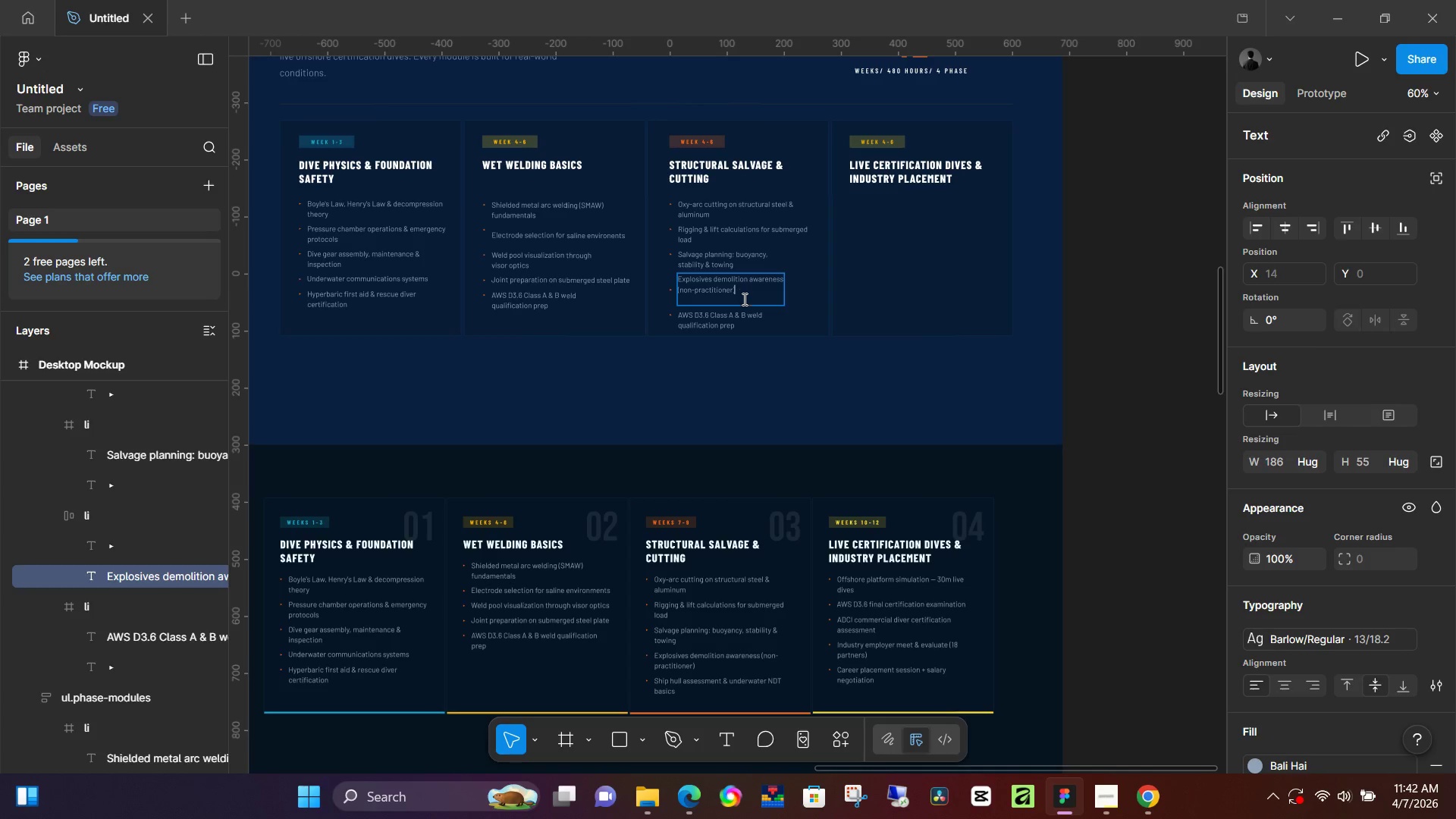 
key(Space)
 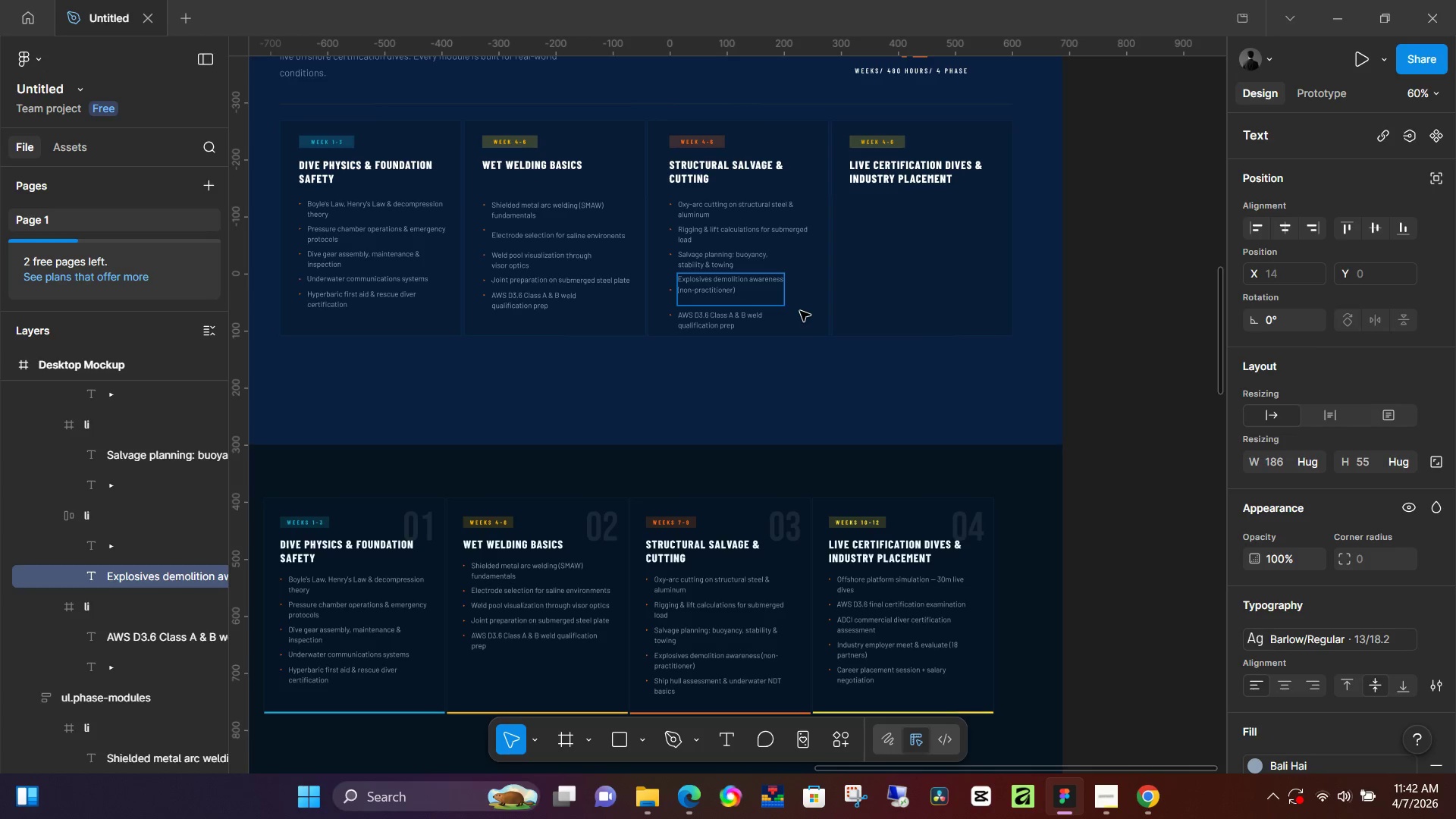 
key(Backspace)
 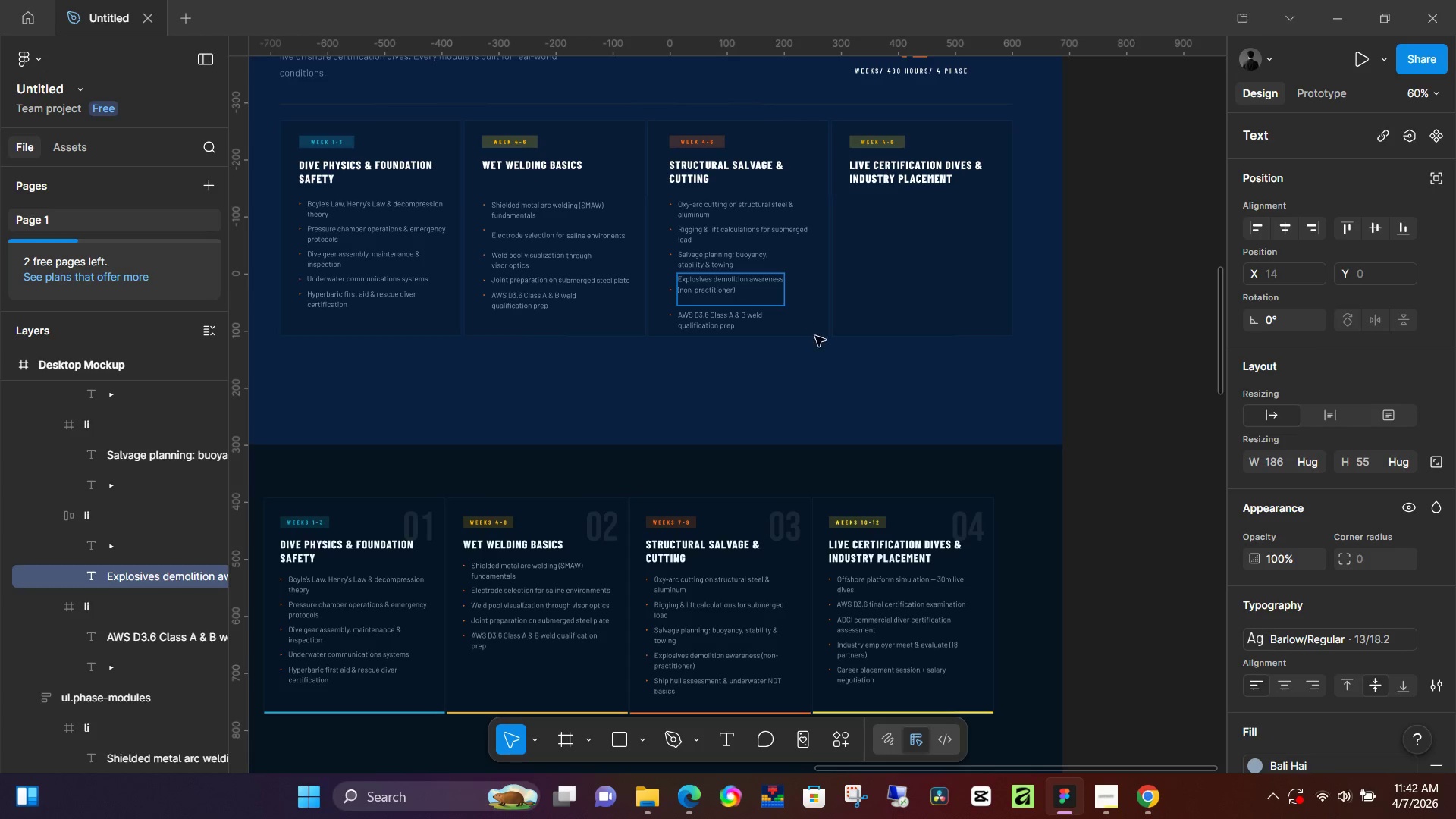 
left_click([825, 359])
 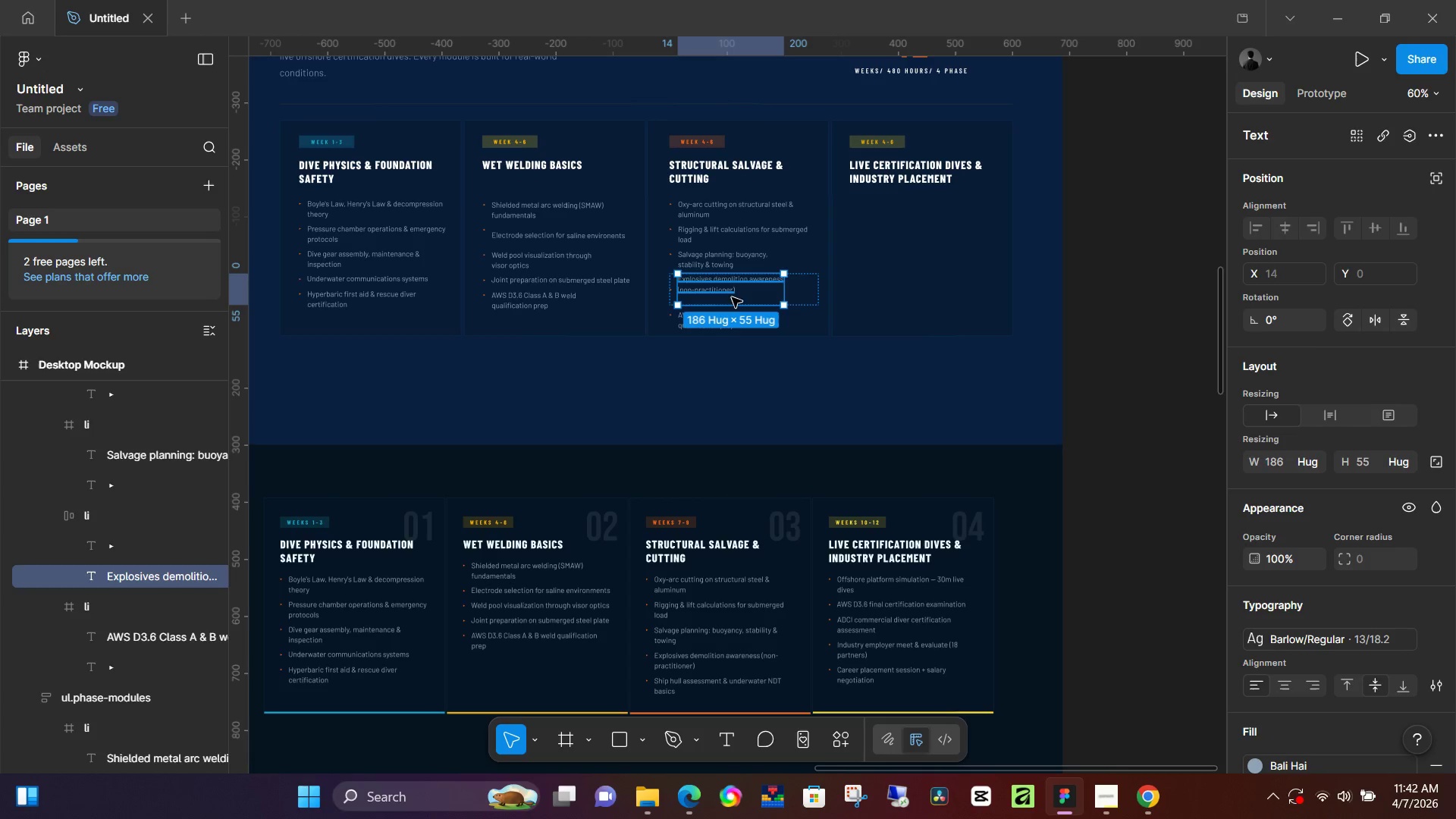 
double_click([732, 302])
 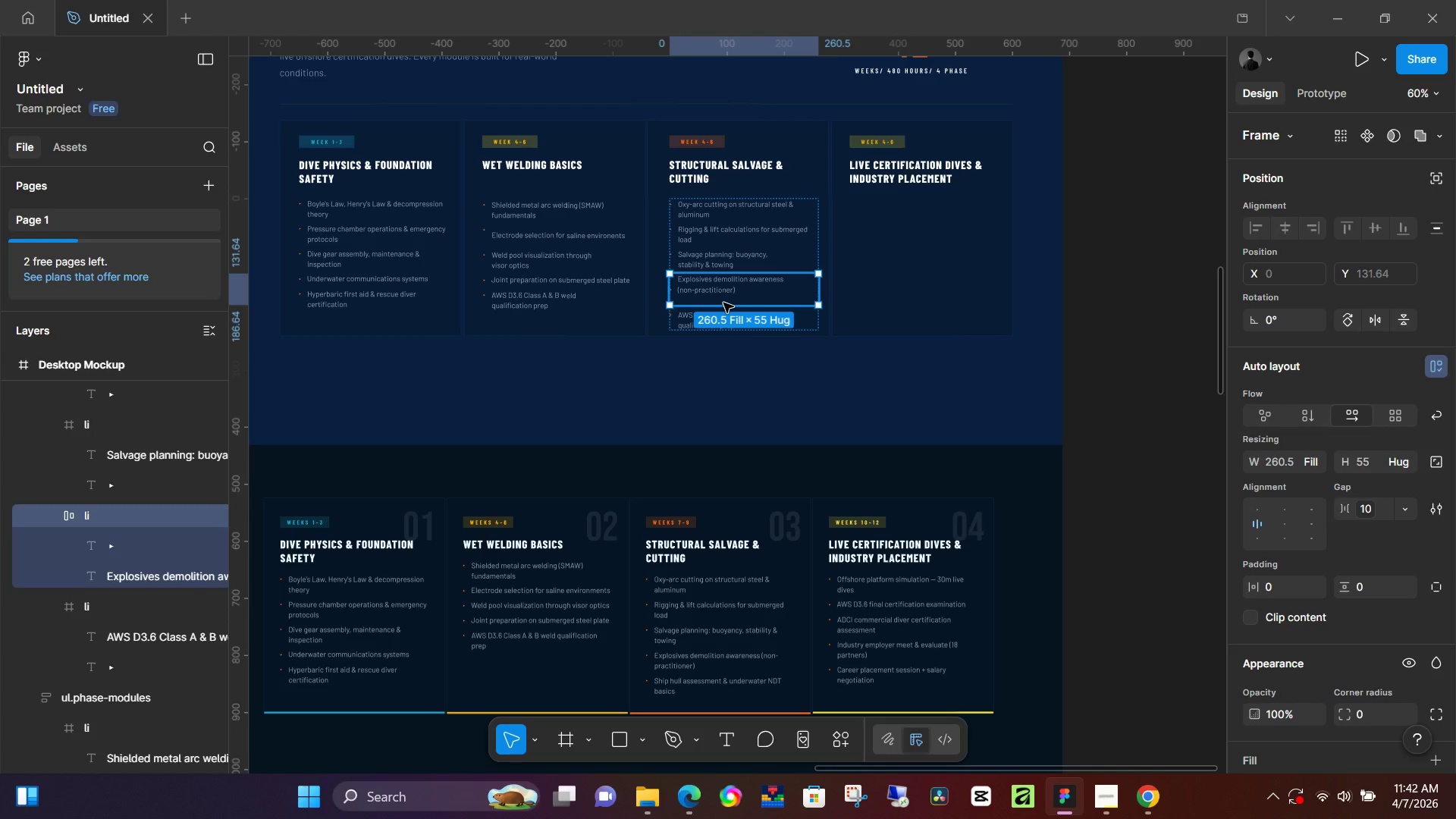 
left_click([723, 303])
 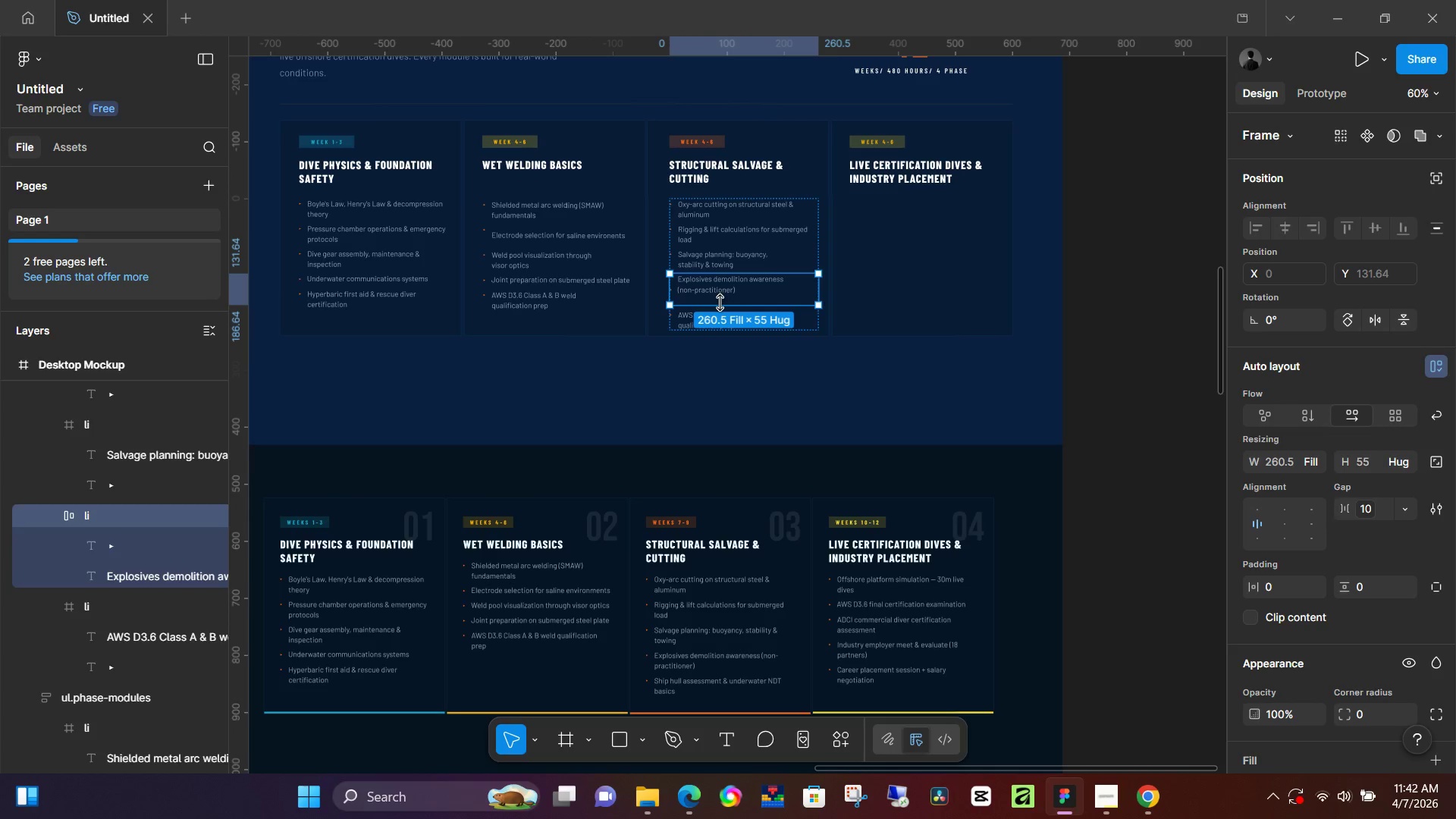 
left_click([720, 303])
 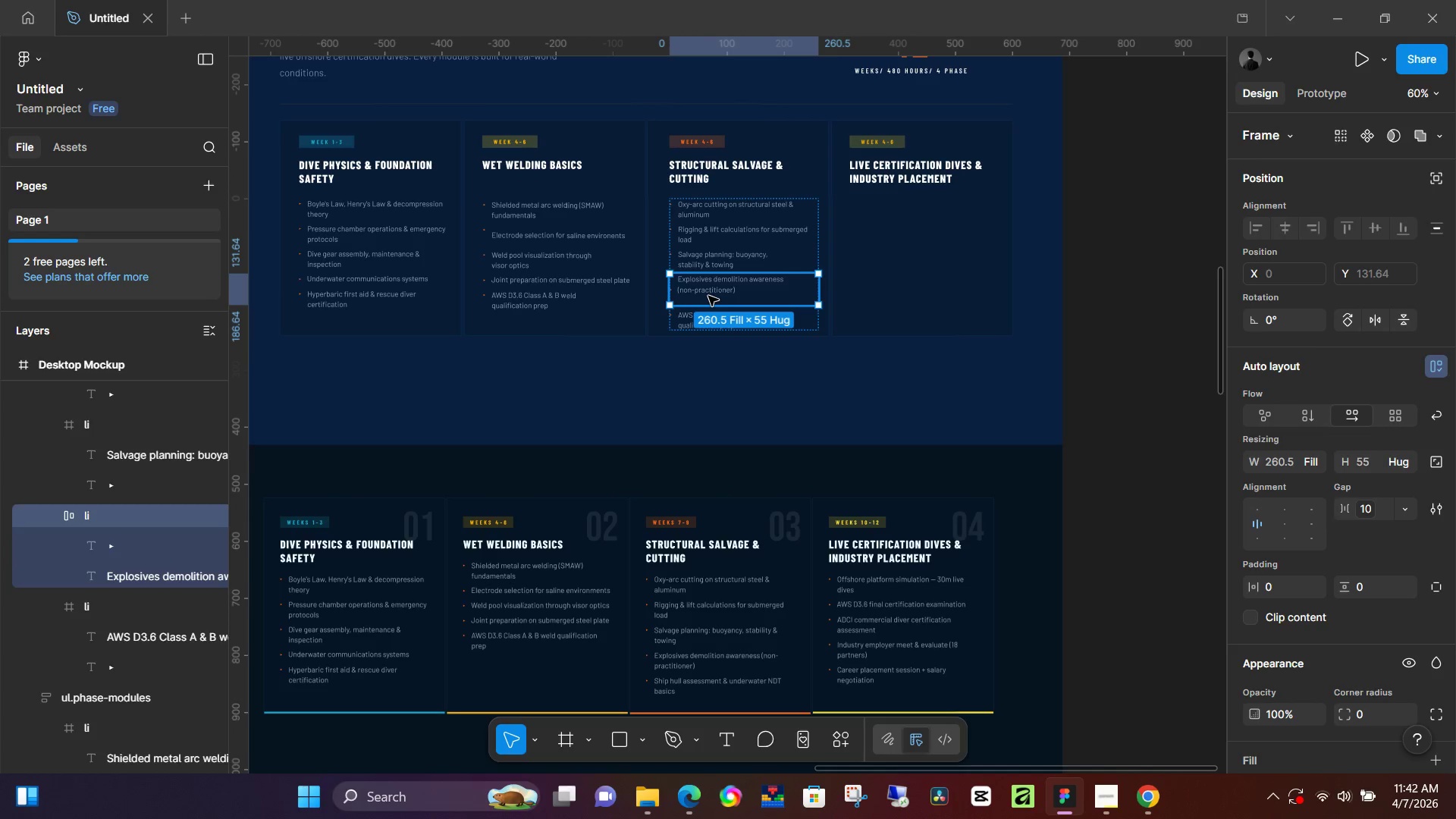 
double_click([708, 296])
 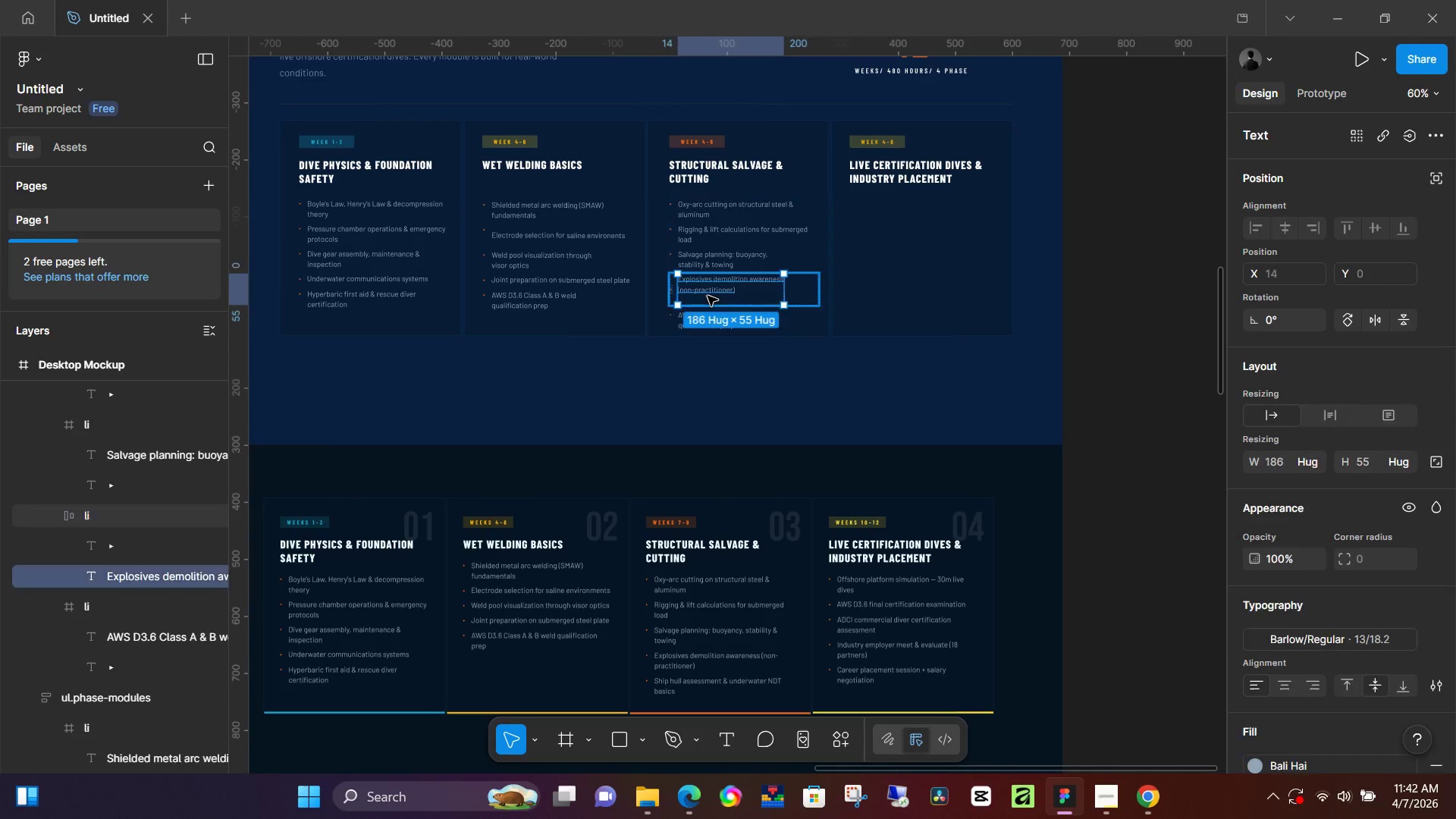 
triple_click([708, 296])
 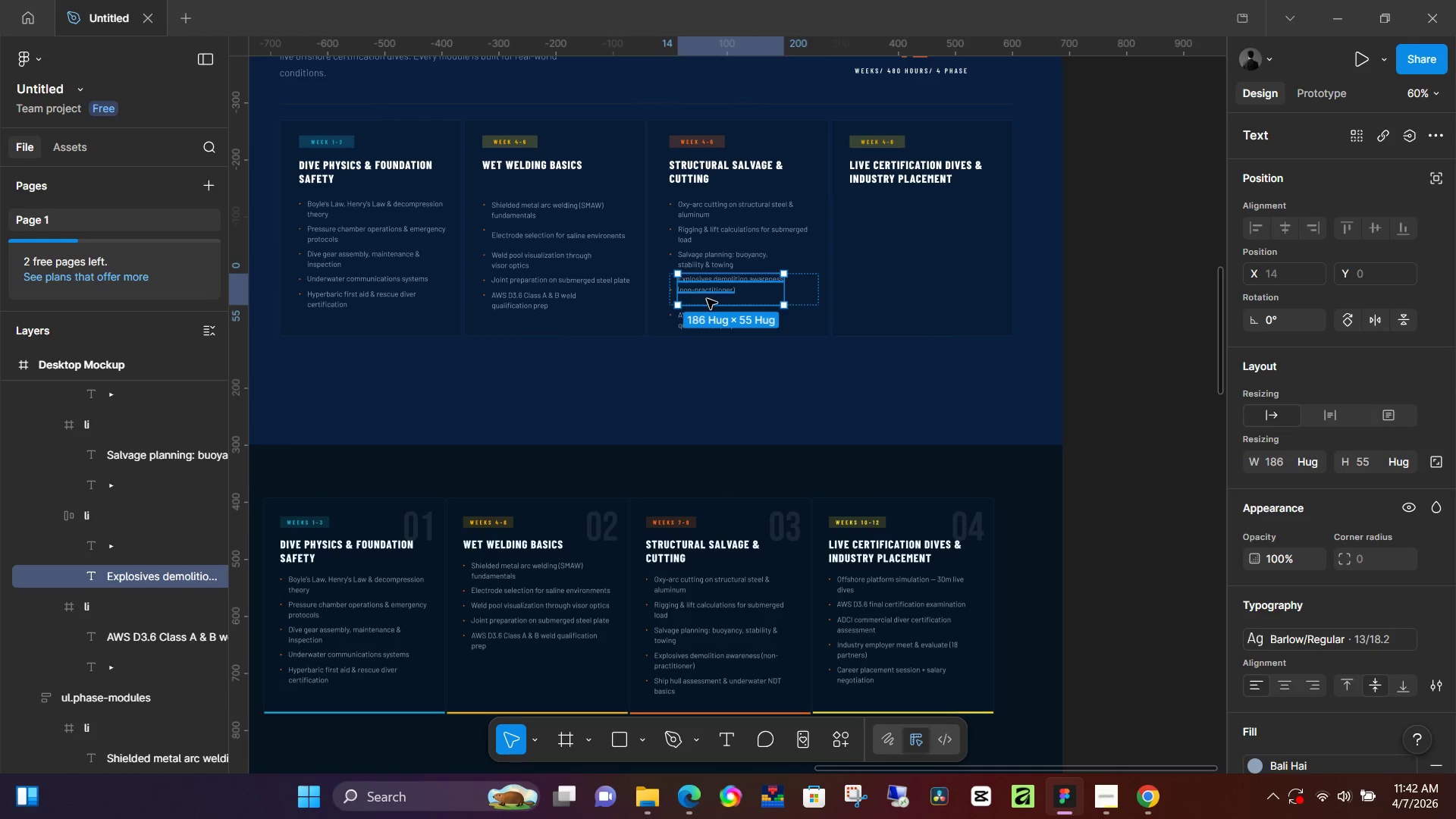 
triple_click([707, 299])
 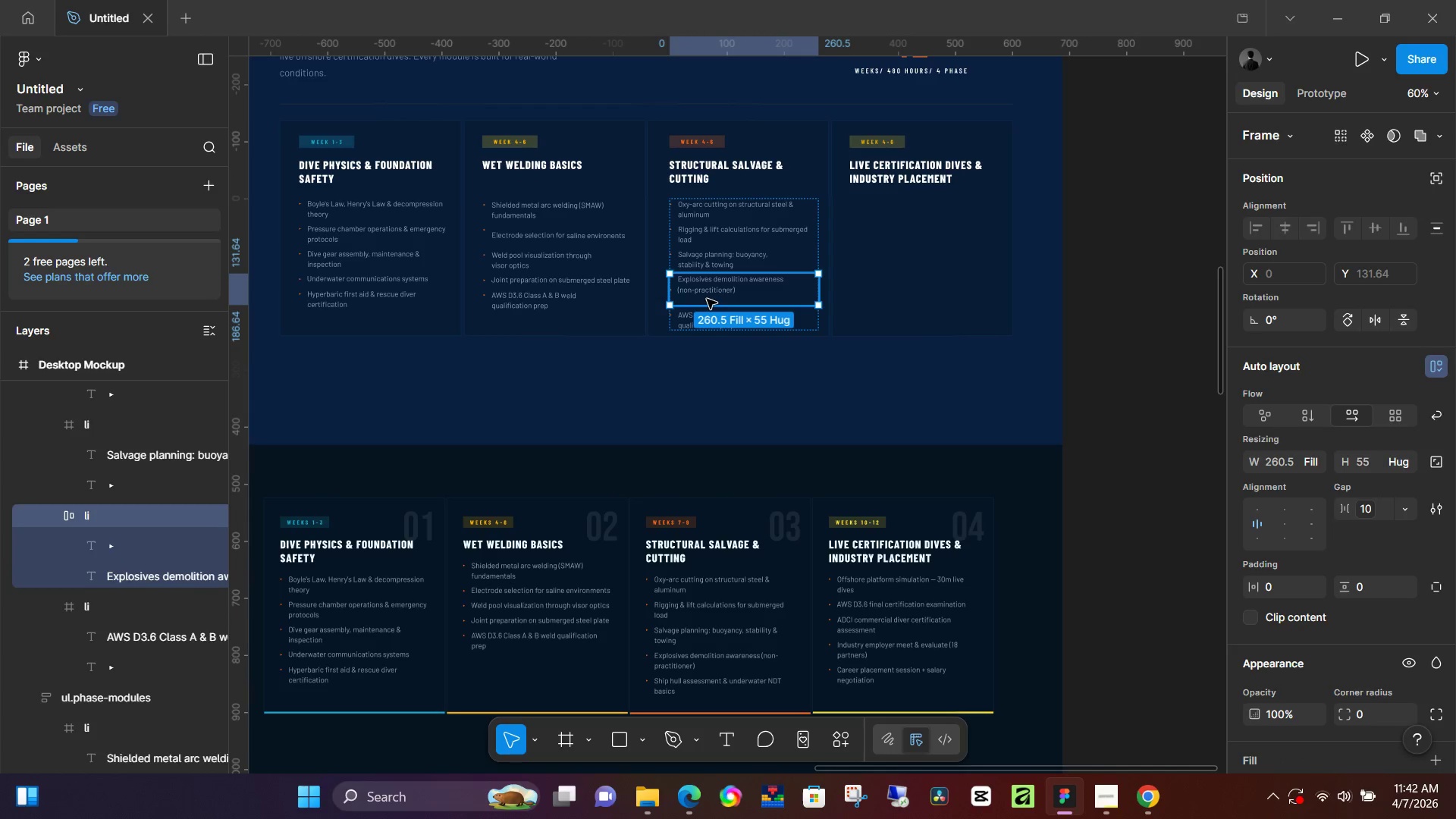 
triple_click([707, 299])
 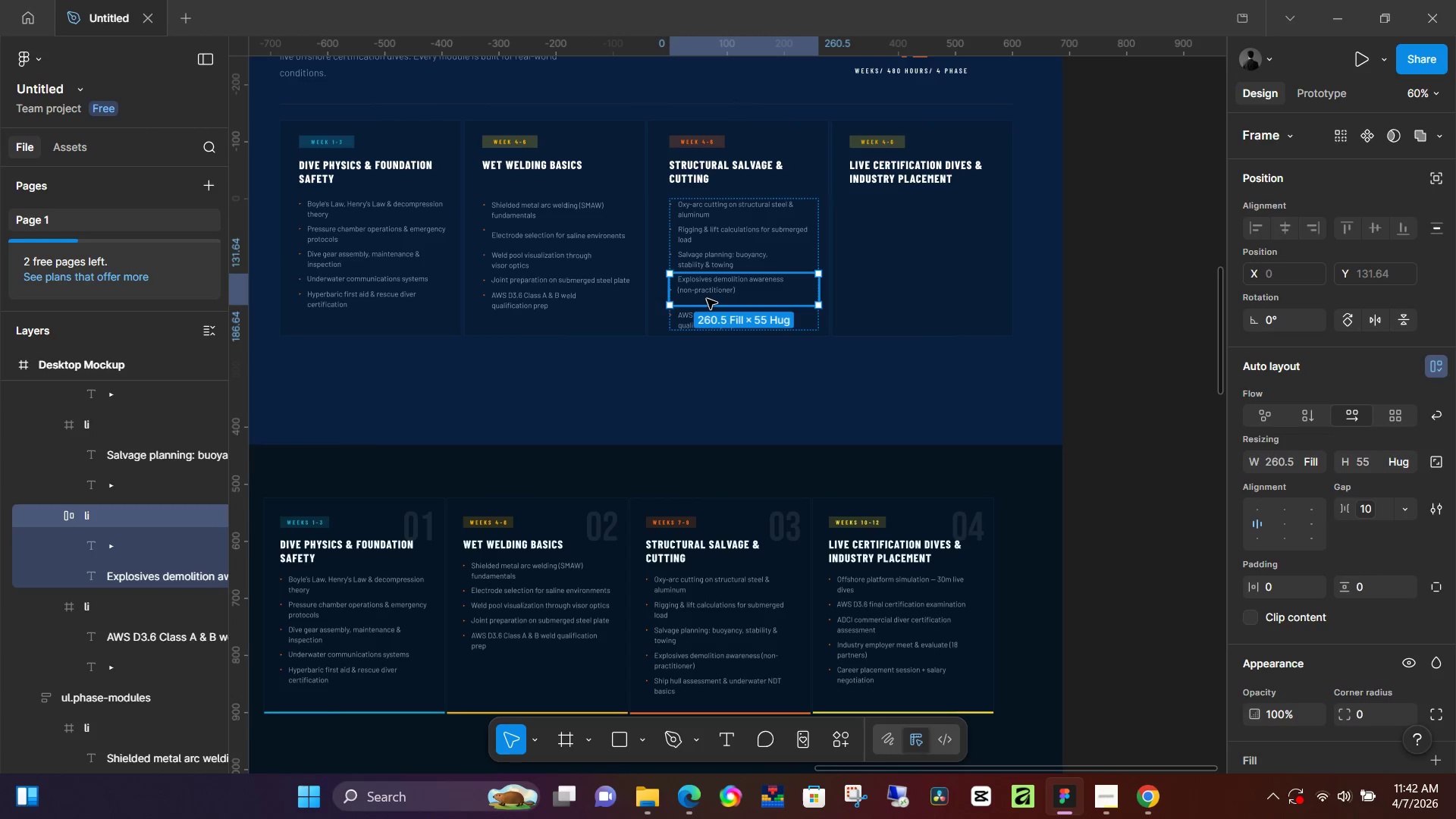 
triple_click([707, 299])
 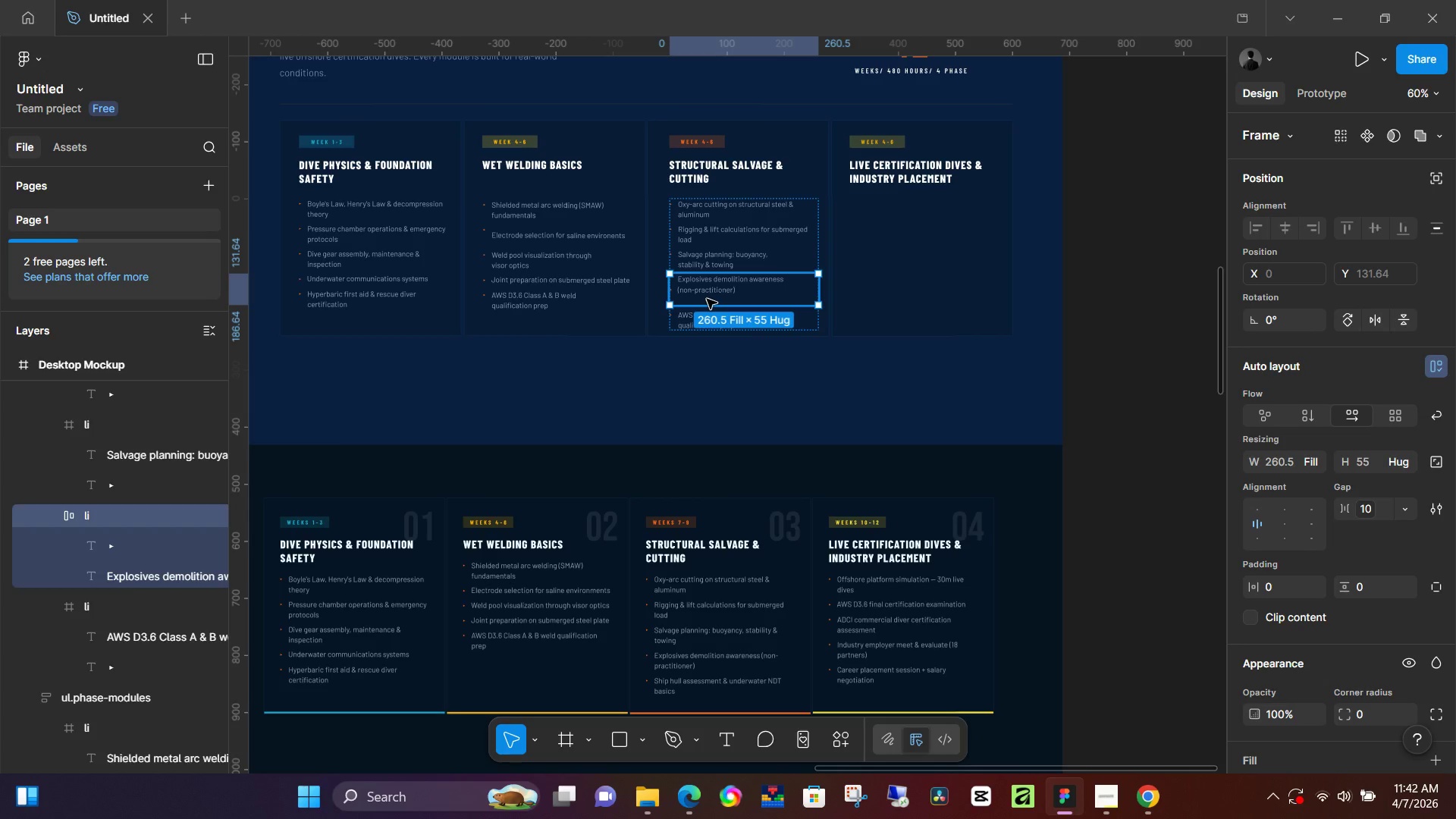 
triple_click([707, 299])
 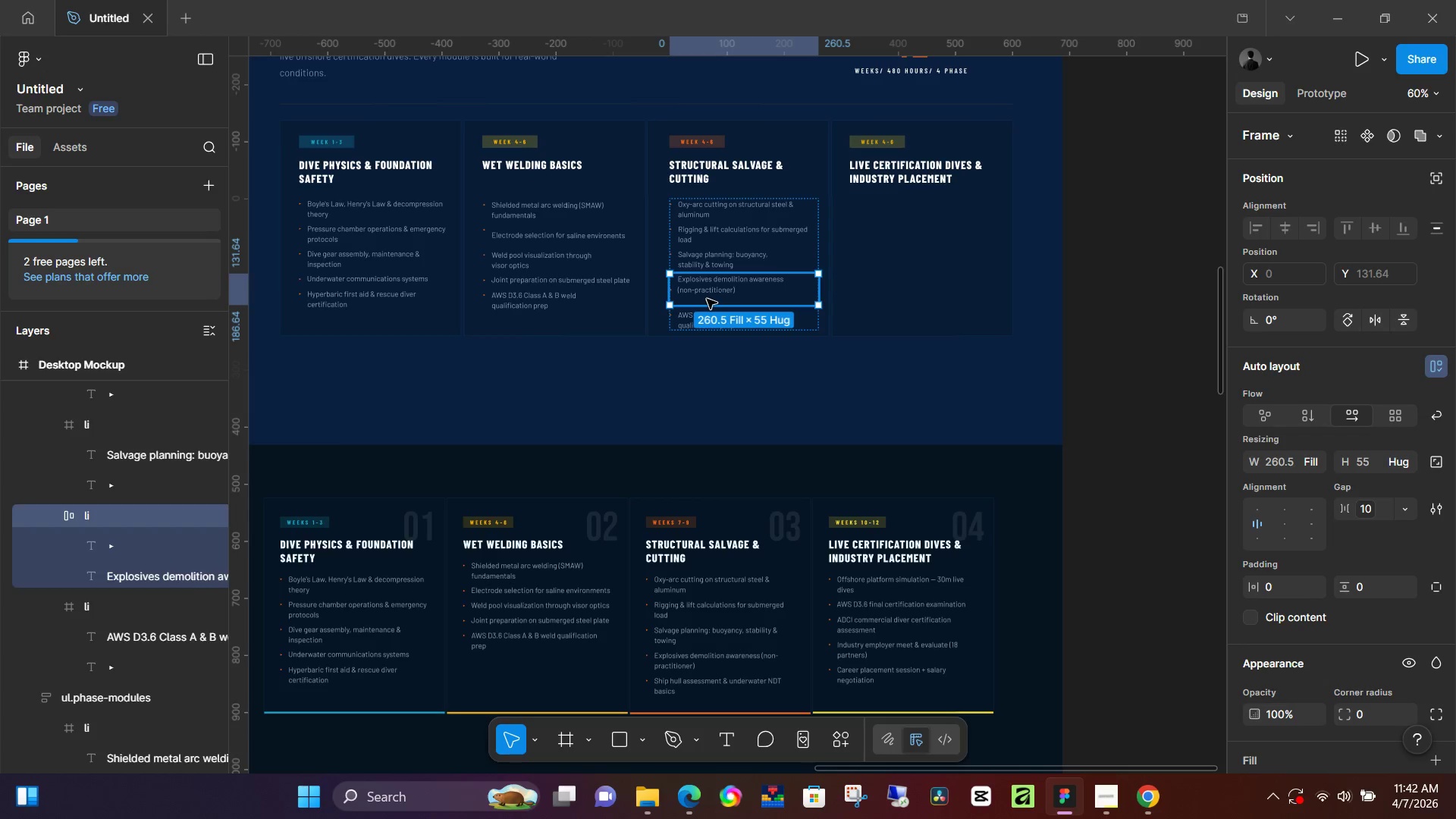 
triple_click([707, 299])
 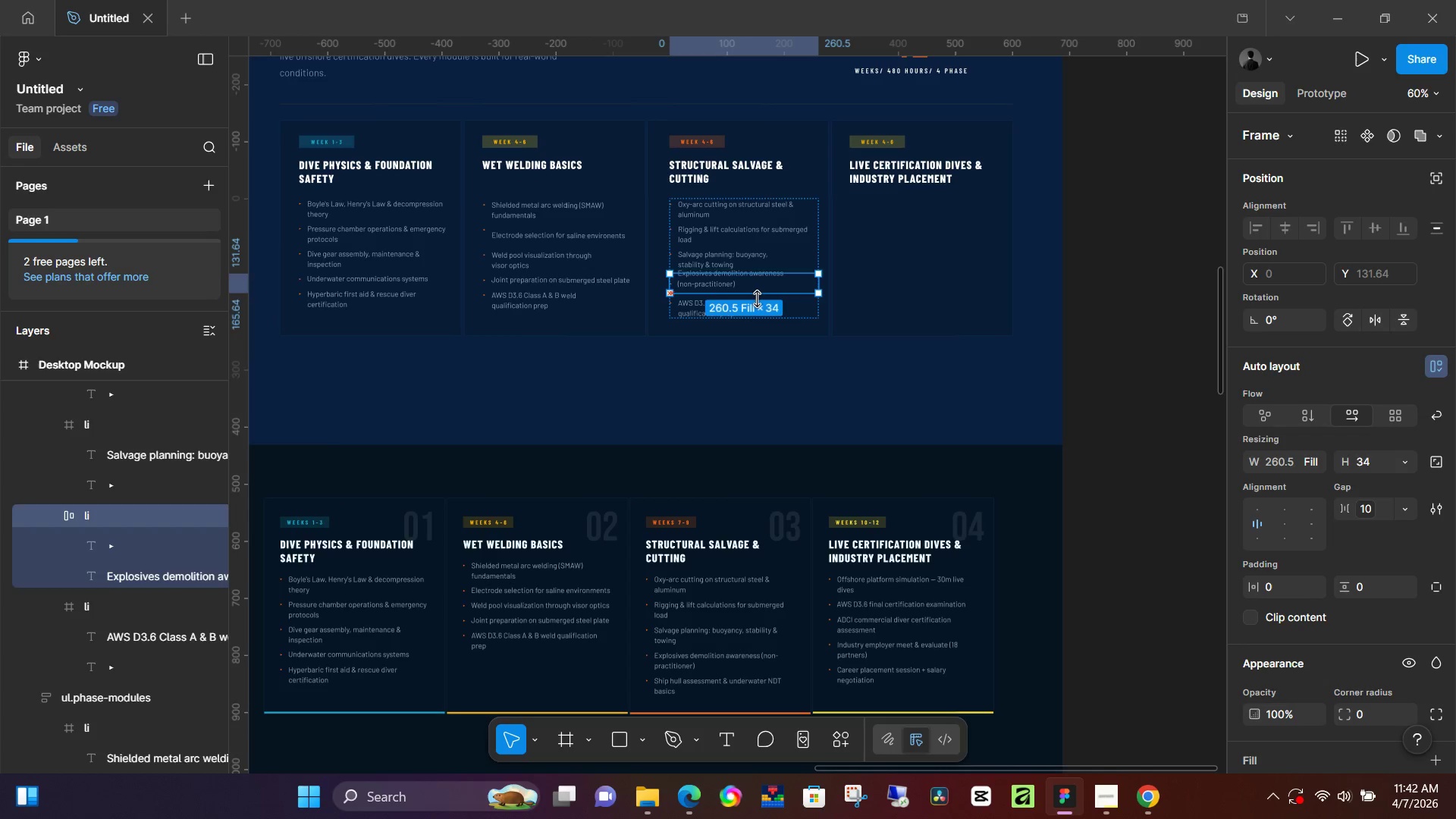 
wait(7.74)
 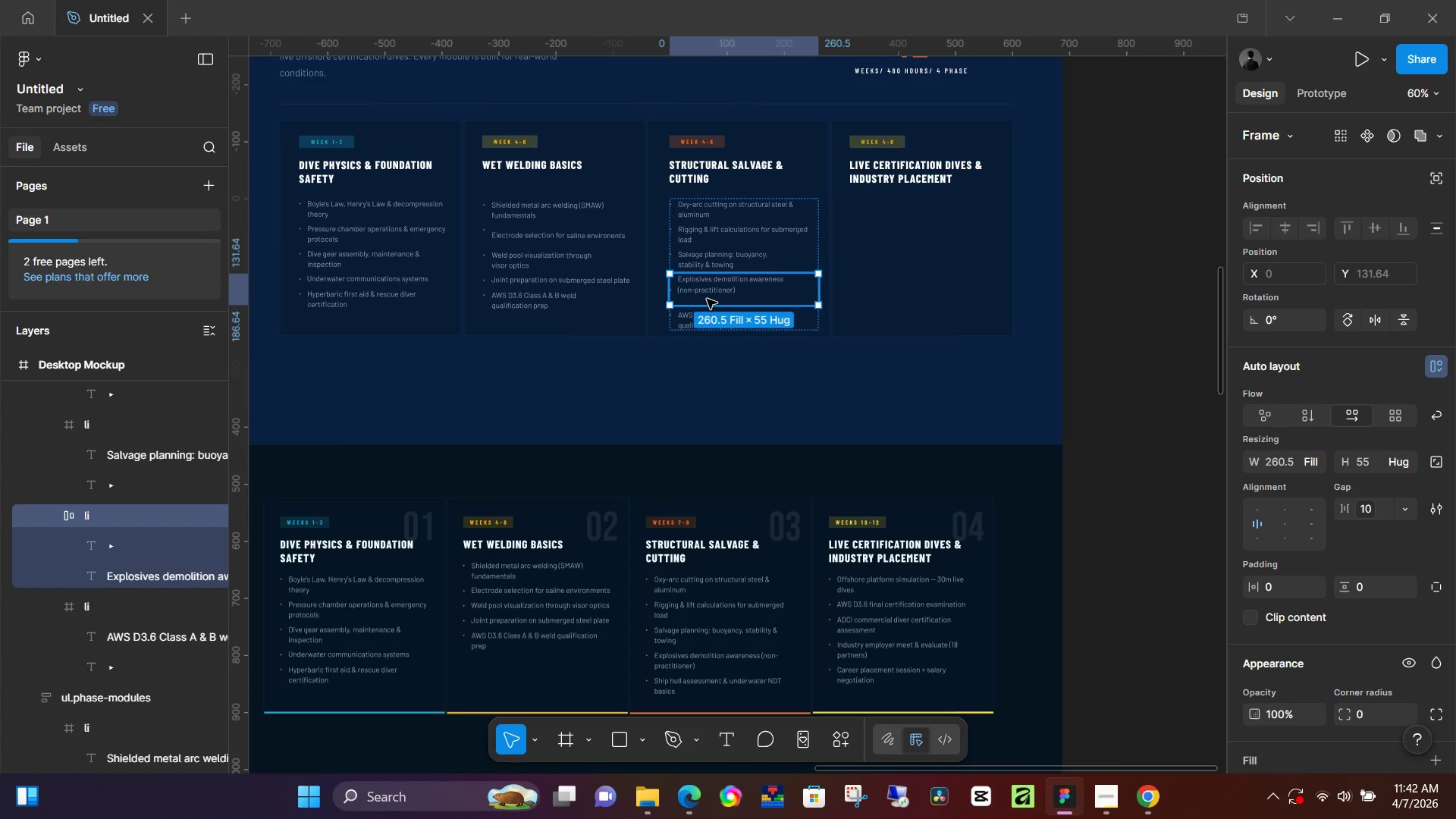 
double_click([723, 297])
 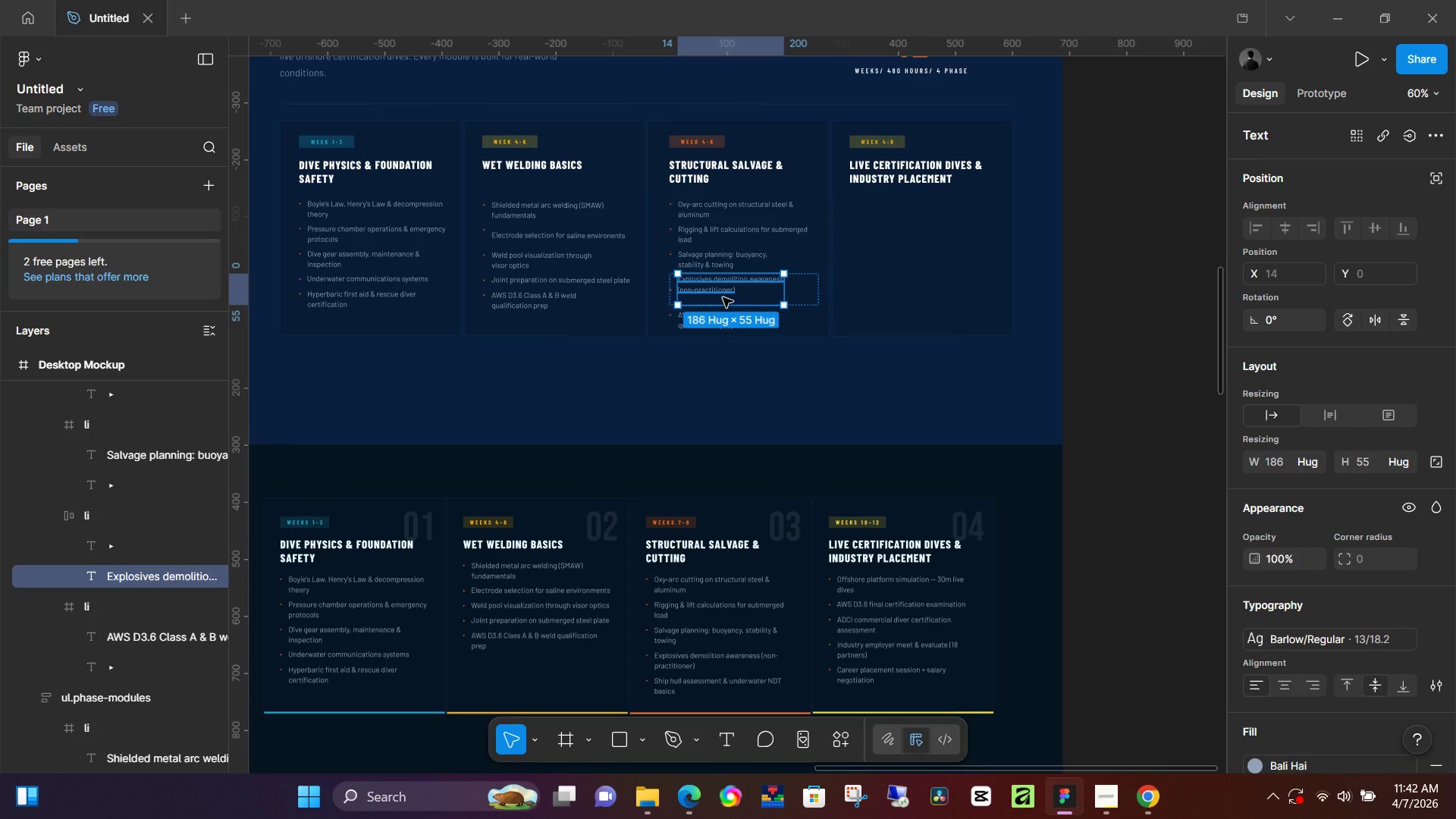 
left_click([723, 297])
 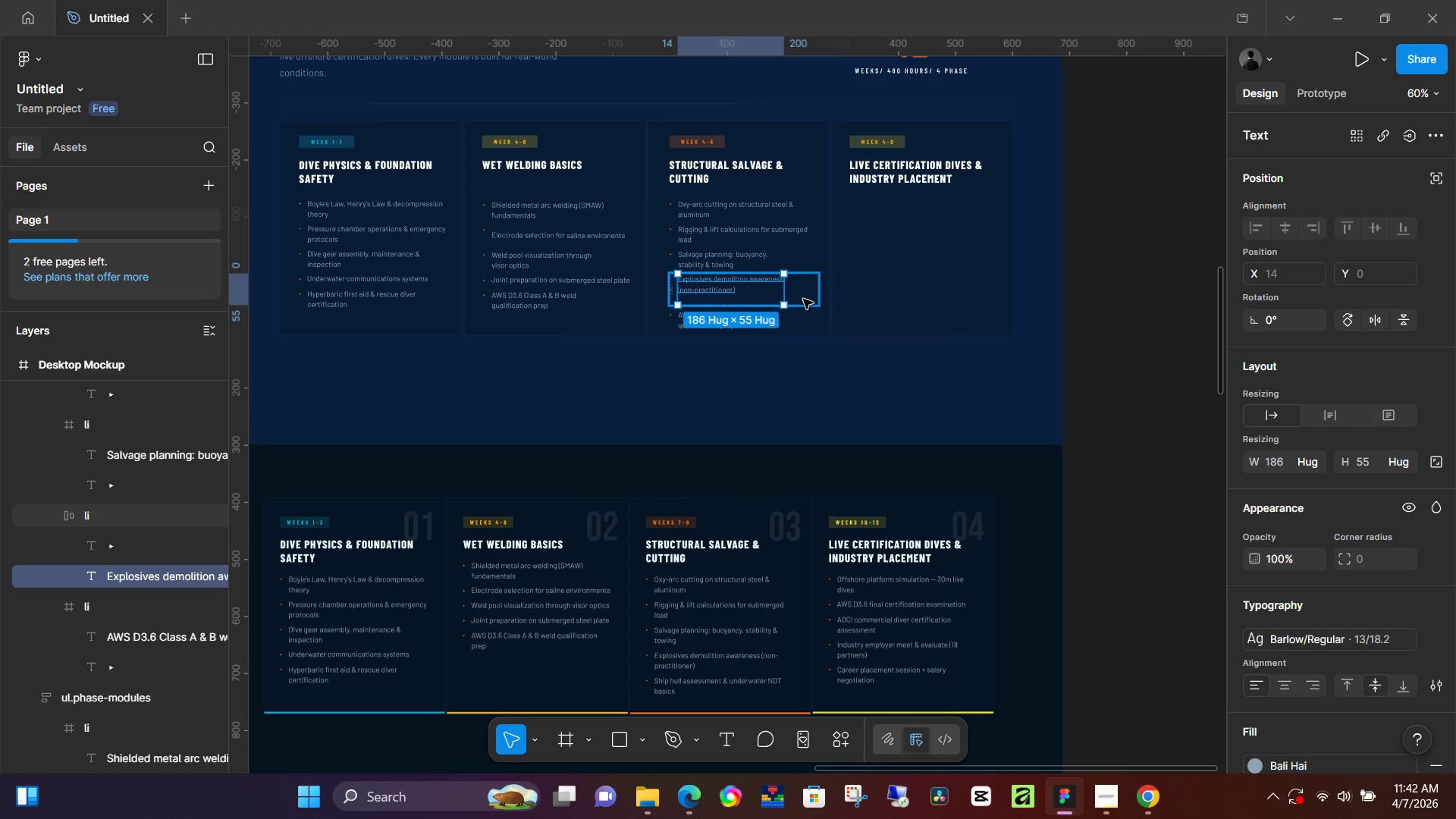 
wait(8.33)
 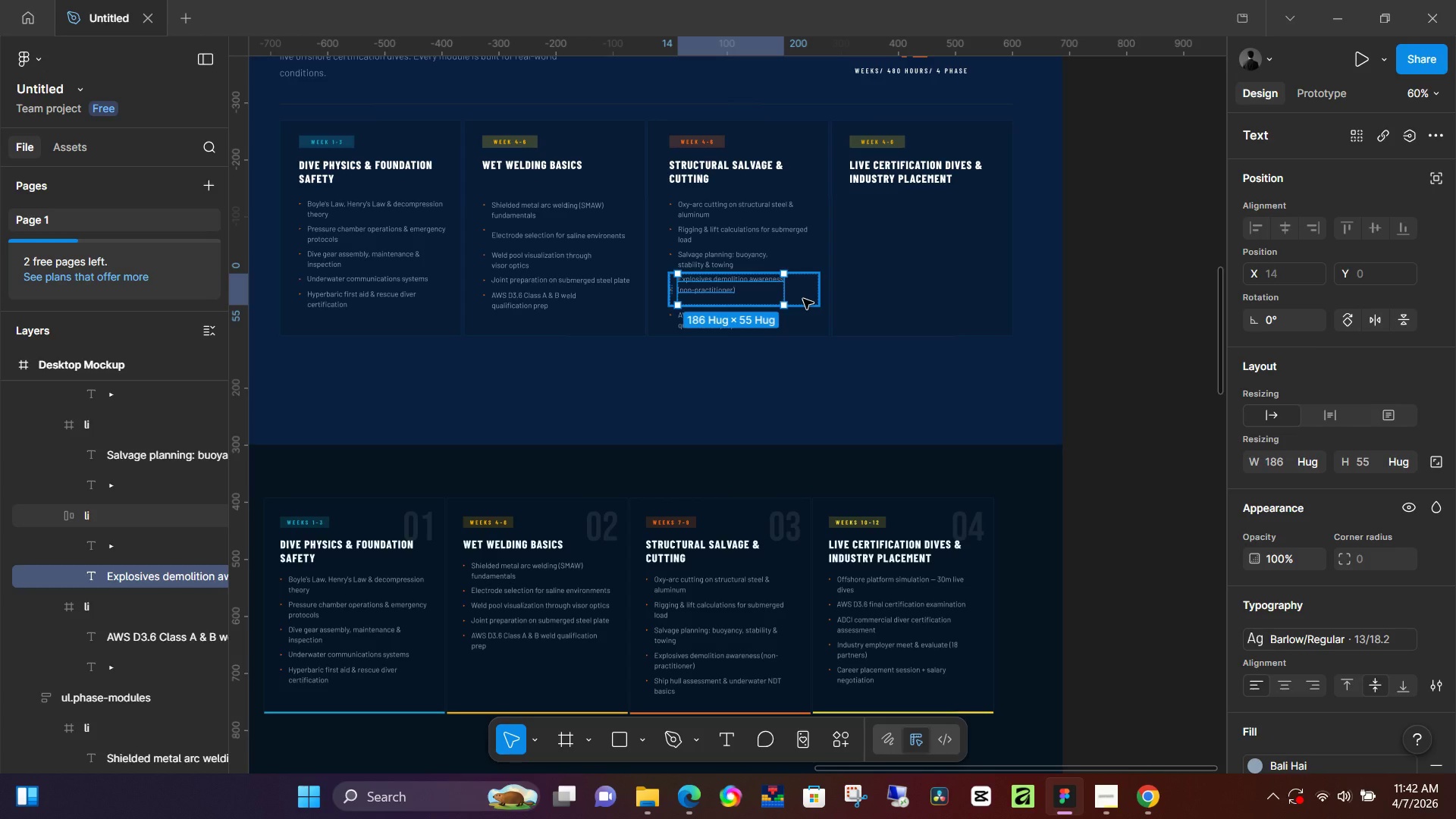 
left_click_drag(start_coordinate=[789, 292], to_coordinate=[814, 291])
 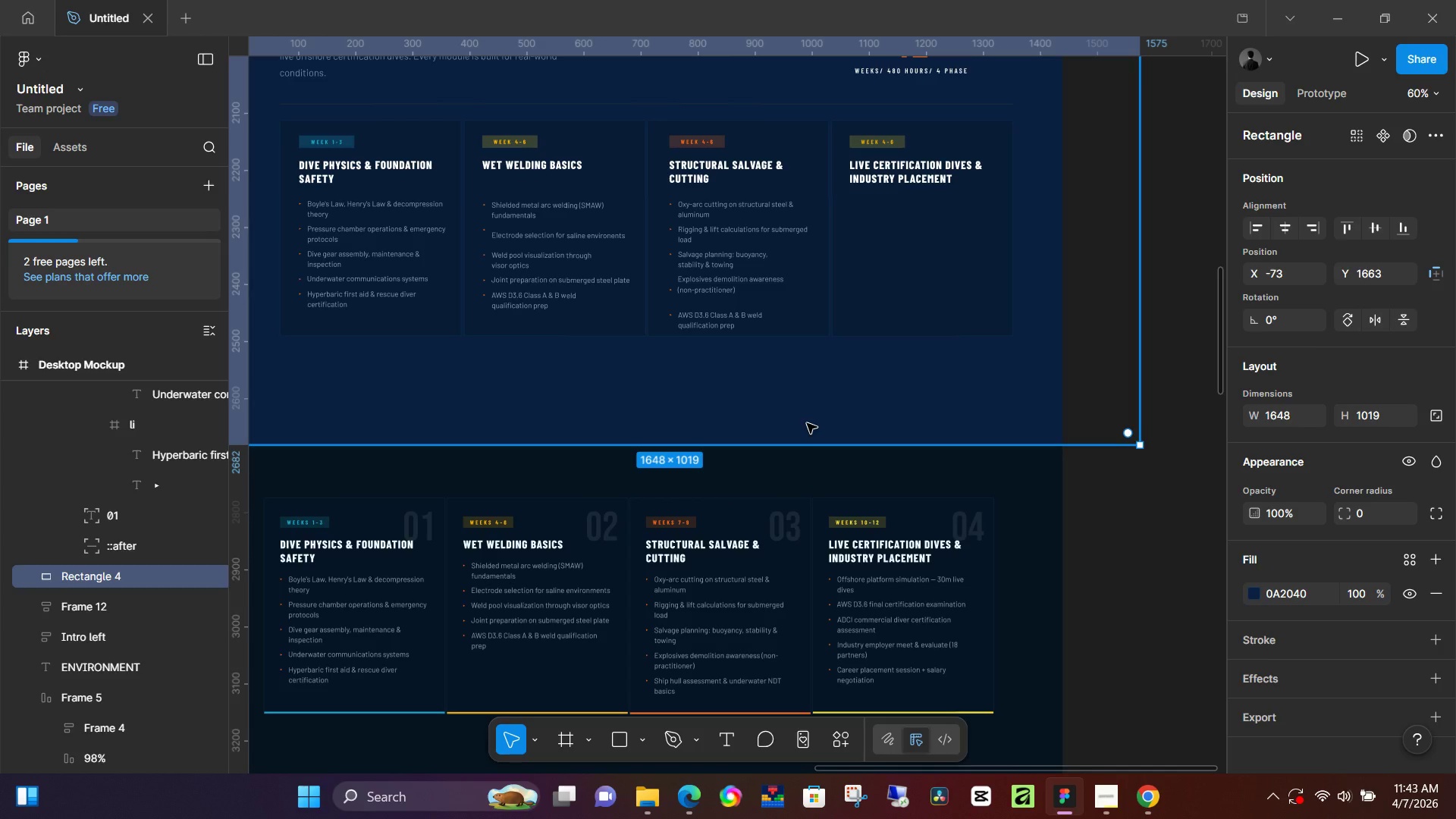 
wait(38.95)
 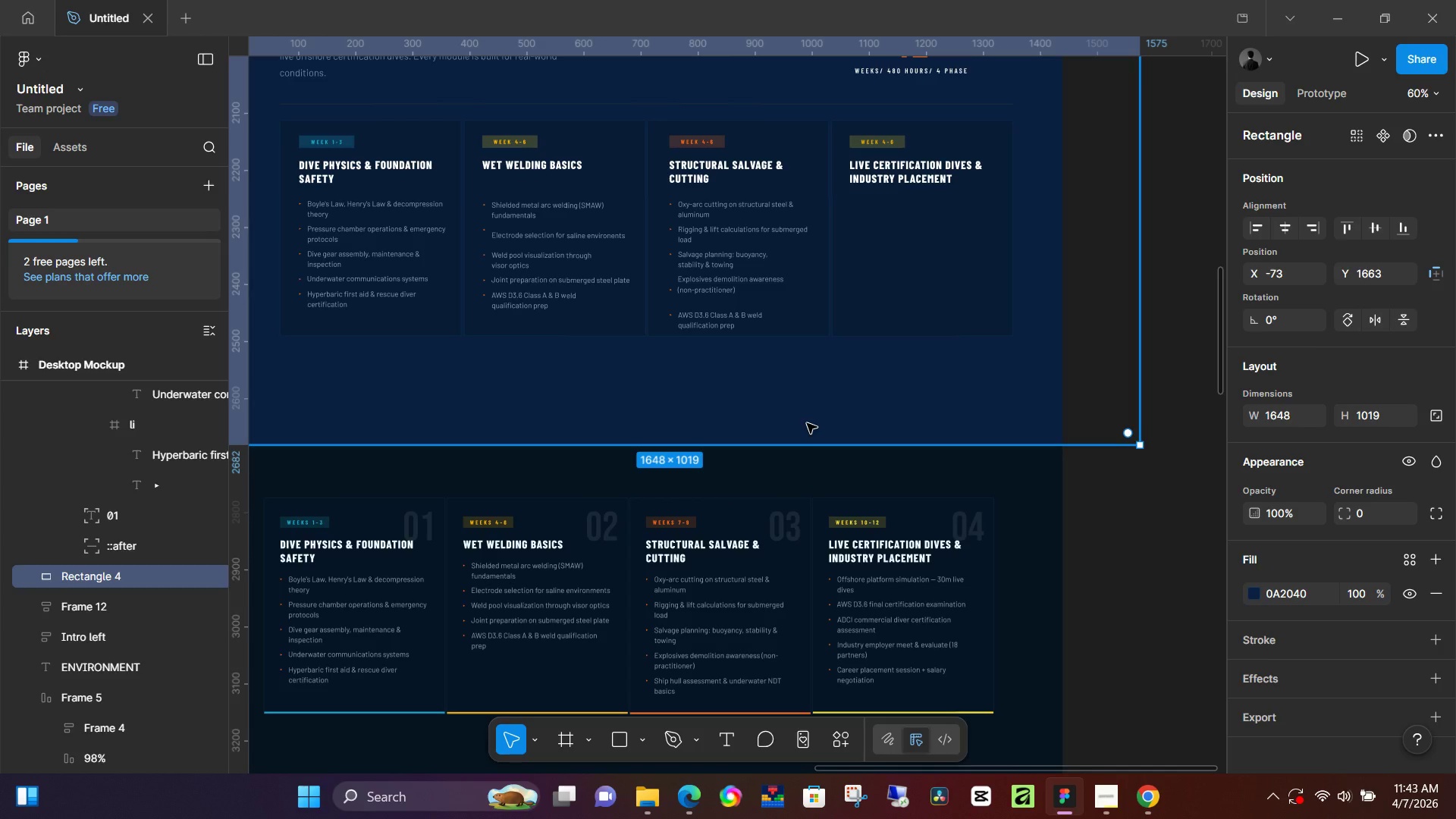 
double_click([754, 290])
 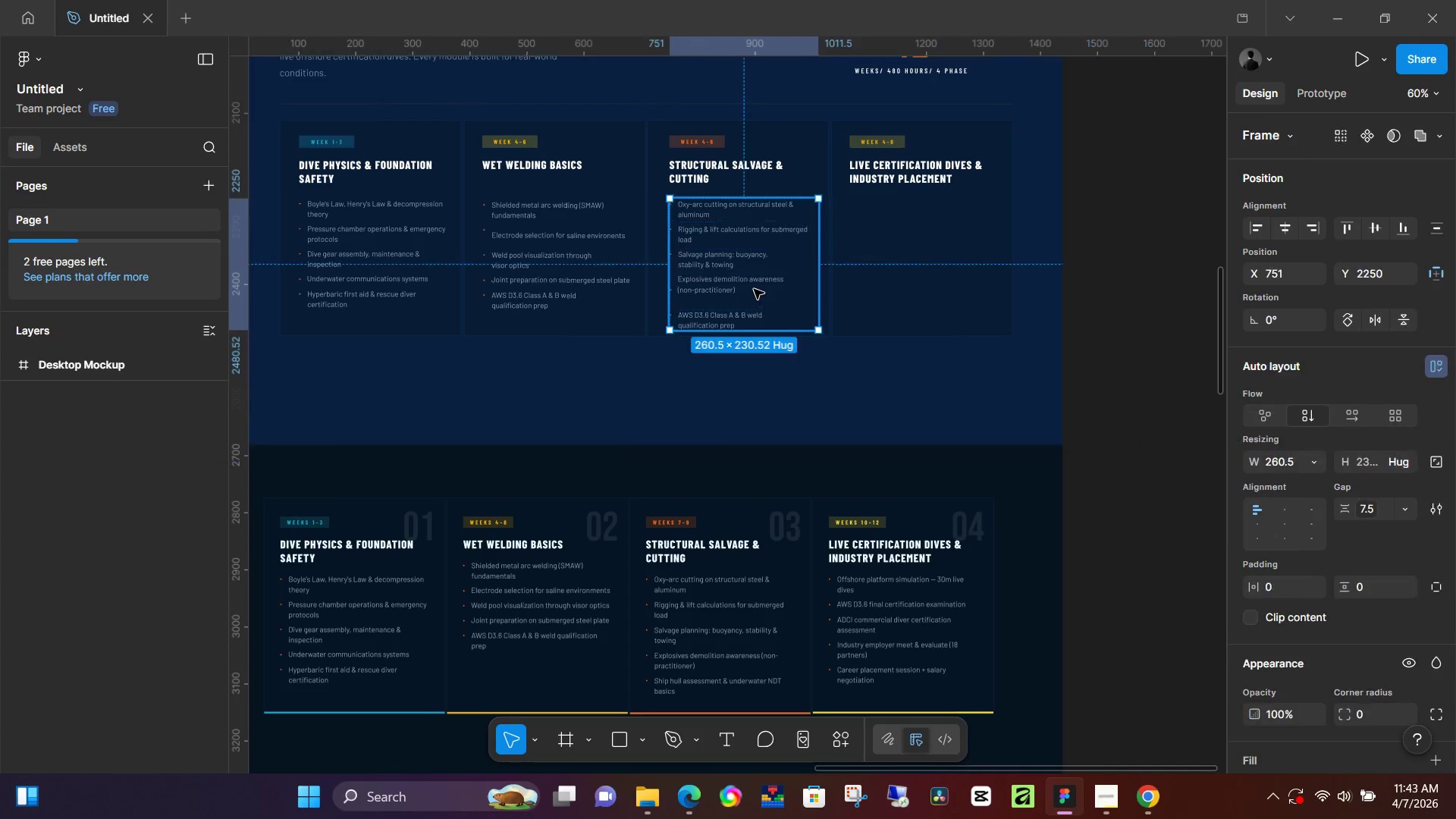 
triple_click([754, 289])
 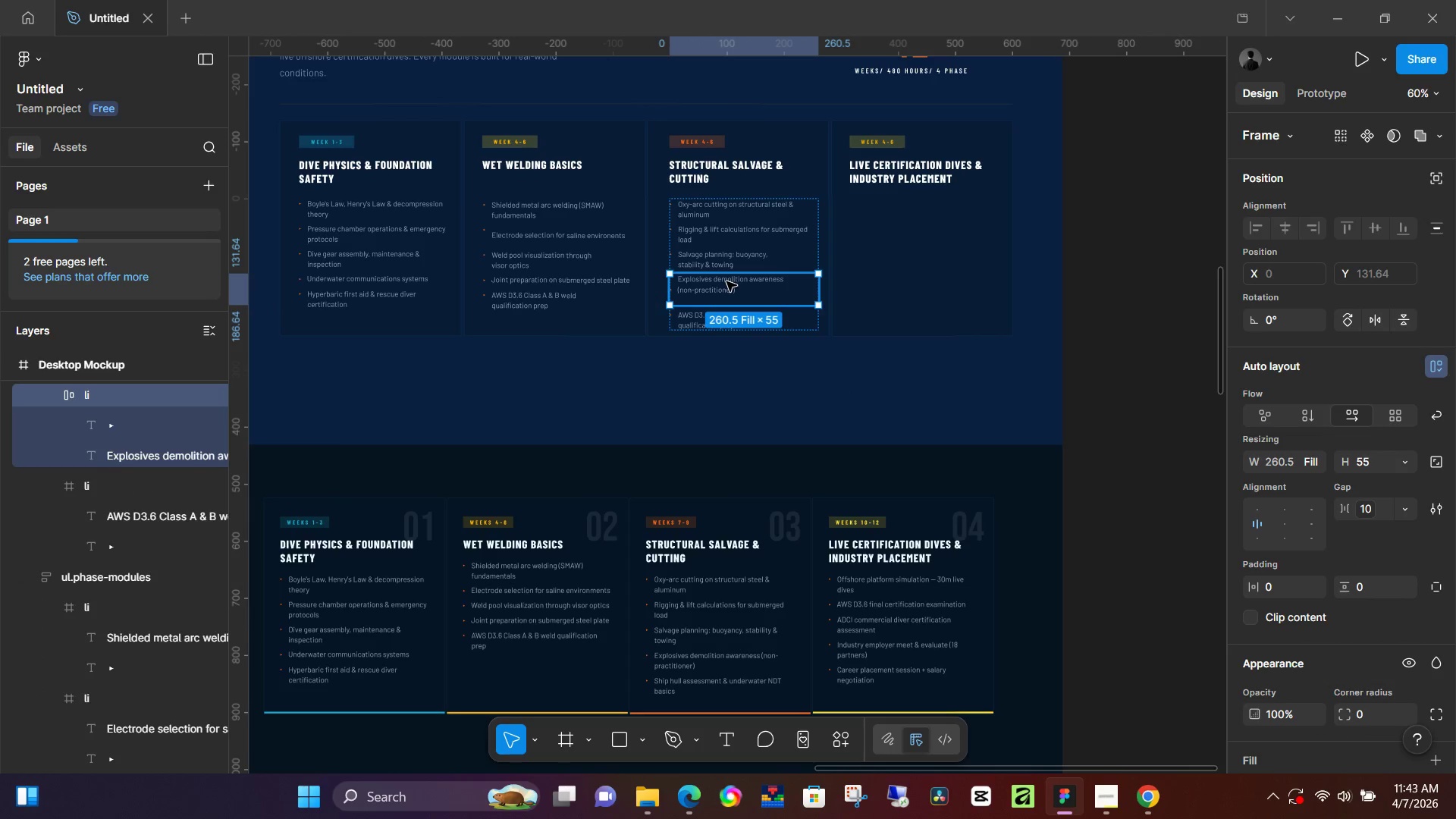 
double_click([726, 281])
 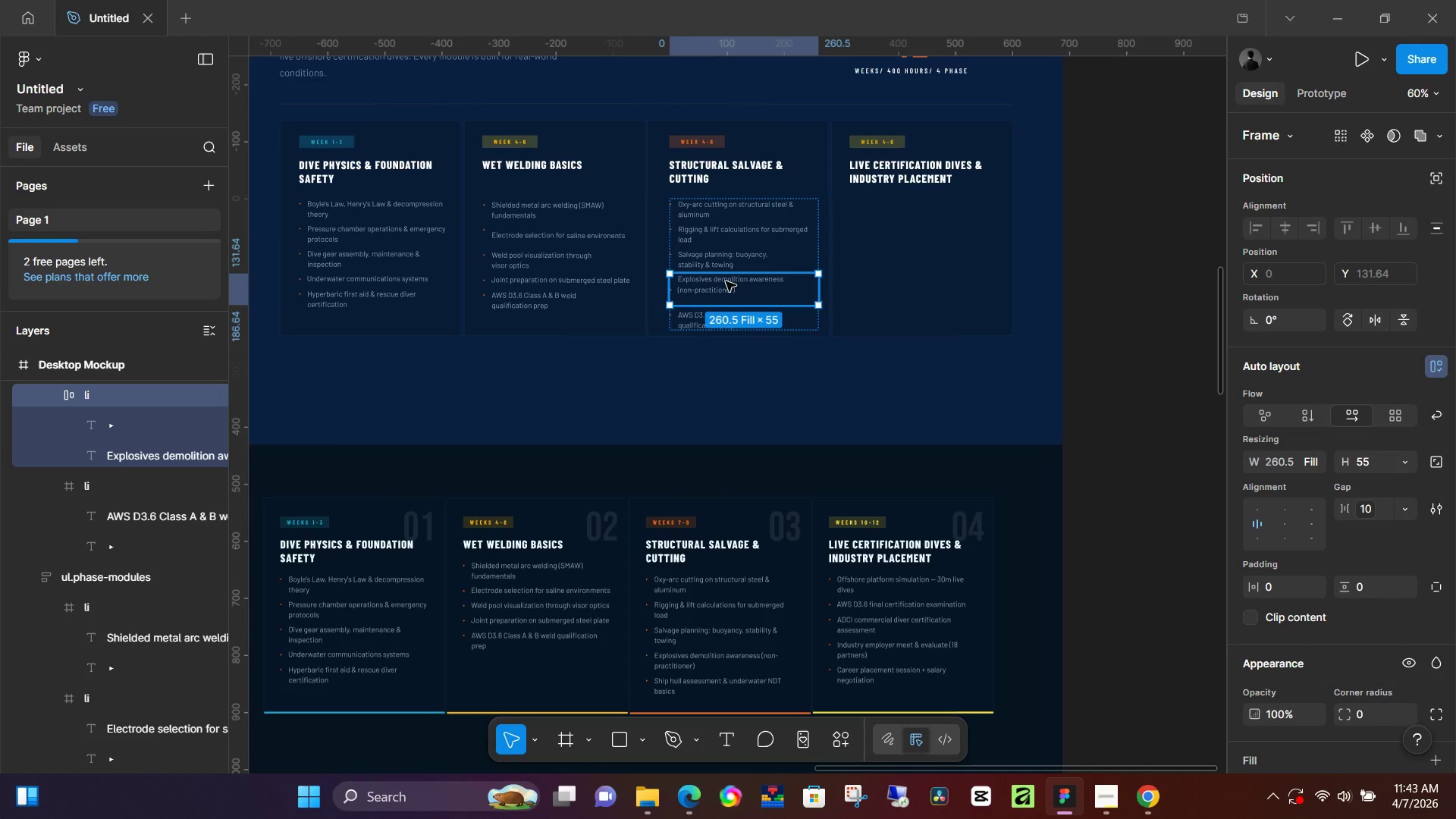 
triple_click([726, 281])
 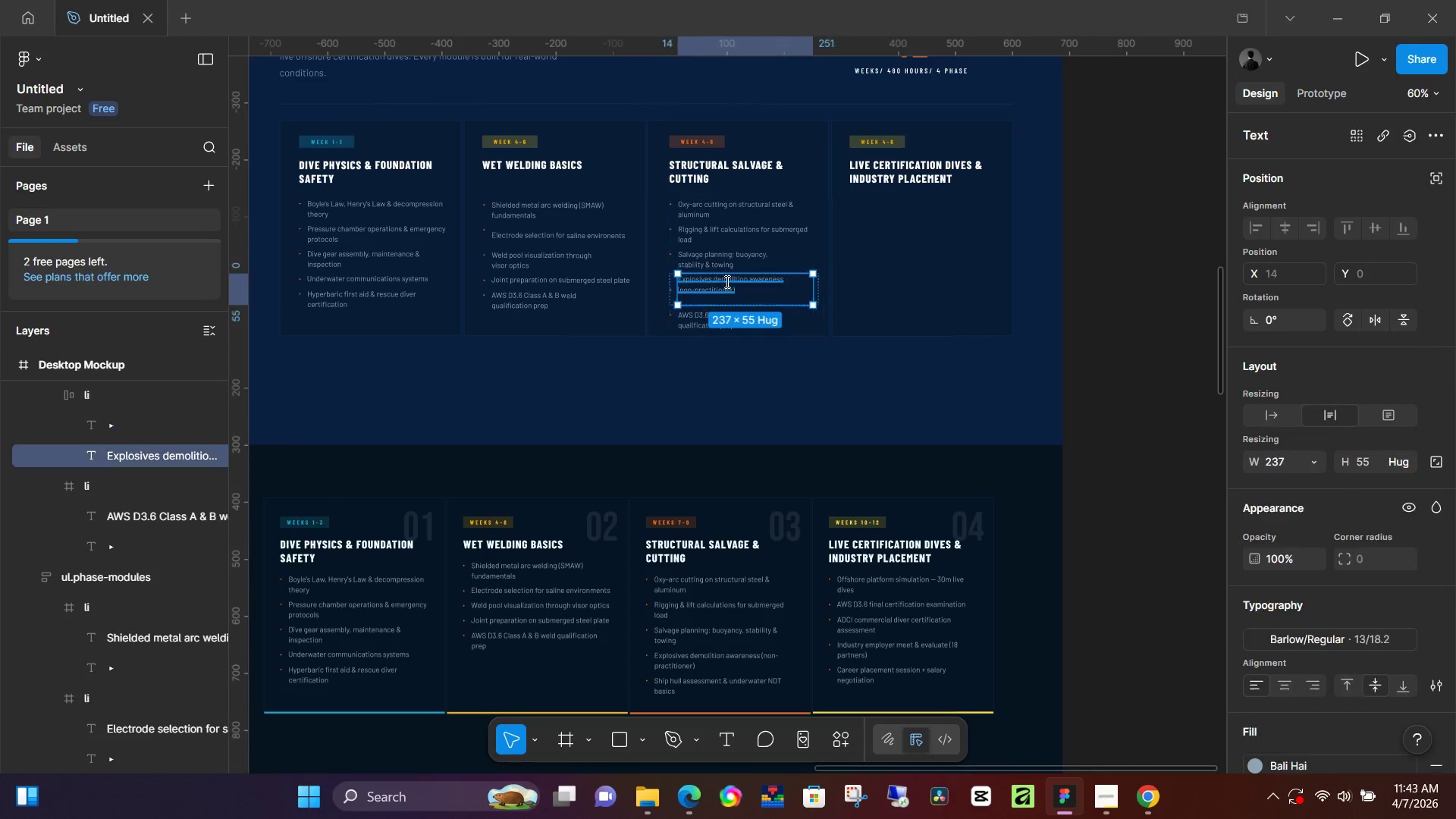 
triple_click([726, 281])
 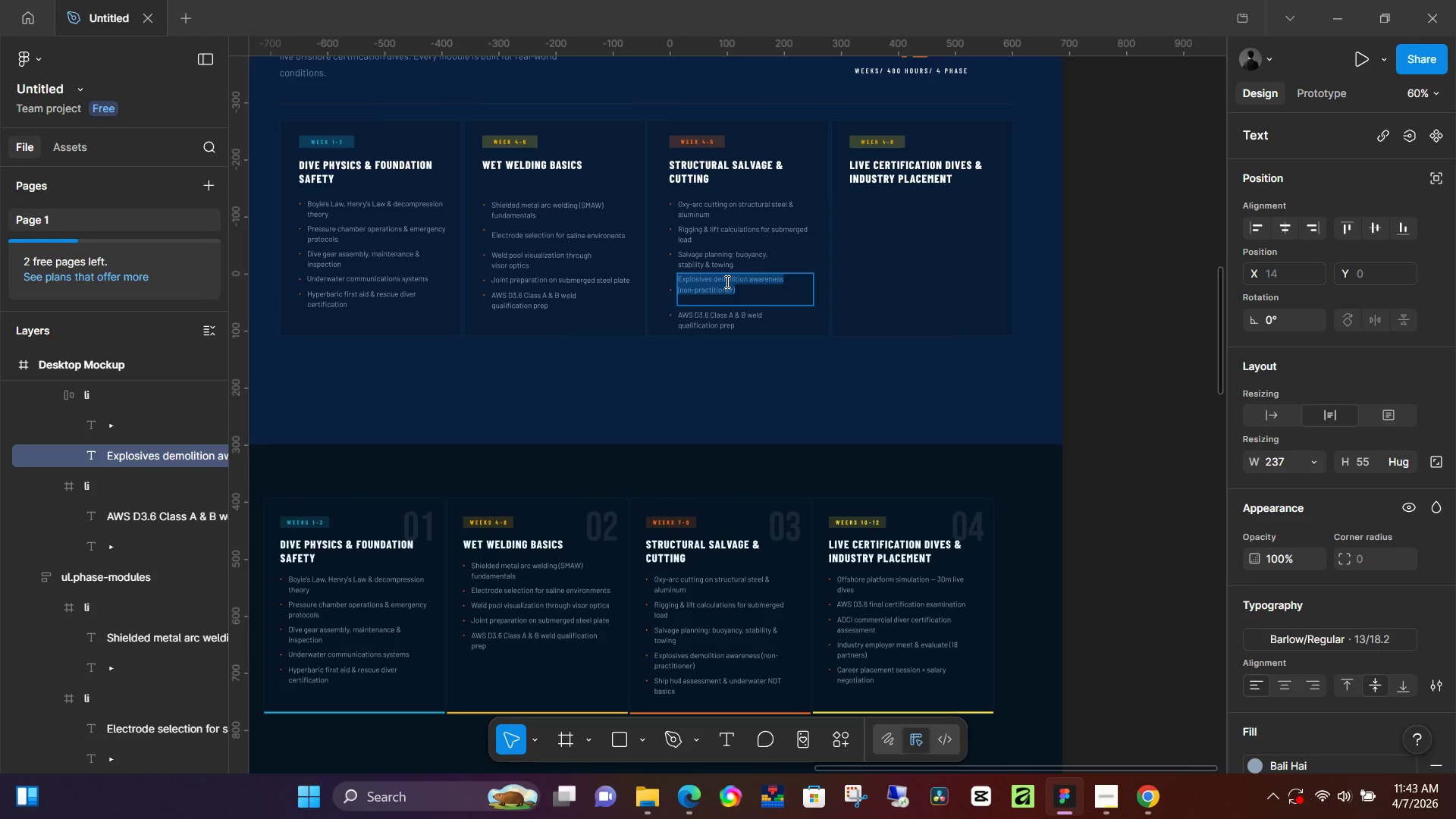 
triple_click([726, 281])
 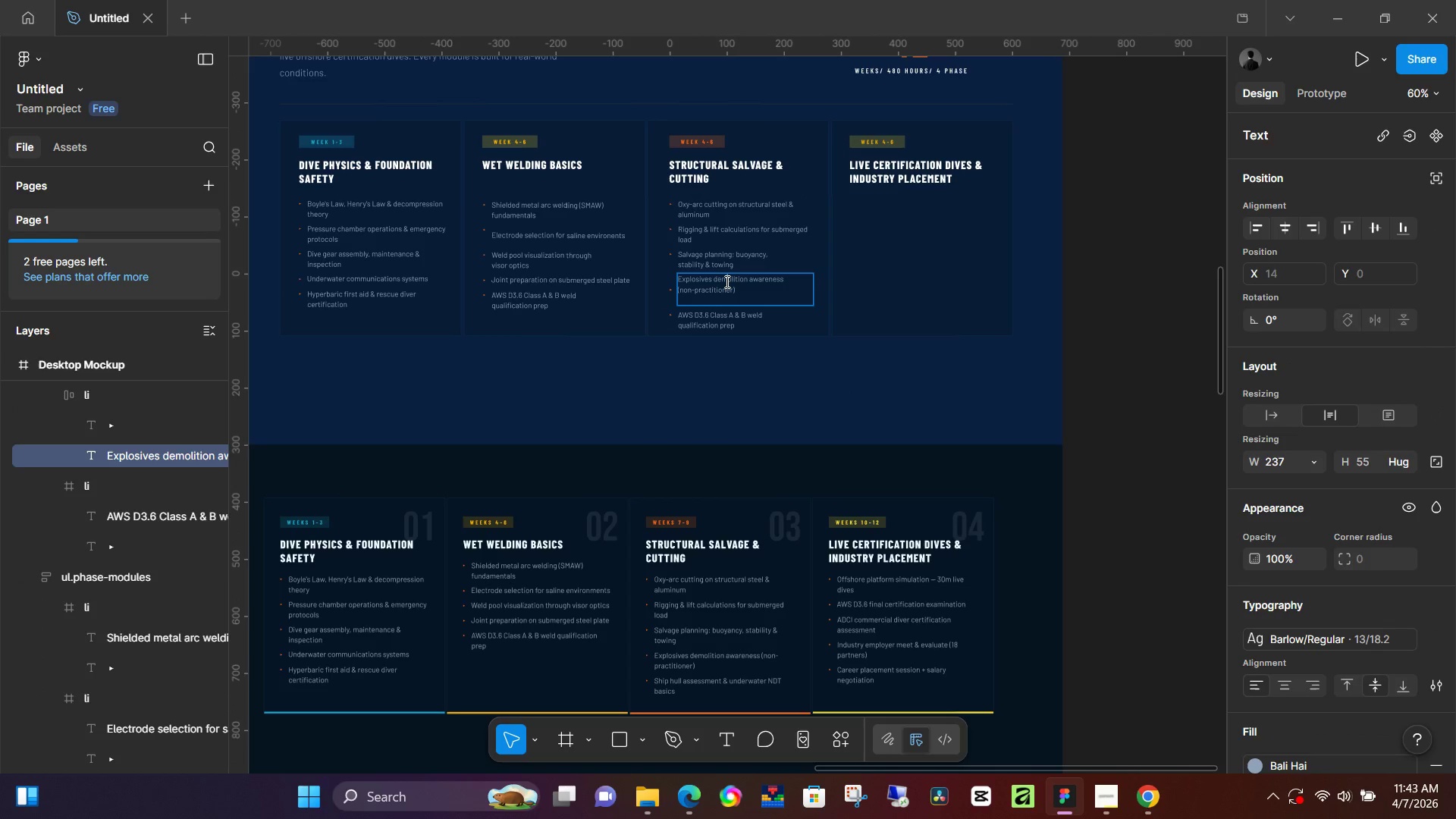 
key(Control+ControlLeft)
 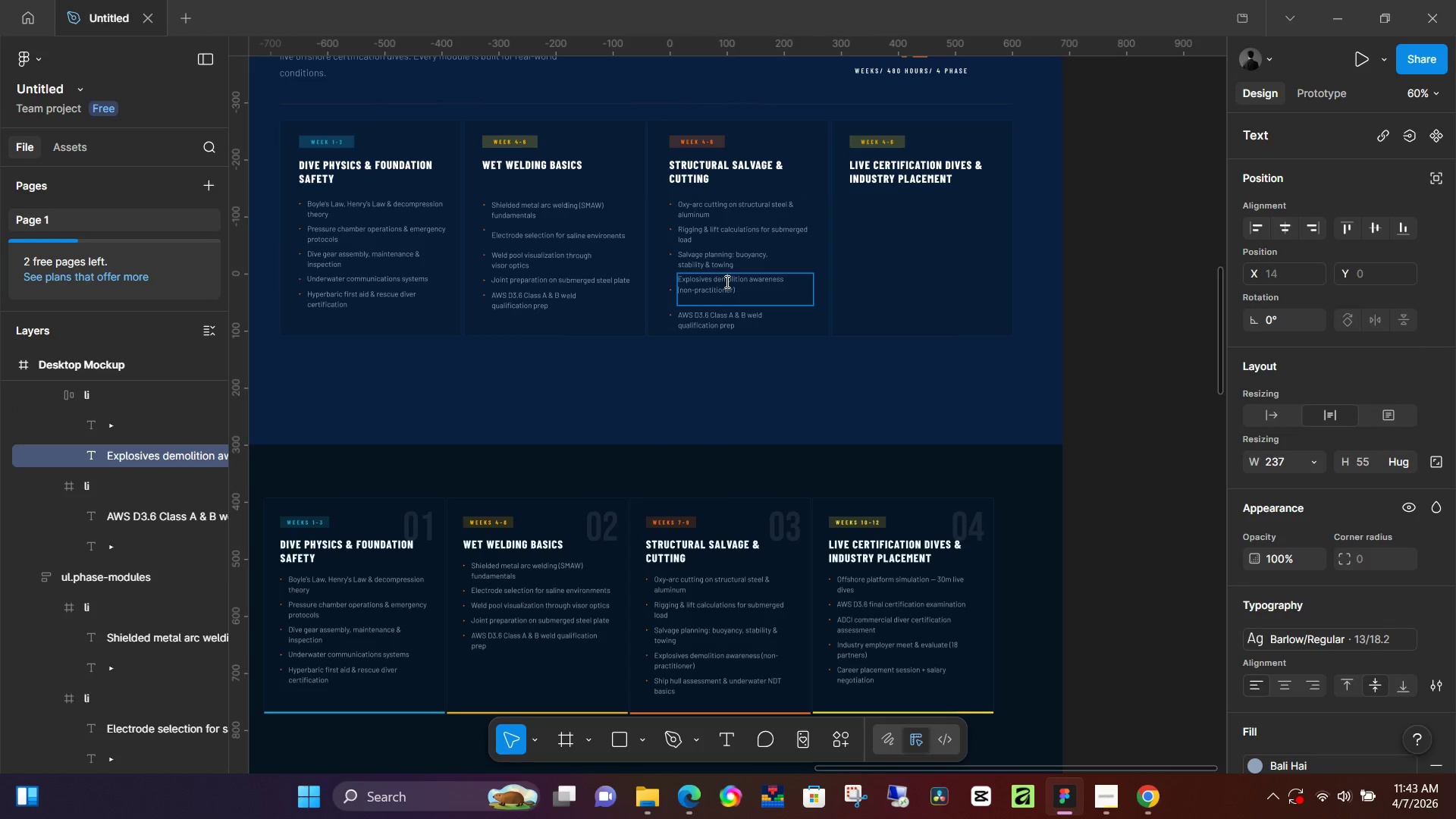 
key(Control+A)
 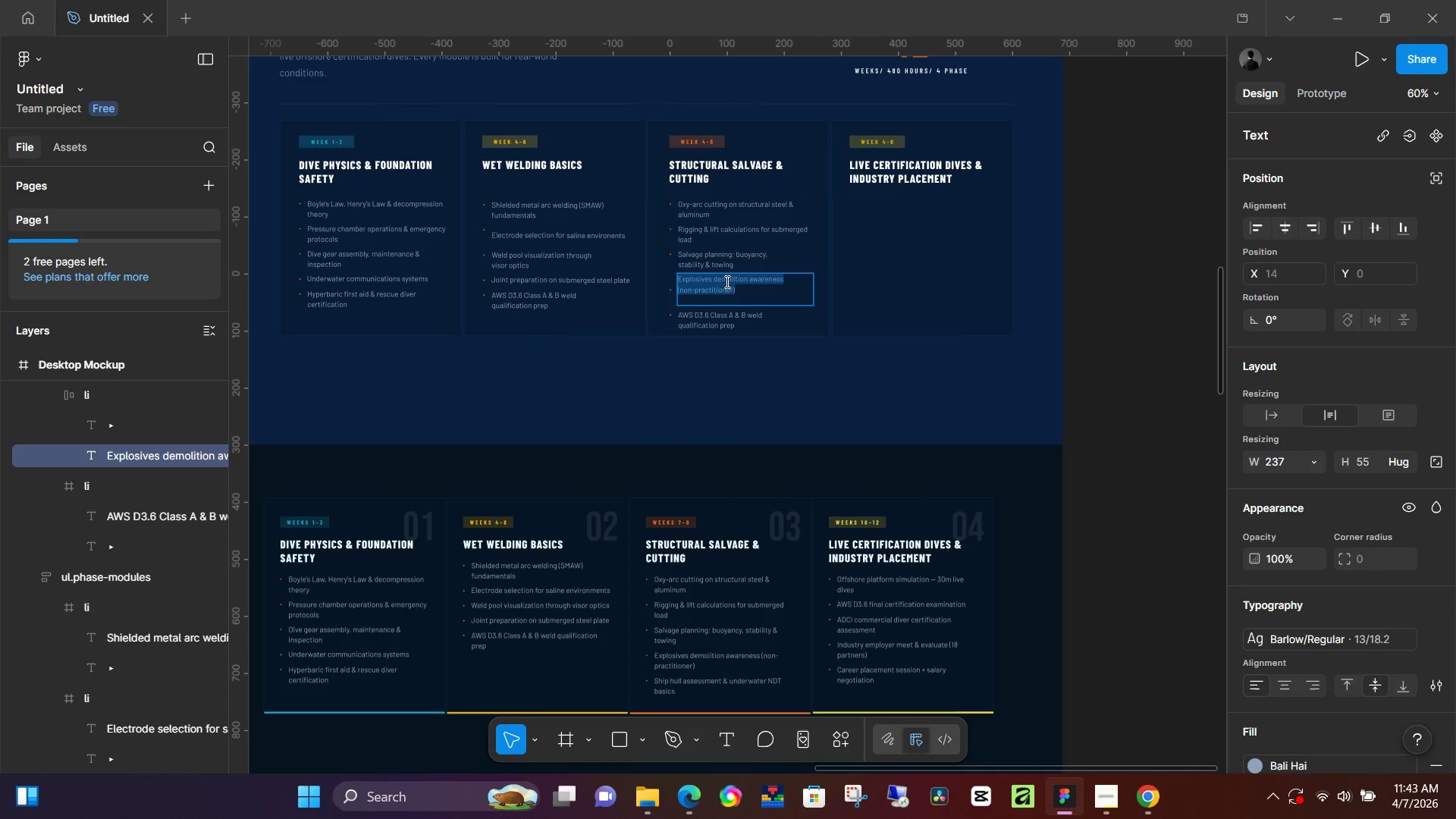 
key(NumLock)
 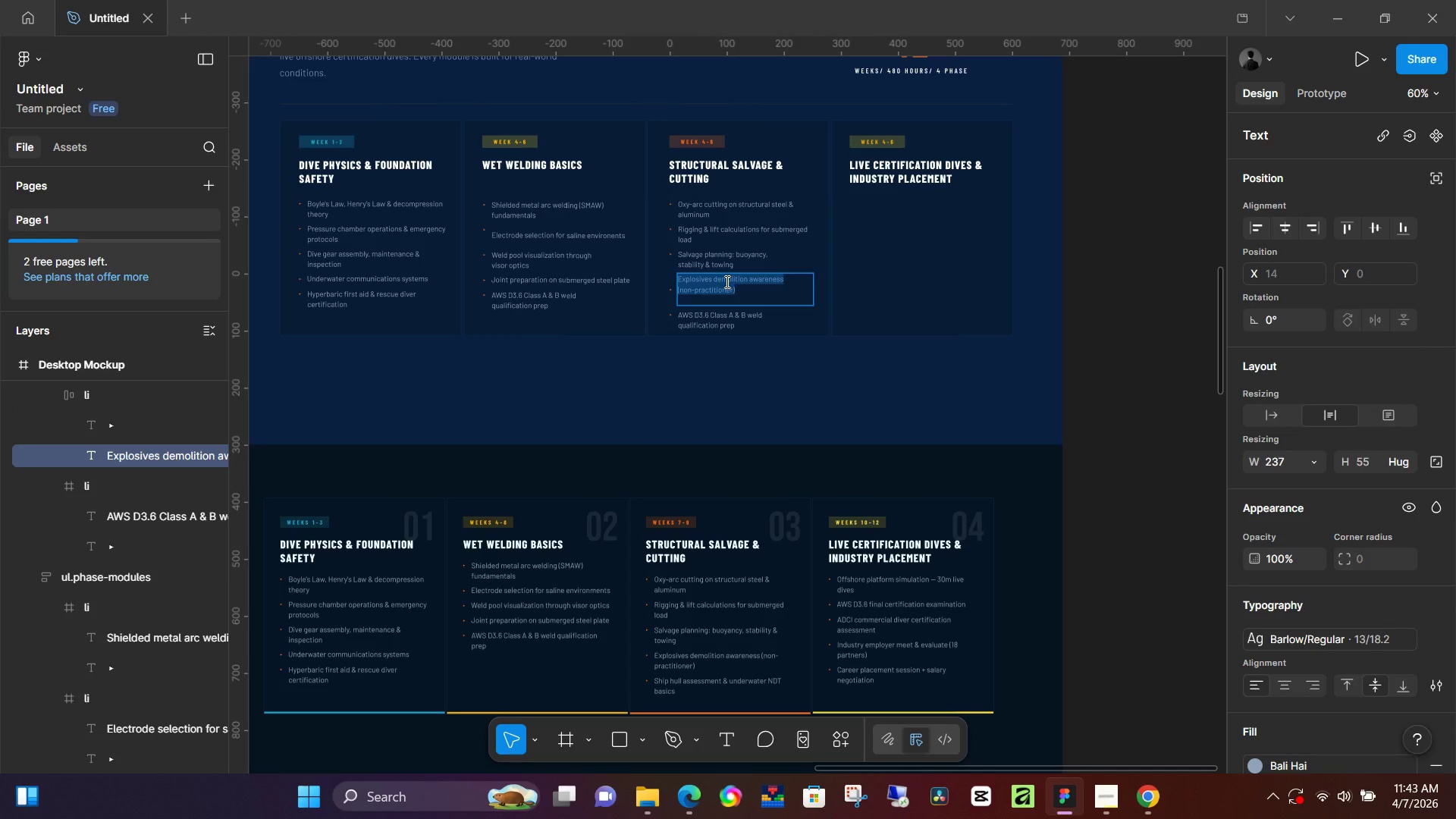 
key(Backspace)
 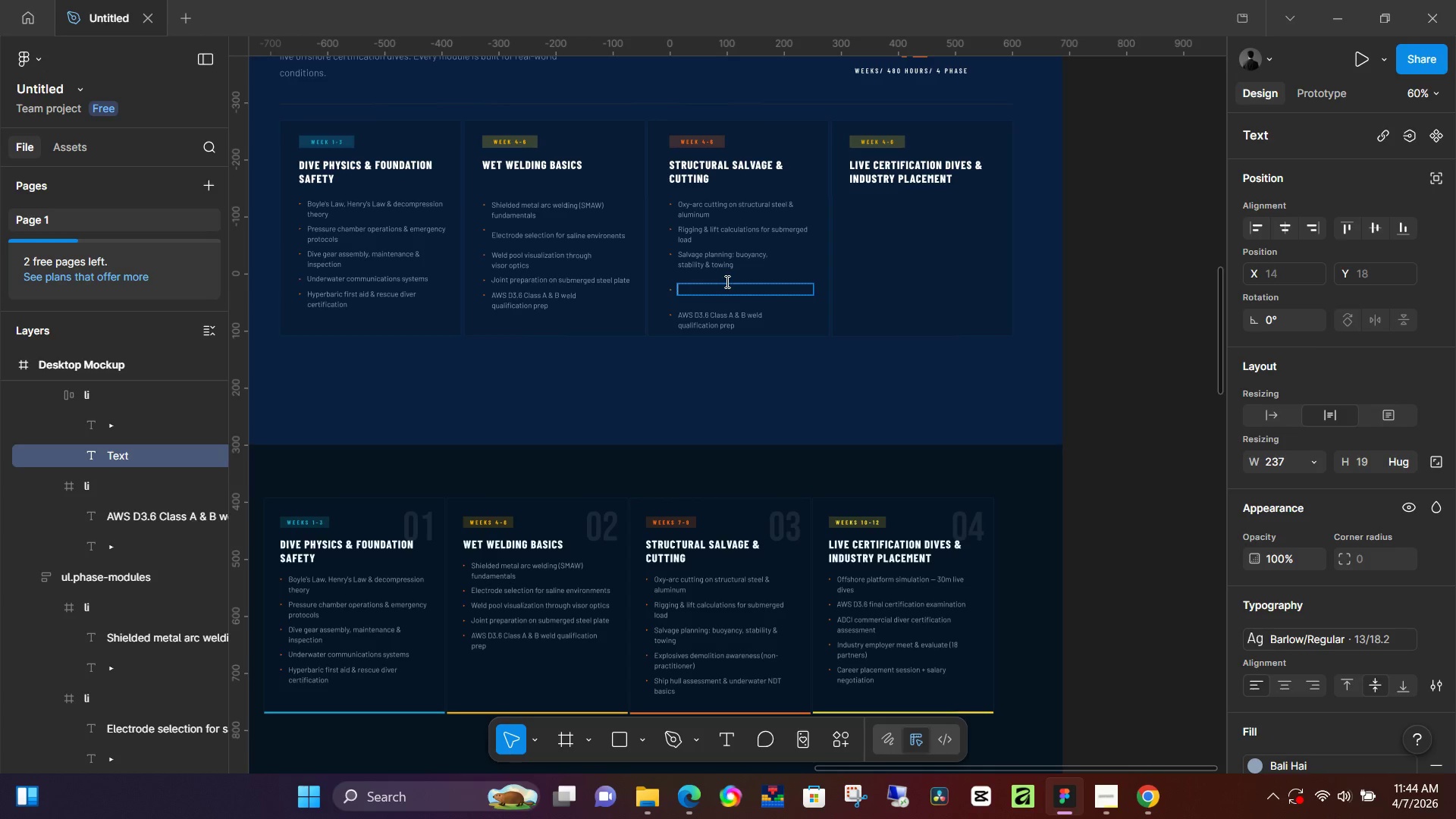 
wait(78.62)
 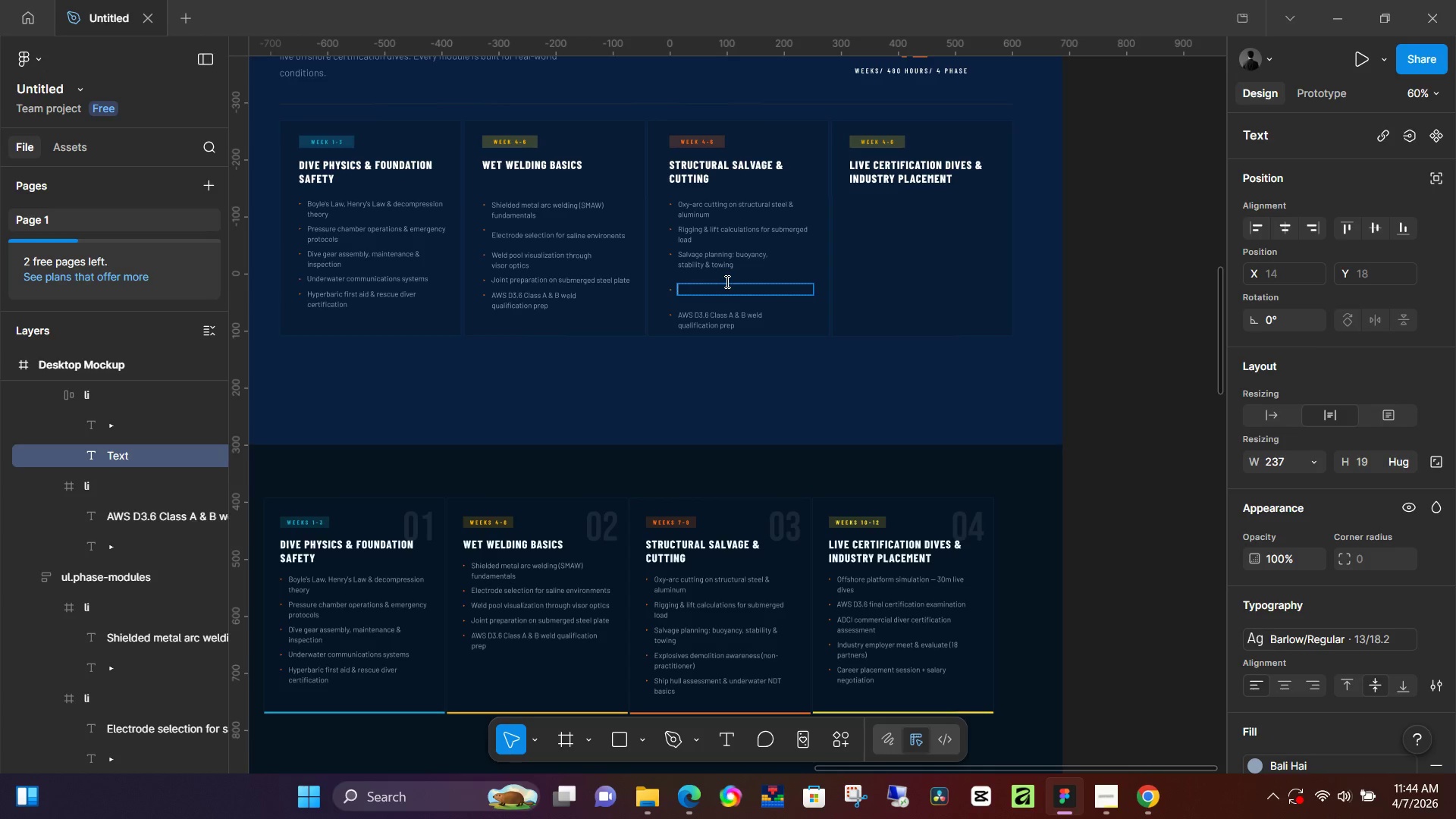 
scroll: coordinate [942, 337], scroll_direction: down, amount: 1.0
 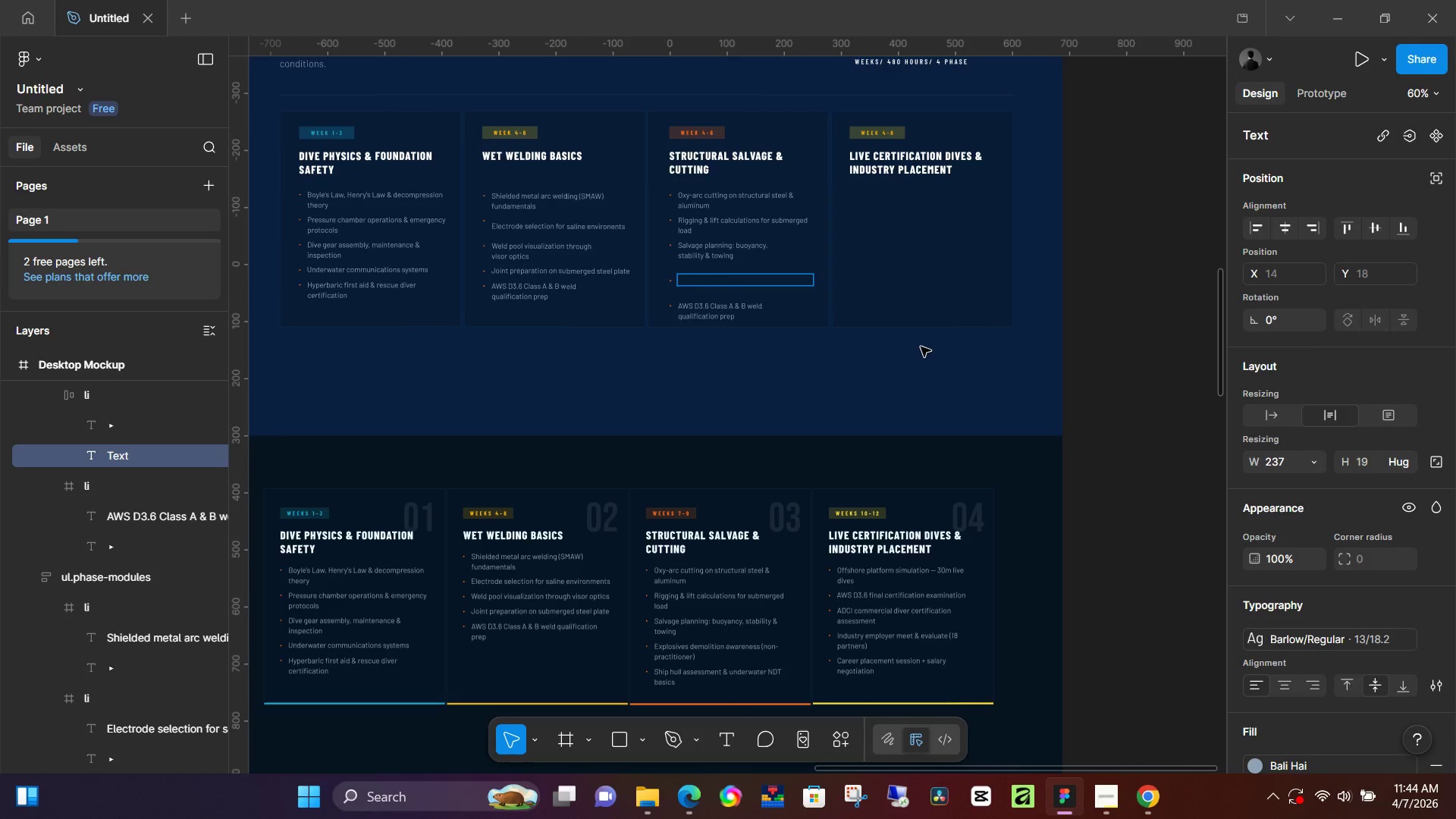 
wait(8.39)
 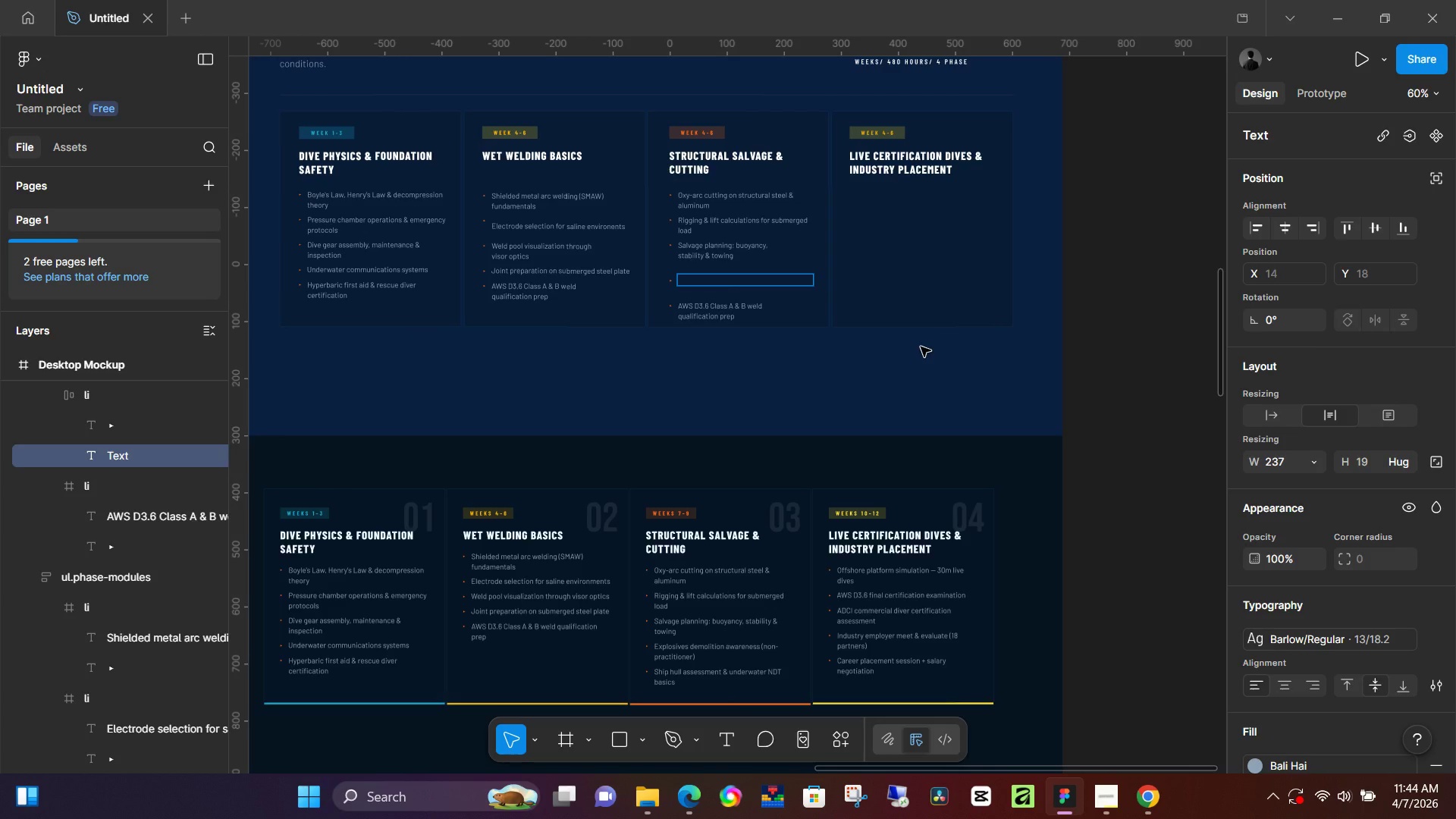 
type(W)
key(Backspace)
type(Explosives )
 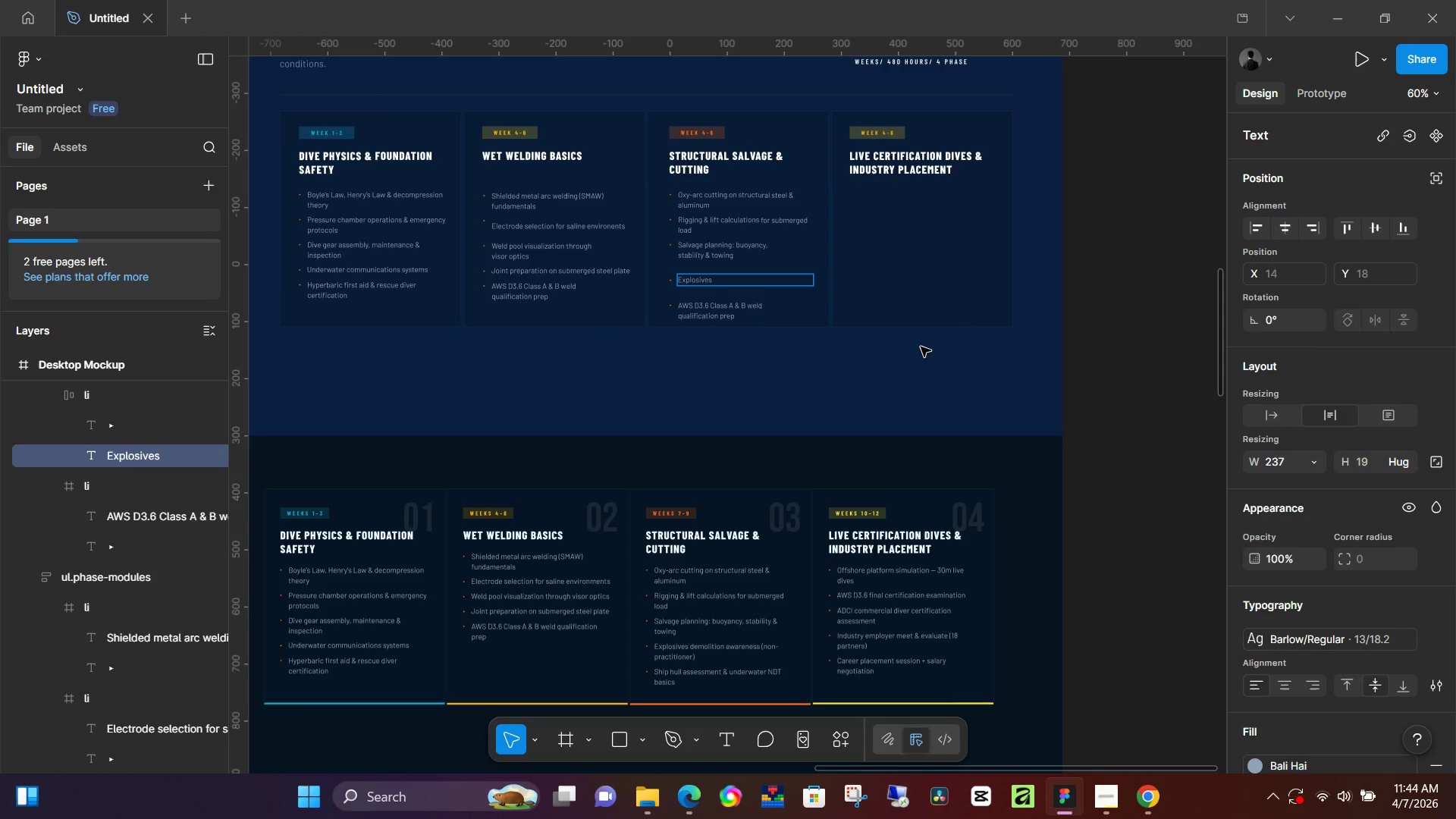 
wait(70.62)
 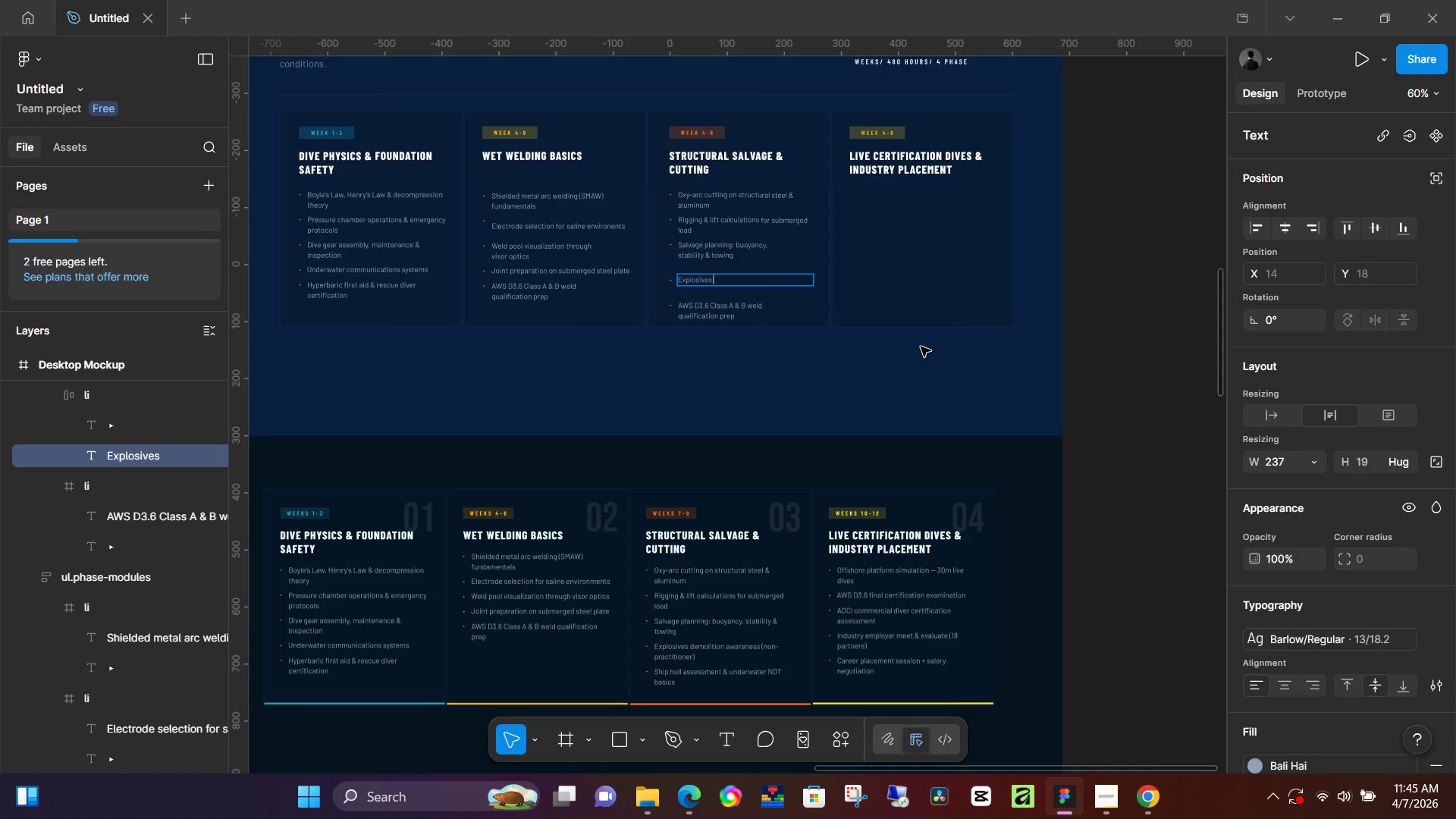 
scroll: coordinate [690, 339], scroll_direction: down, amount: 2.0
 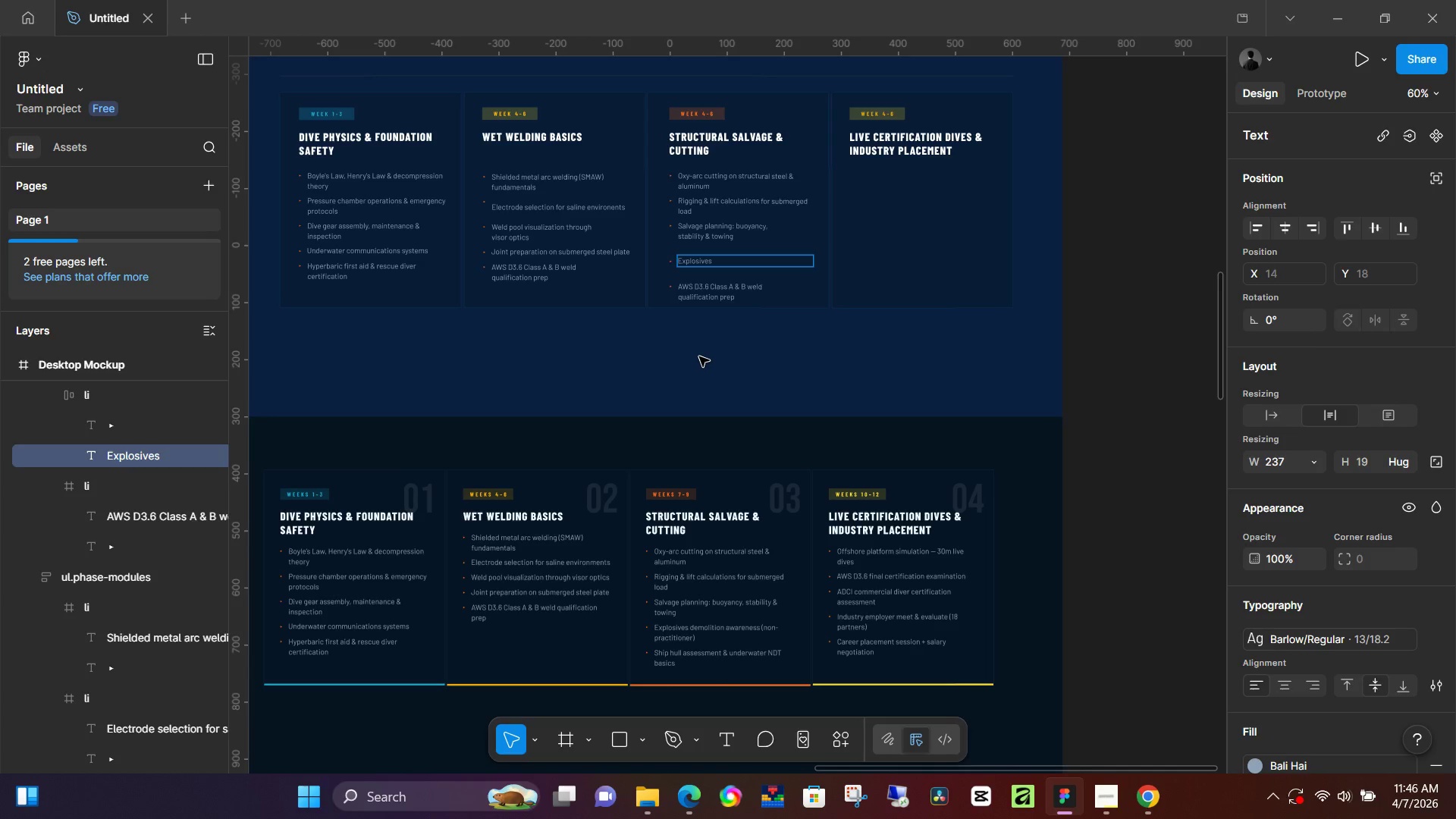 
wait(5.4)
 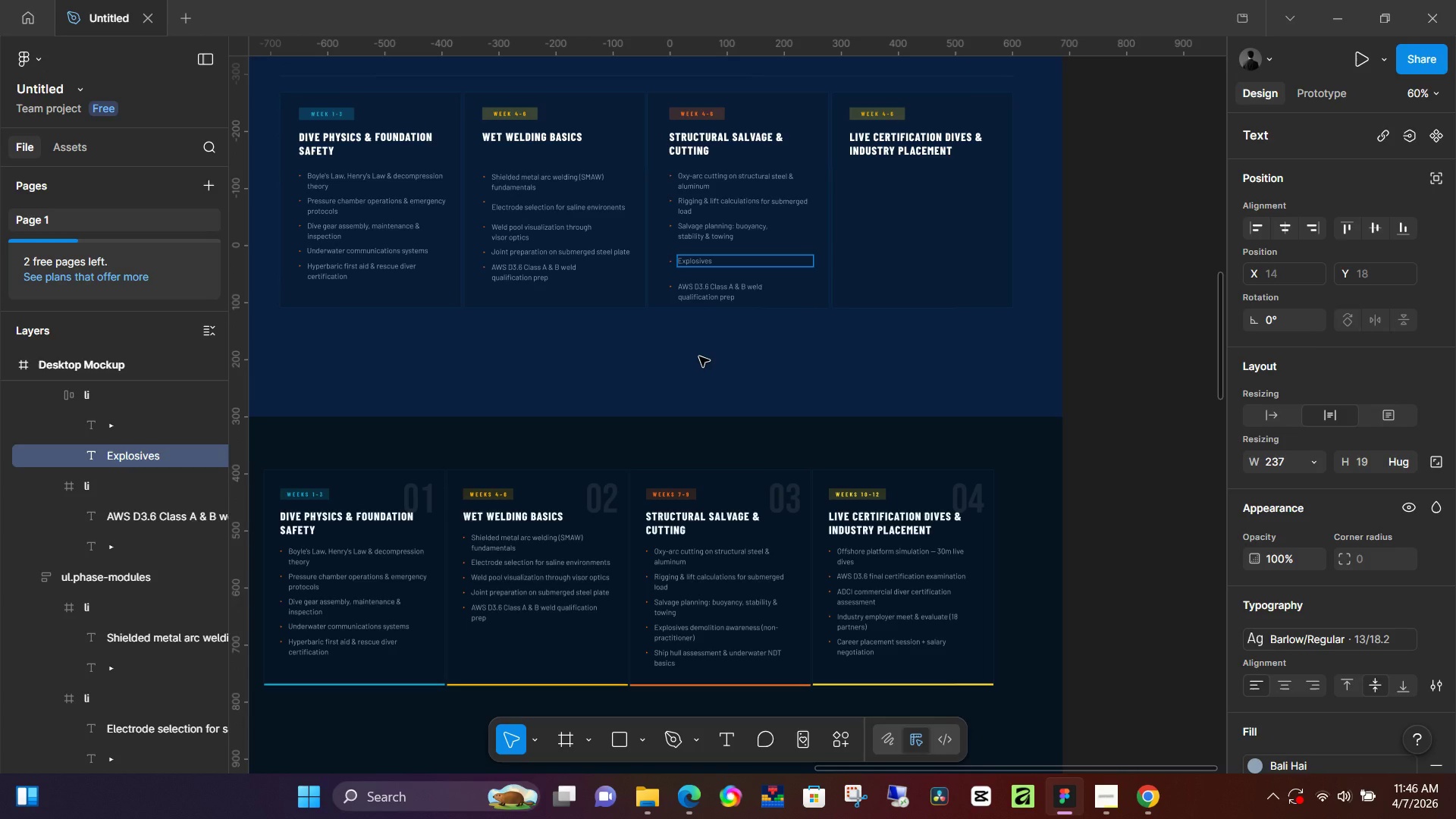 
type(demolition)
 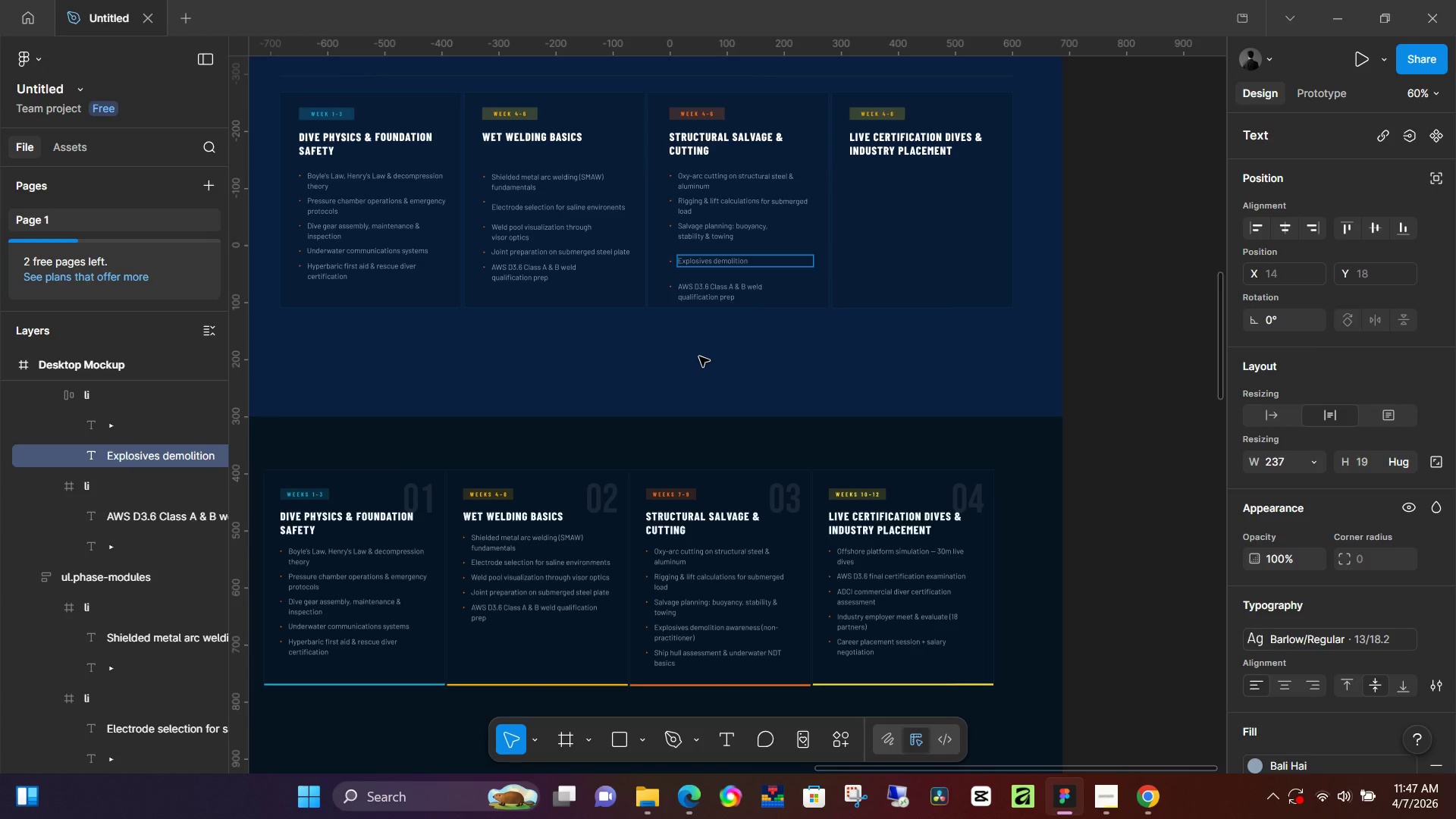 
wait(59.03)
 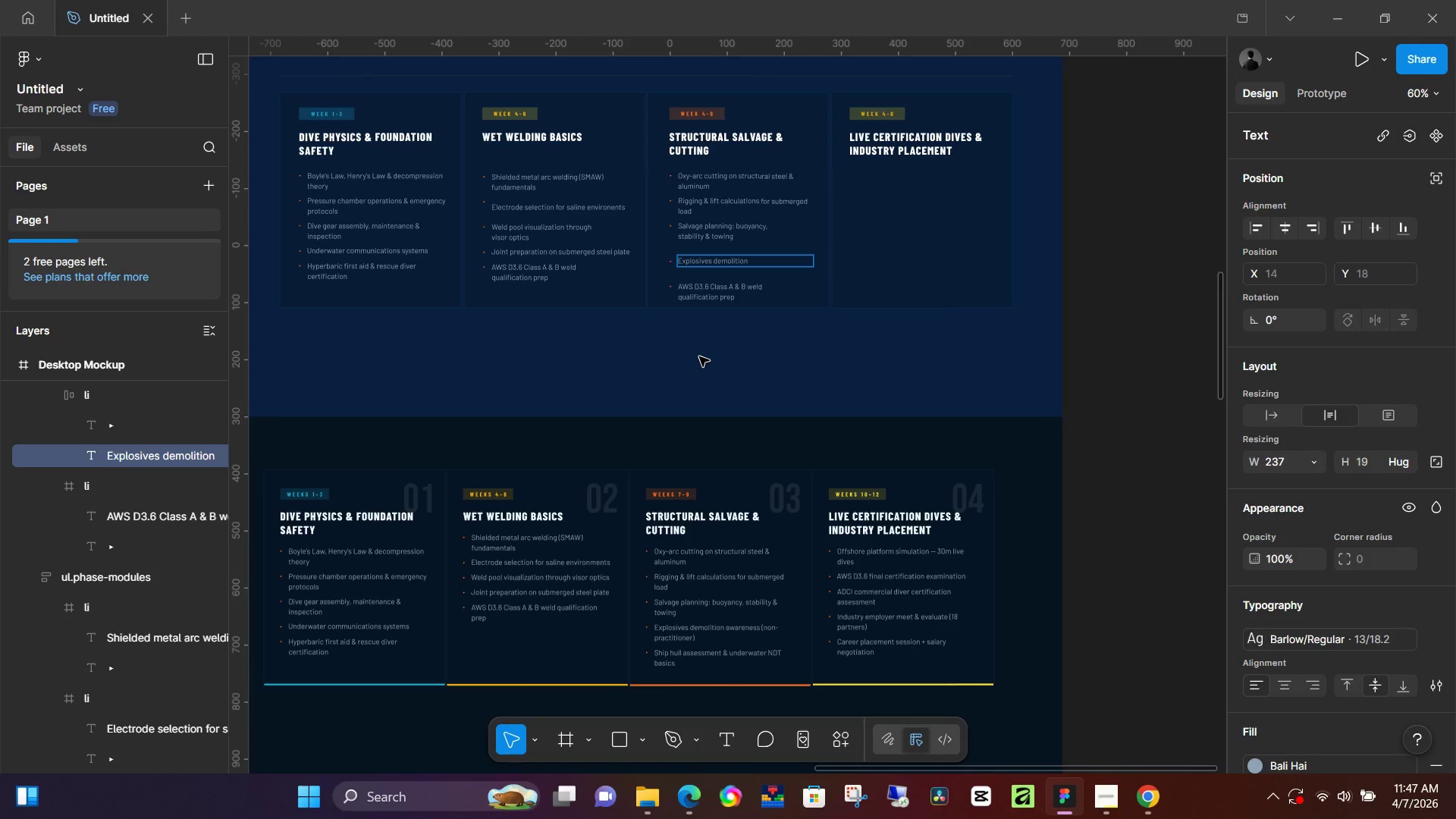 
type( awareness)
 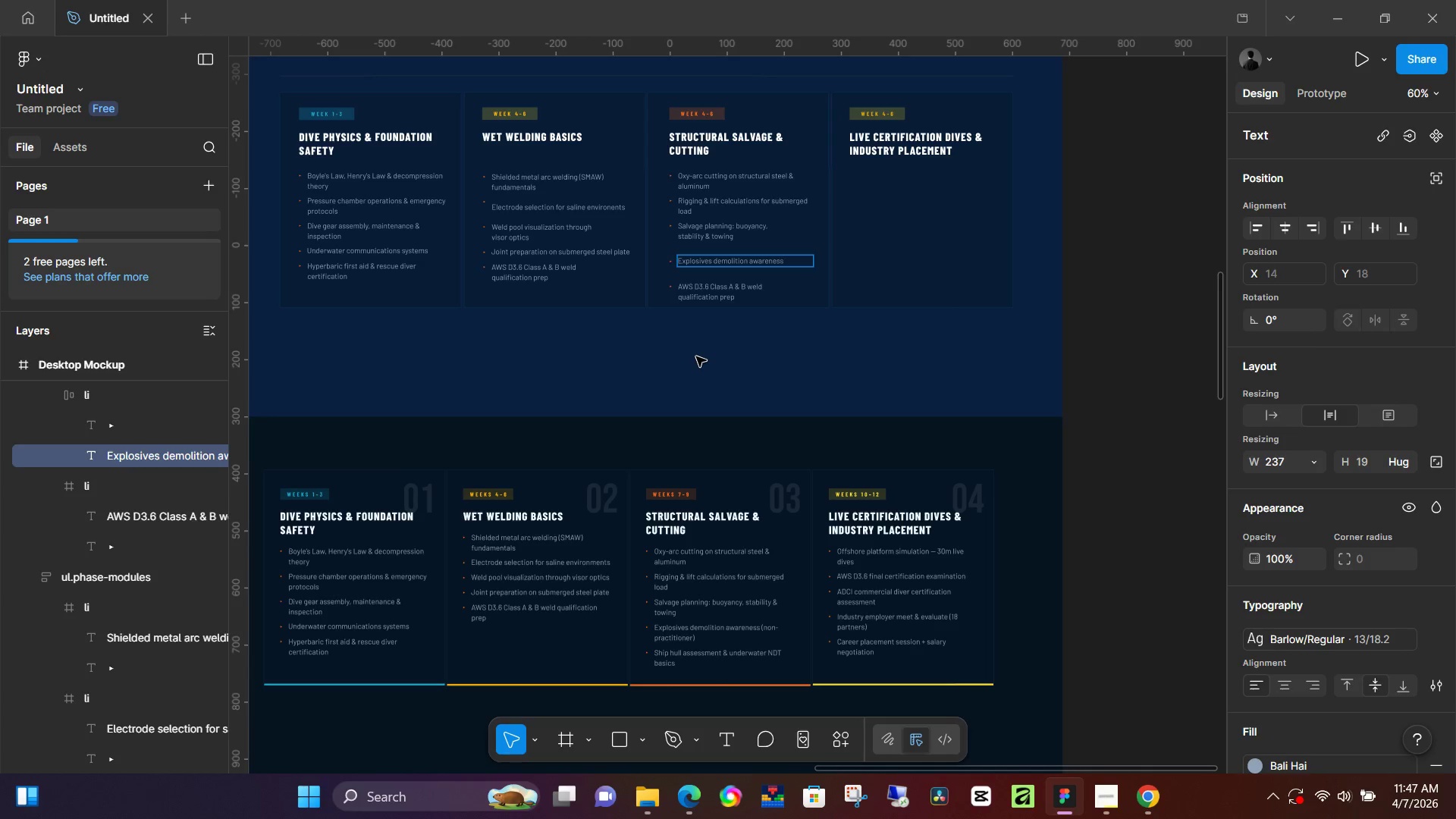 
type( (non-practitioner)
 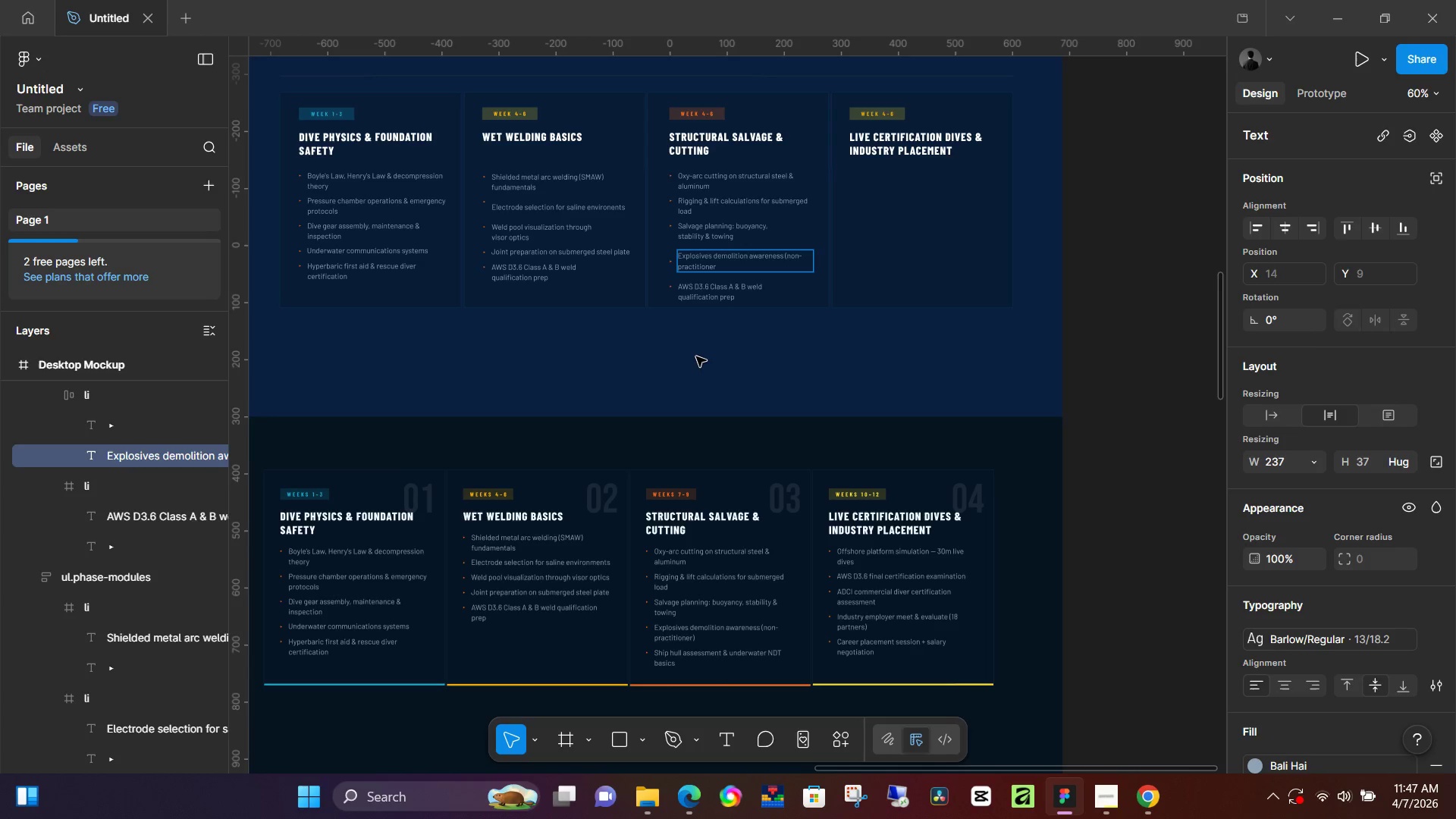 
left_click([1088, 353])
 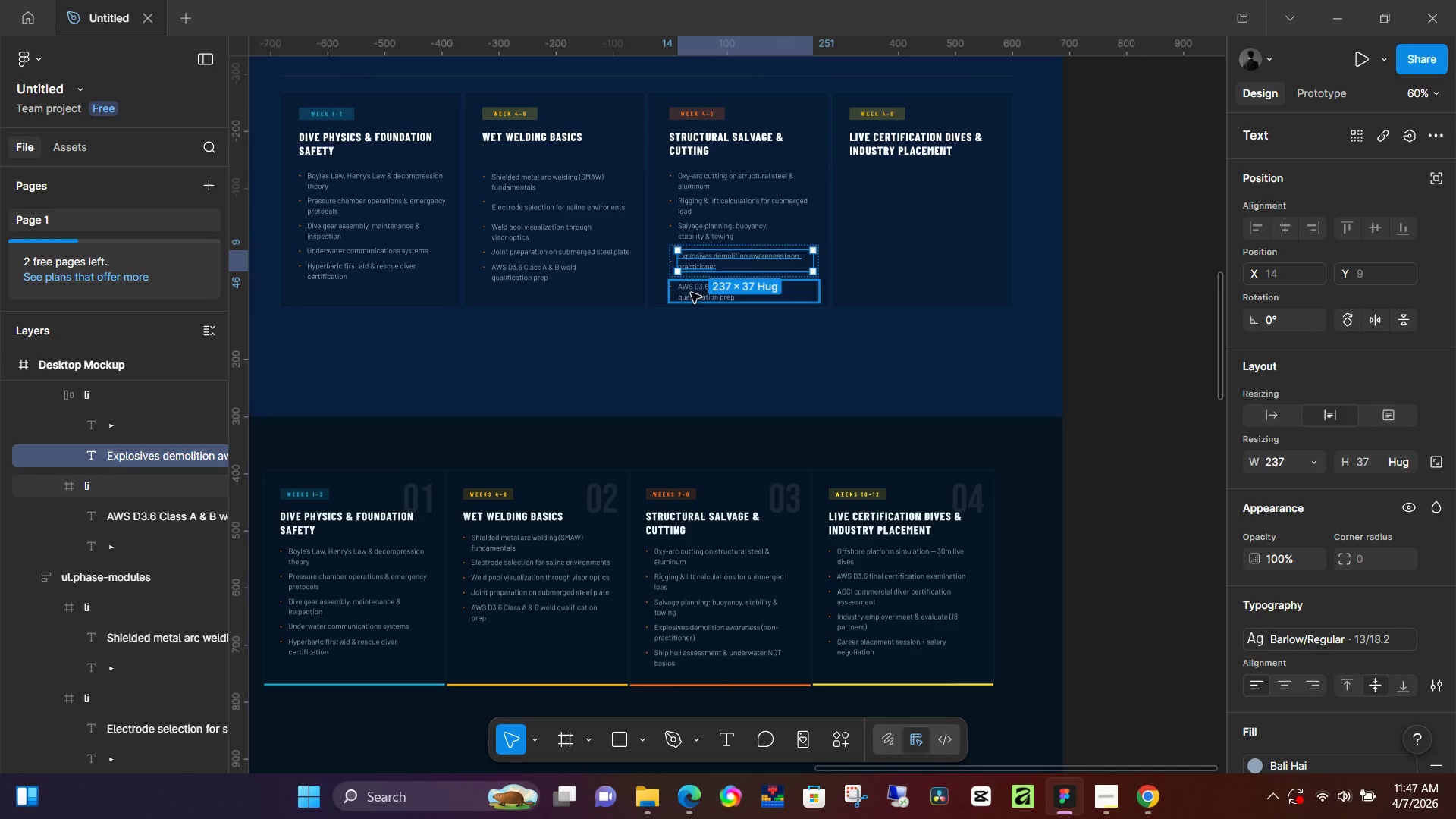 
hold_key(key=ControlLeft, duration=0.64)
scroll: coordinate [684, 259], scroll_direction: up, amount: 6.0
 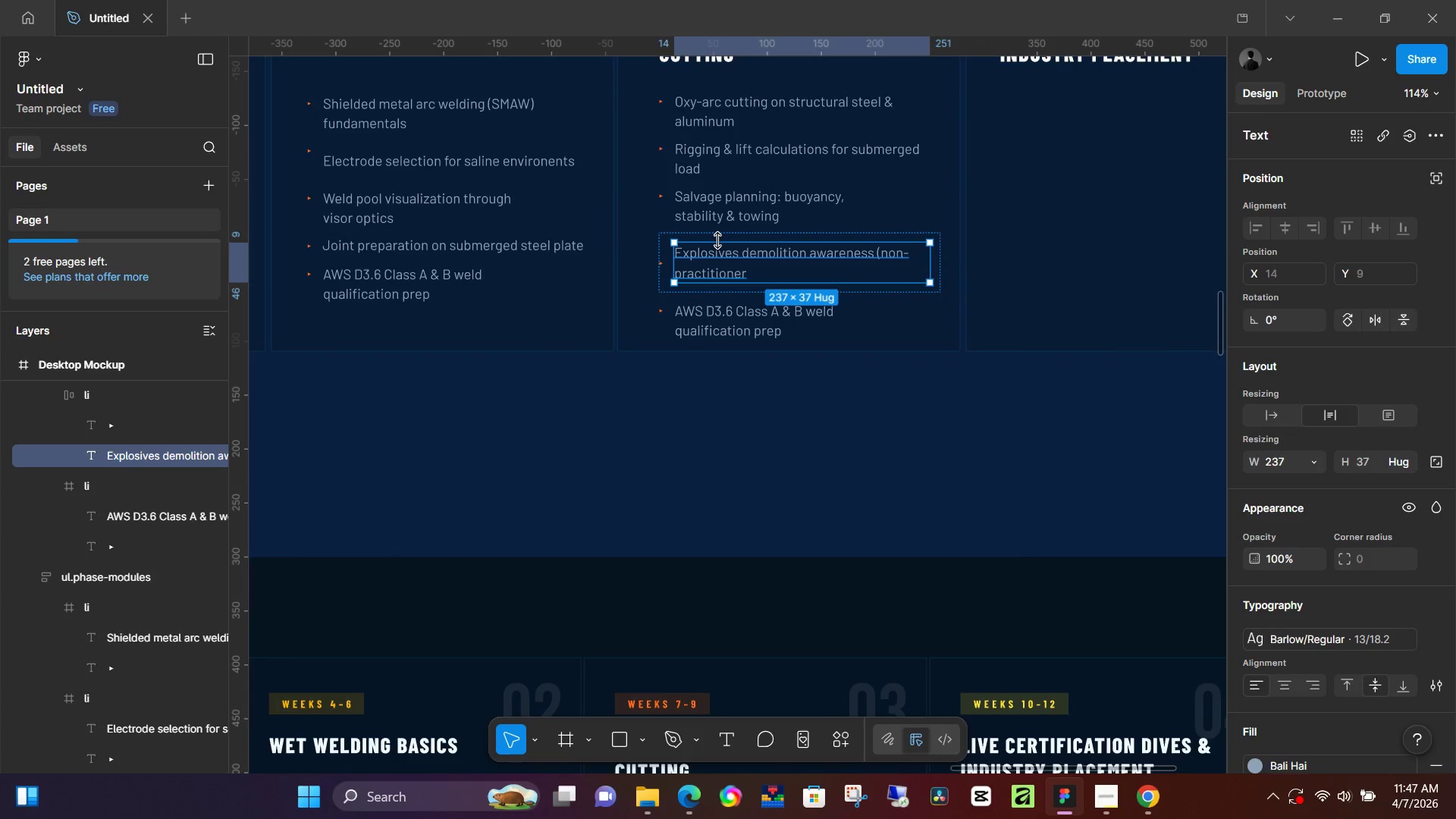 
left_click_drag(start_coordinate=[718, 240], to_coordinate=[724, 243])
 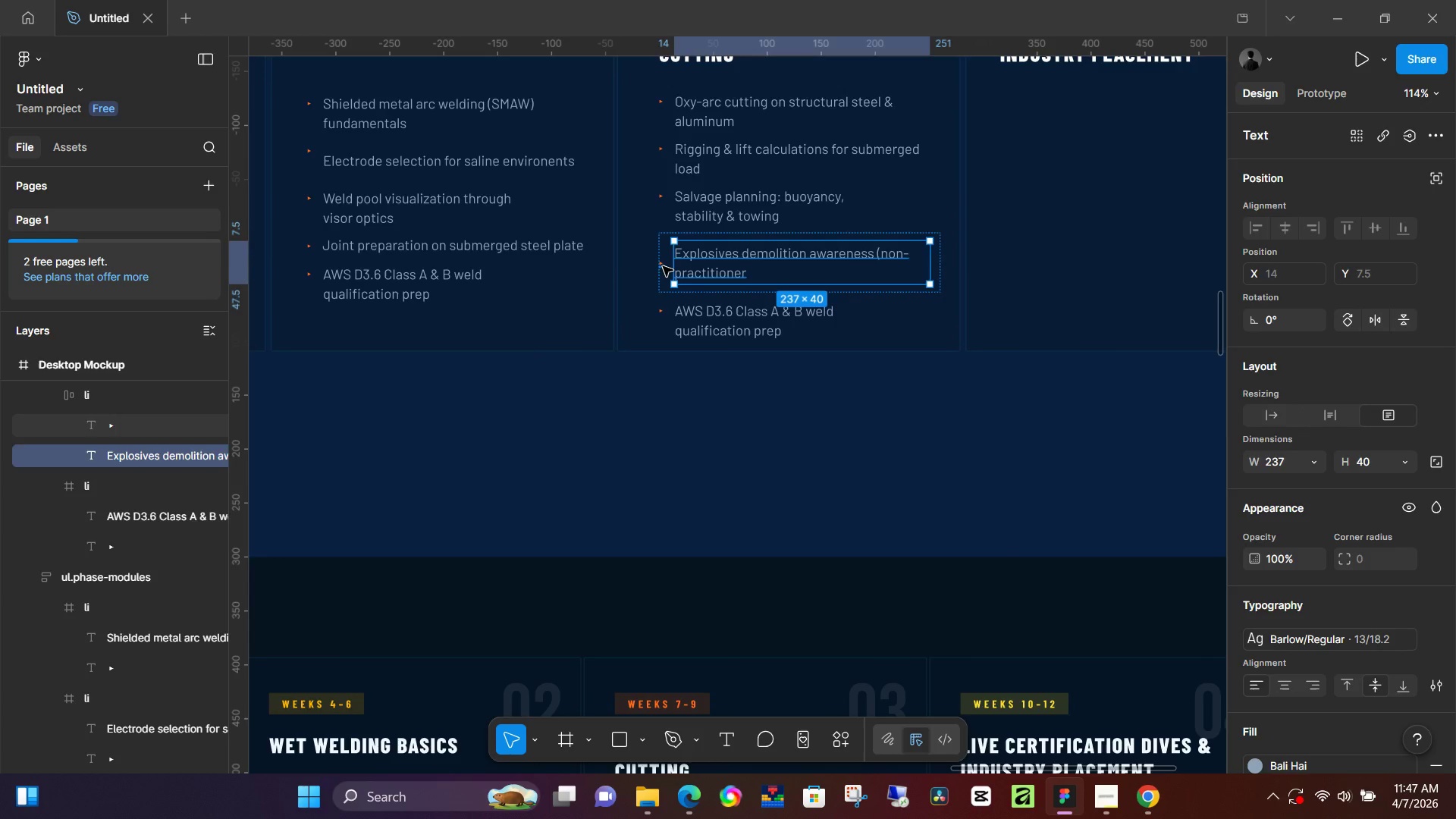 
left_click([663, 266])
 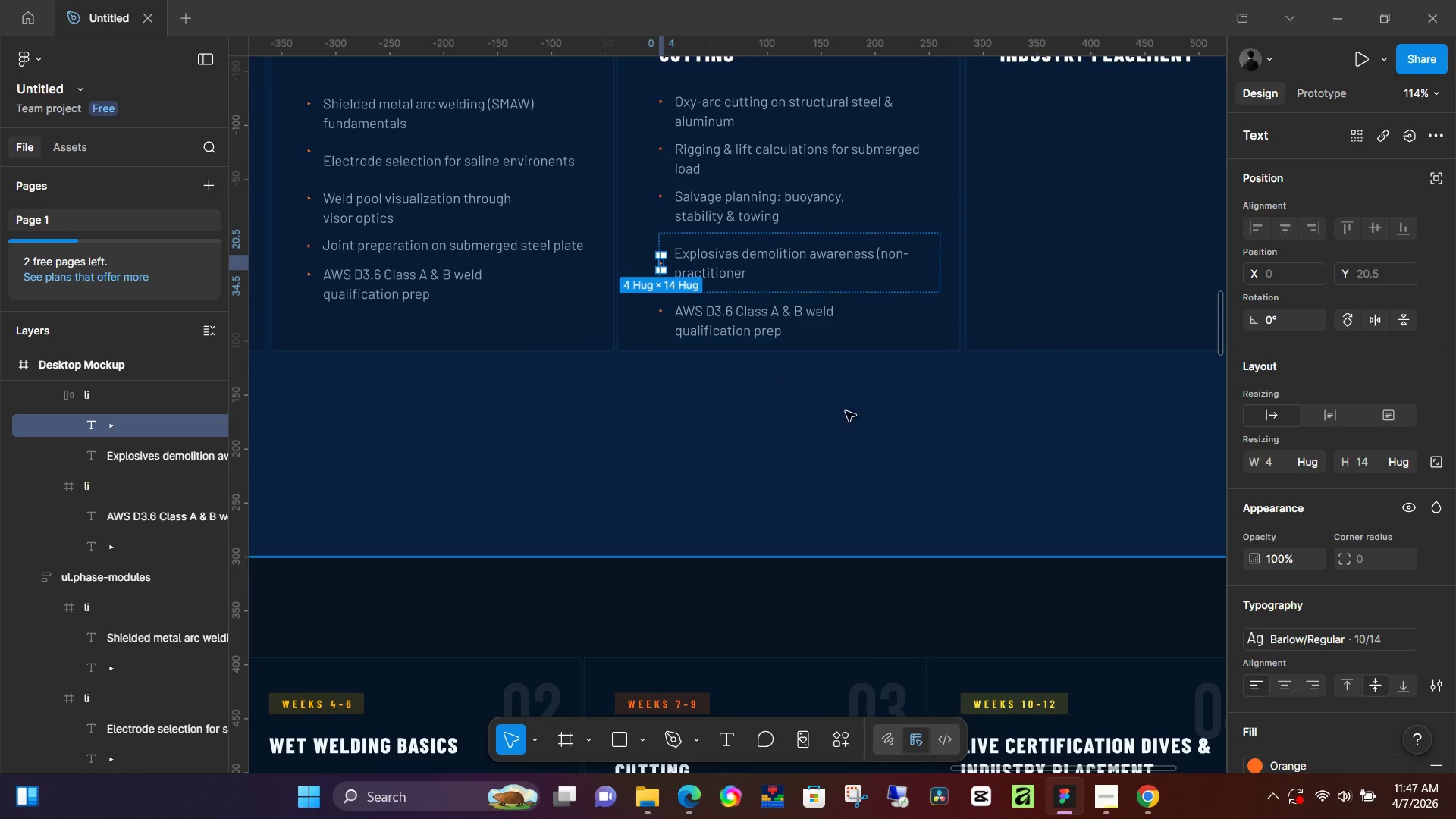 
left_click_drag(start_coordinate=[847, 411], to_coordinate=[859, 407])
 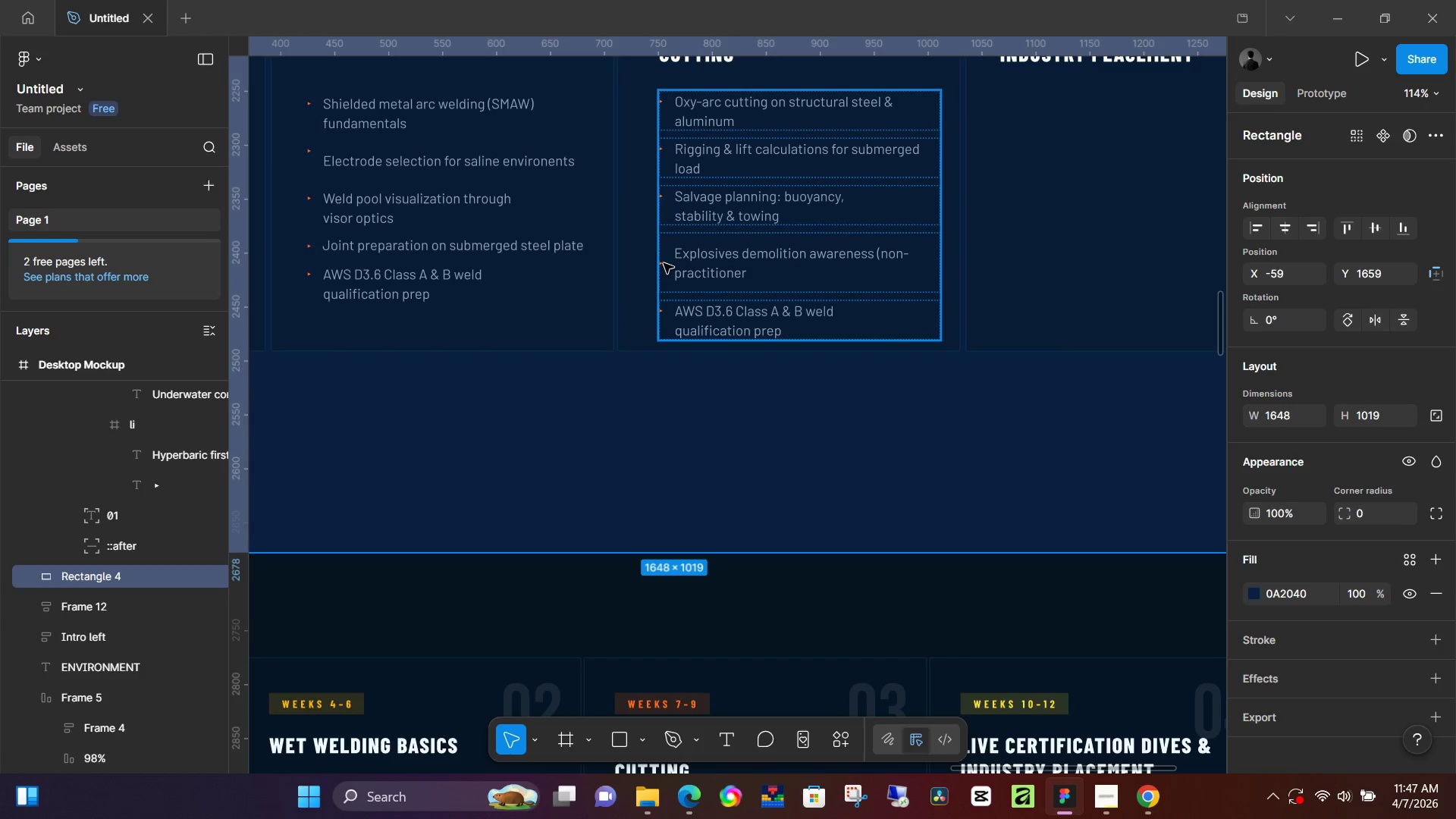 
hold_key(key=ControlLeft, duration=0.75)
 